 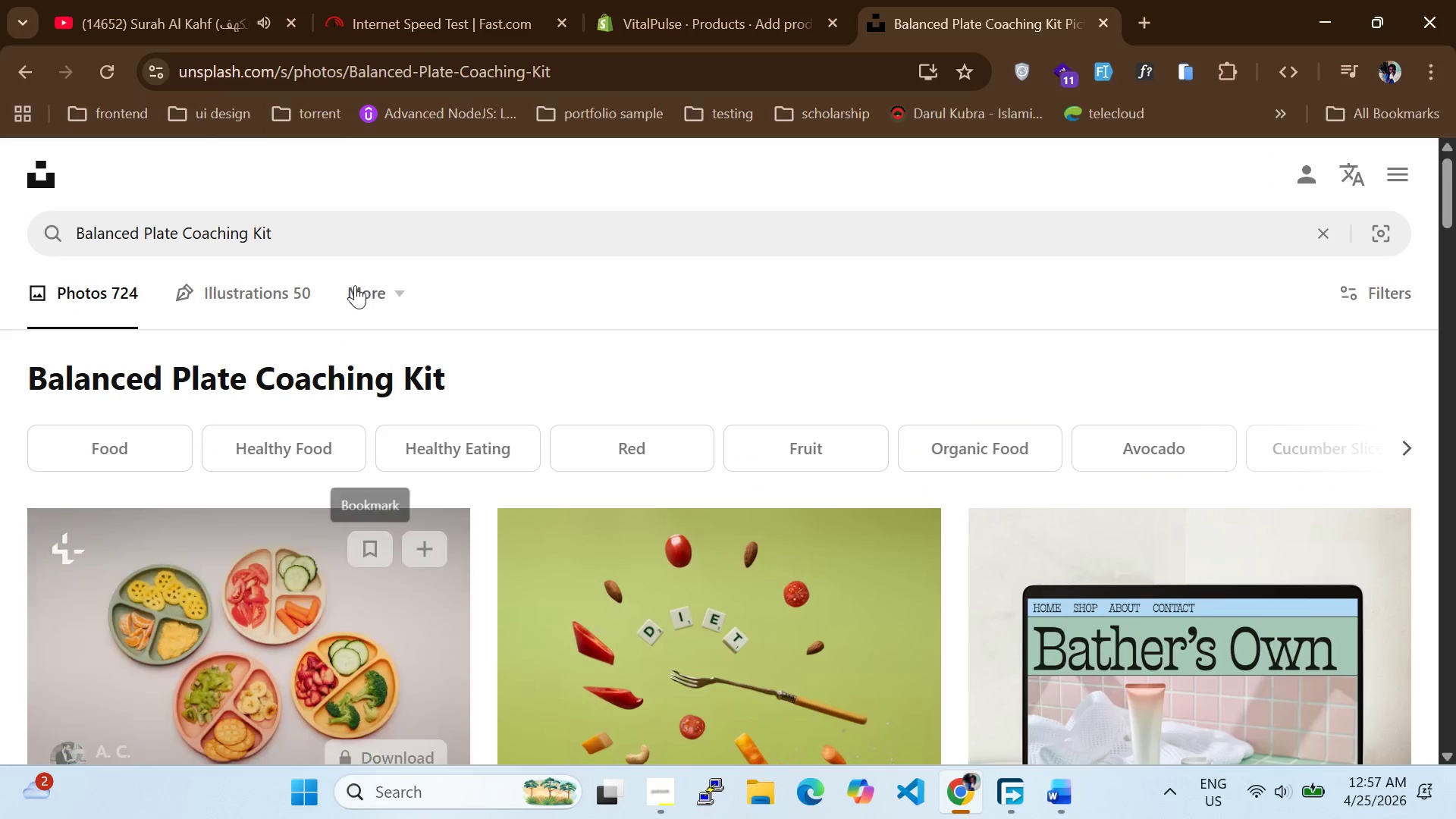 
scroll: coordinate [730, 358], scroll_direction: down, amount: 7.0
 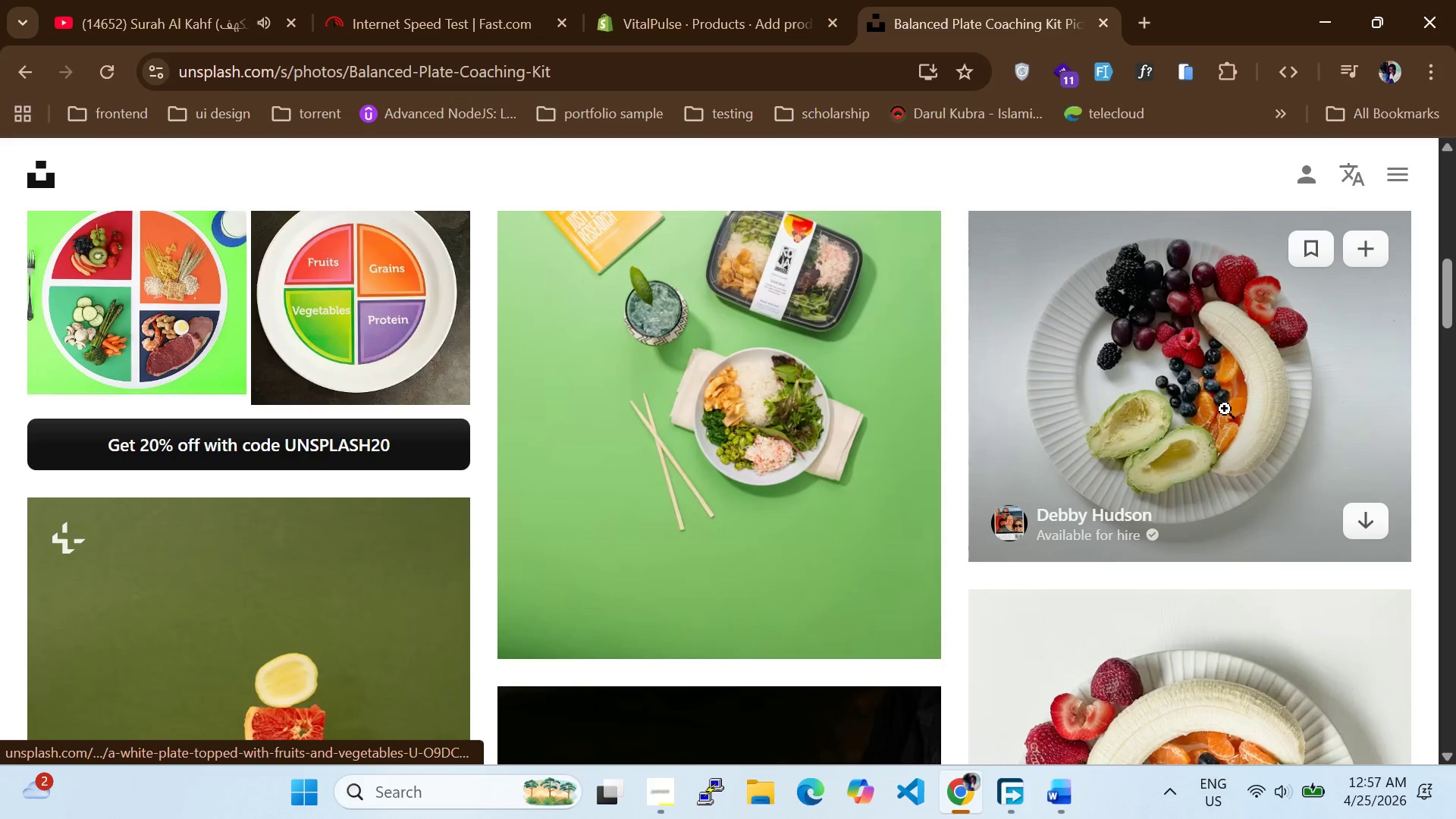 
left_click([1225, 409])
 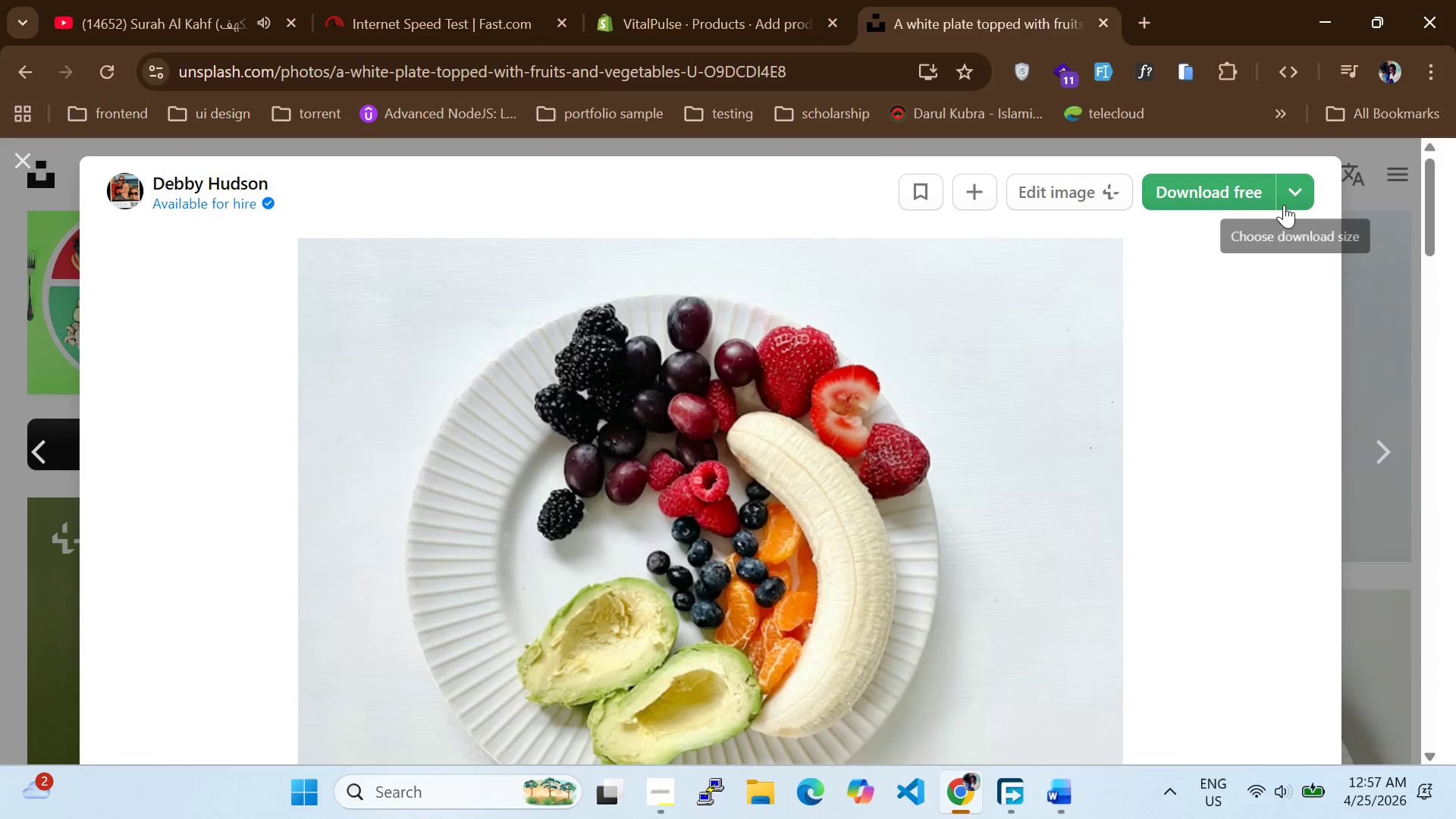 
left_click([1287, 193])
 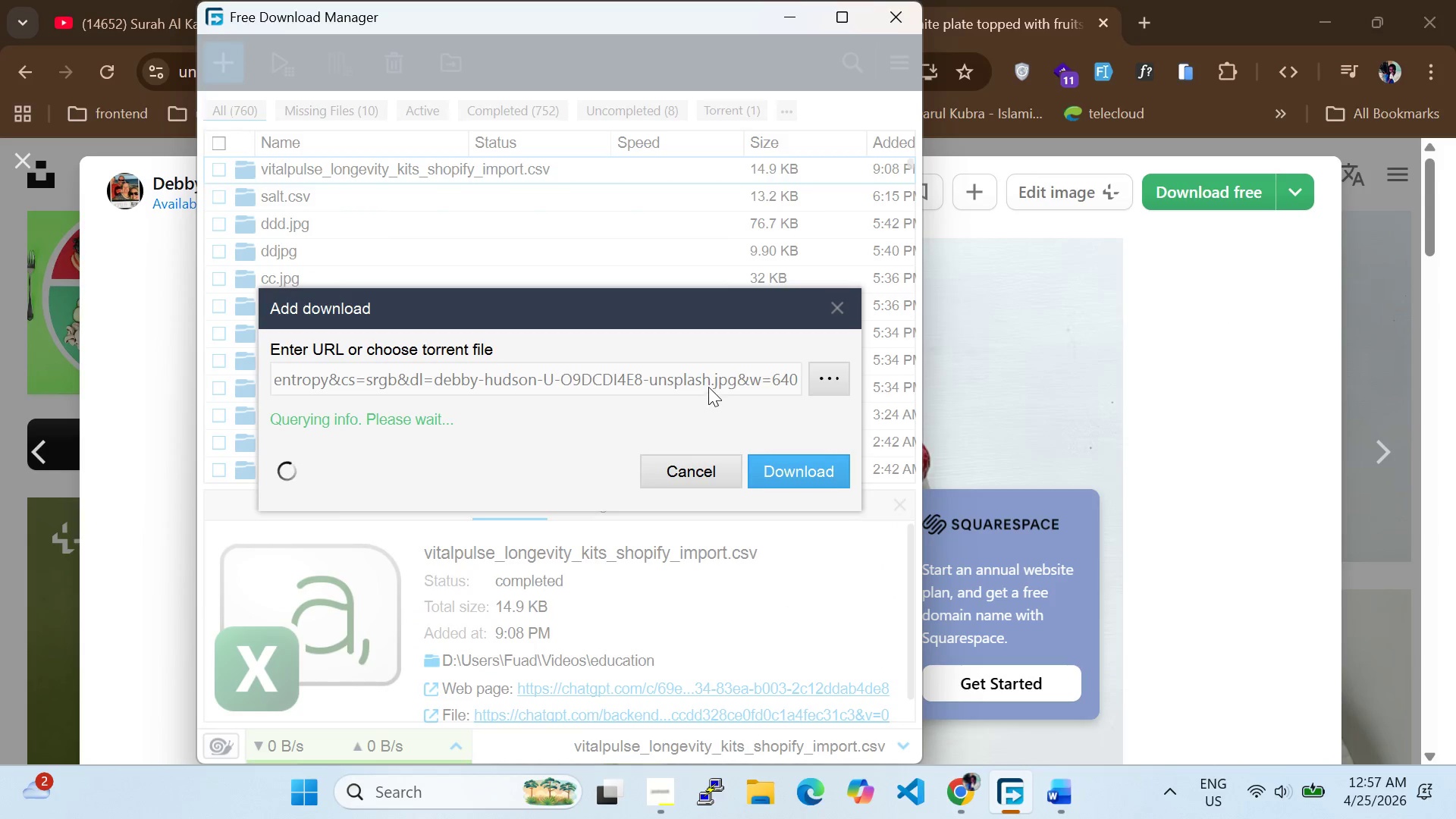 
wait(5.64)
 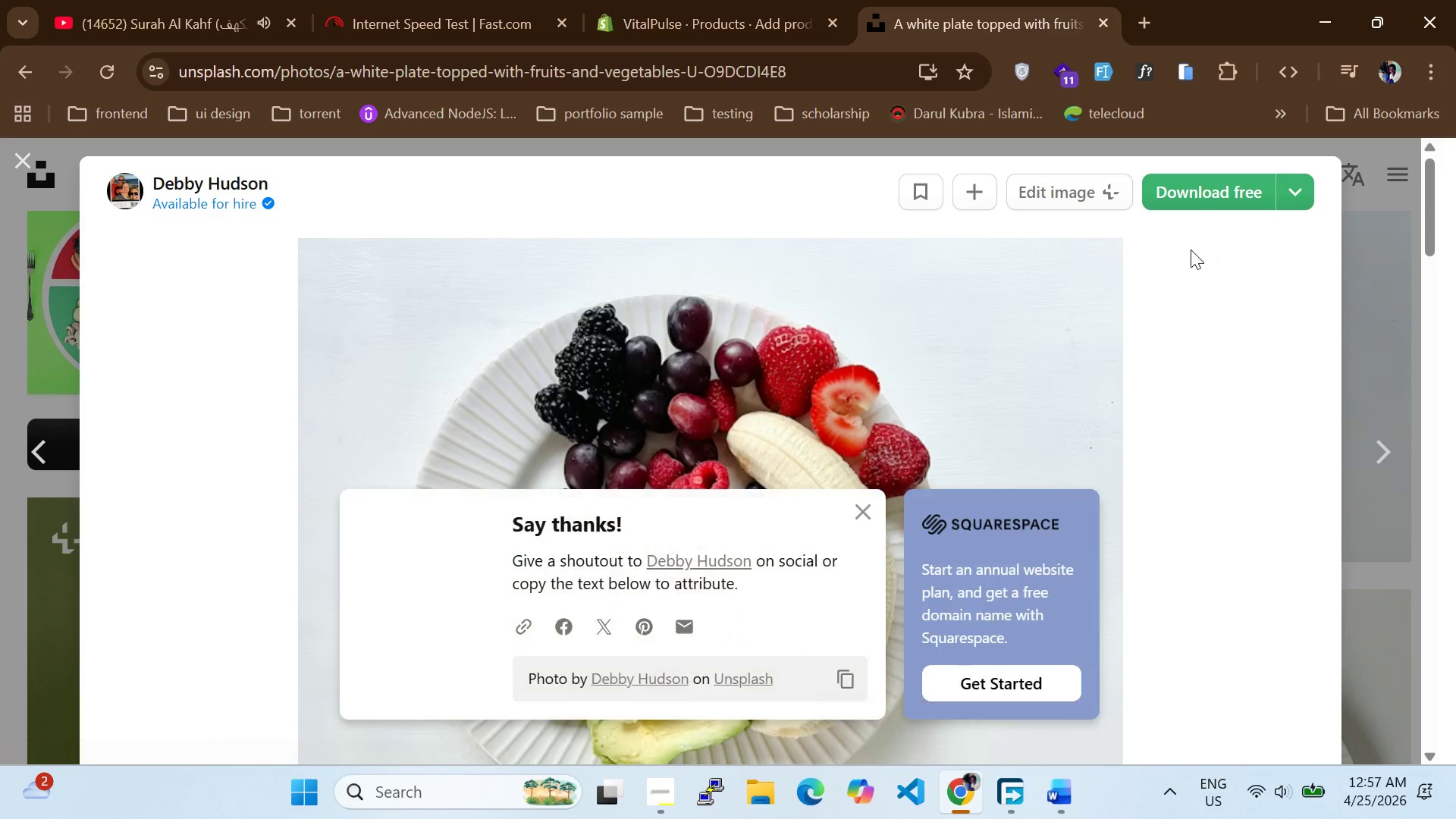 
left_click([782, 335])
 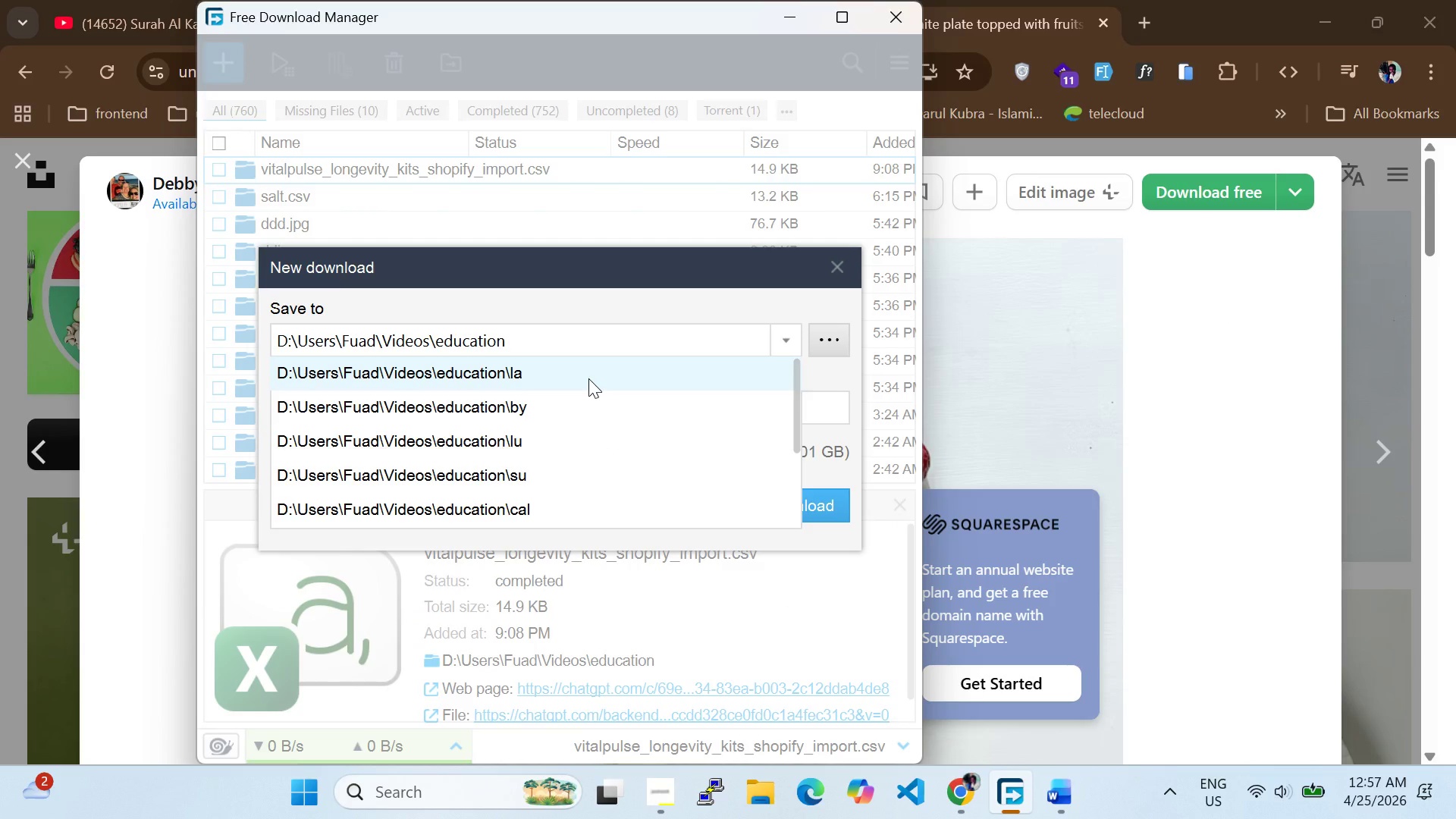 
left_click([588, 378])
 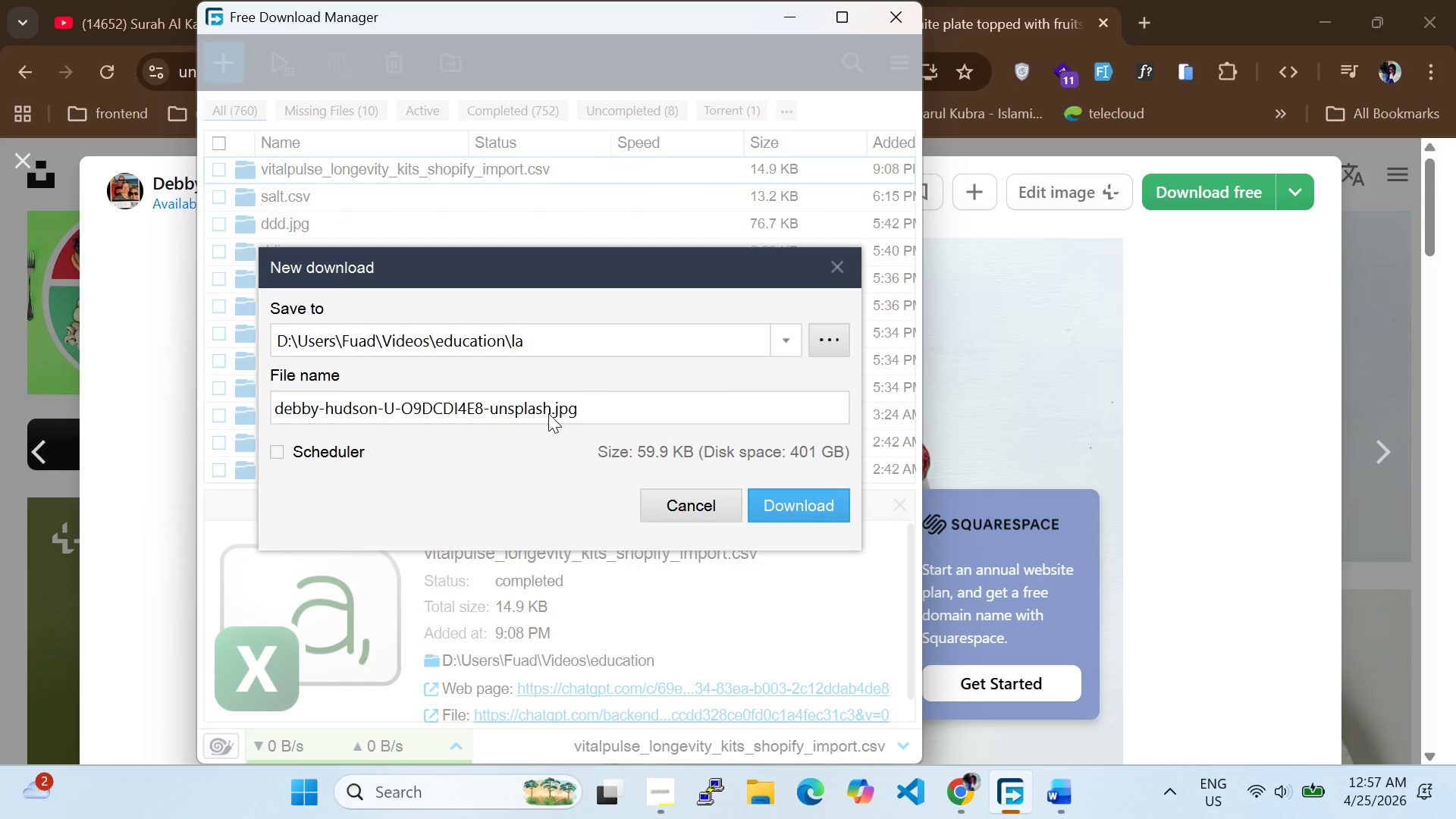 
left_click_drag(start_coordinate=[548, 413], to_coordinate=[252, 417])
 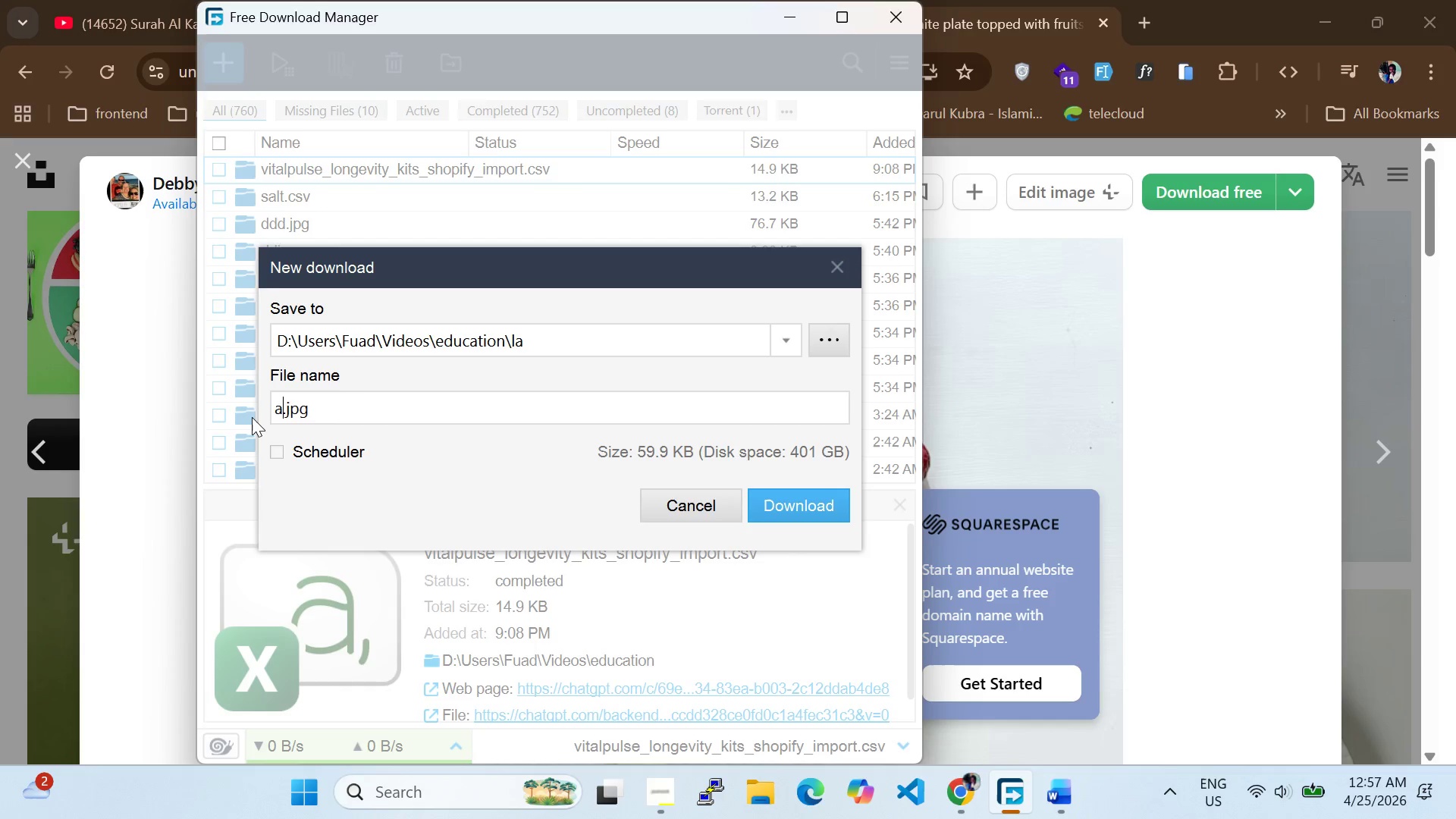 
key(A)
 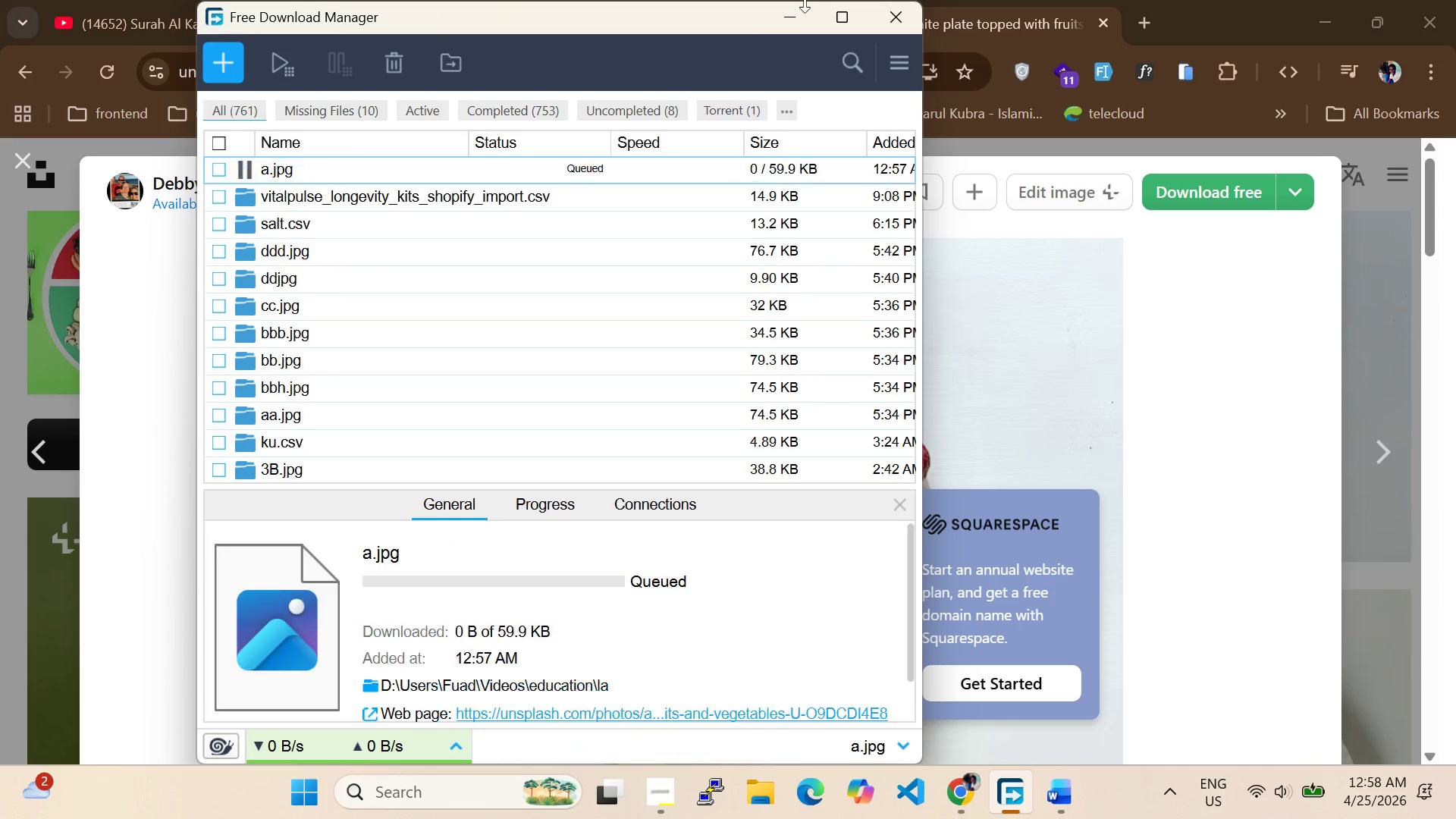 
left_click([781, 28])
 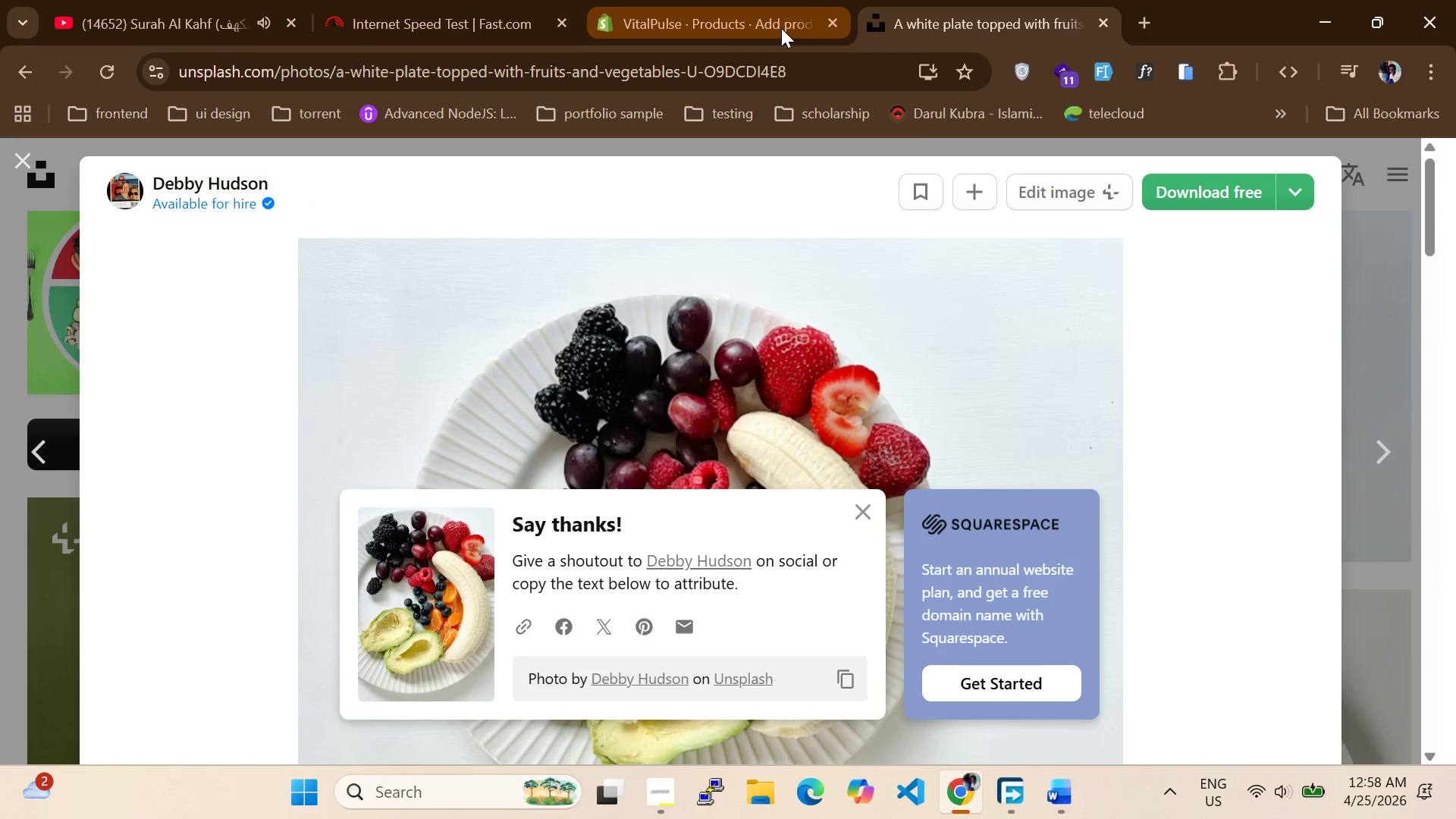 
left_click([777, 24])
 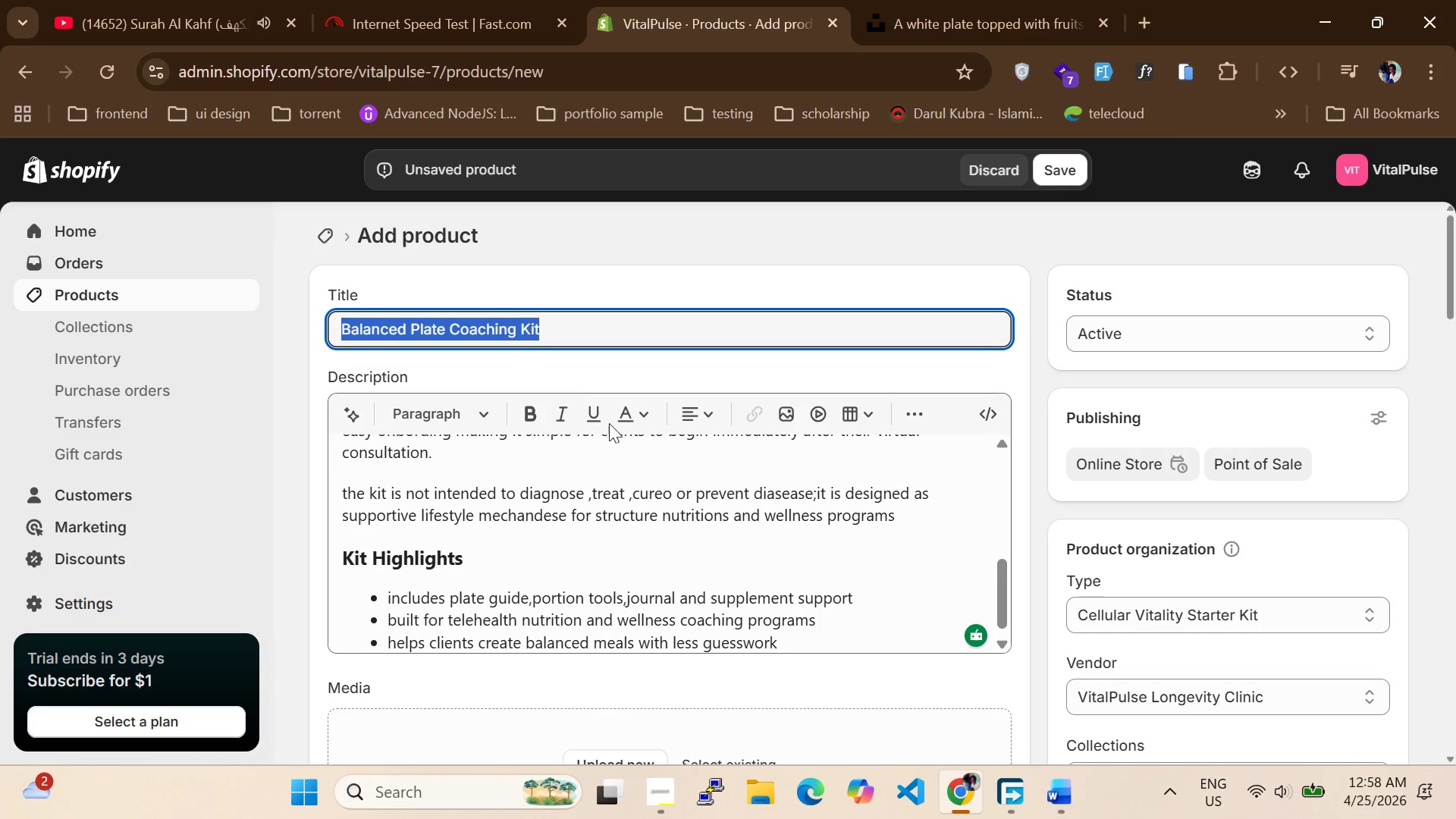 
scroll: coordinate [569, 679], scroll_direction: down, amount: 5.0
 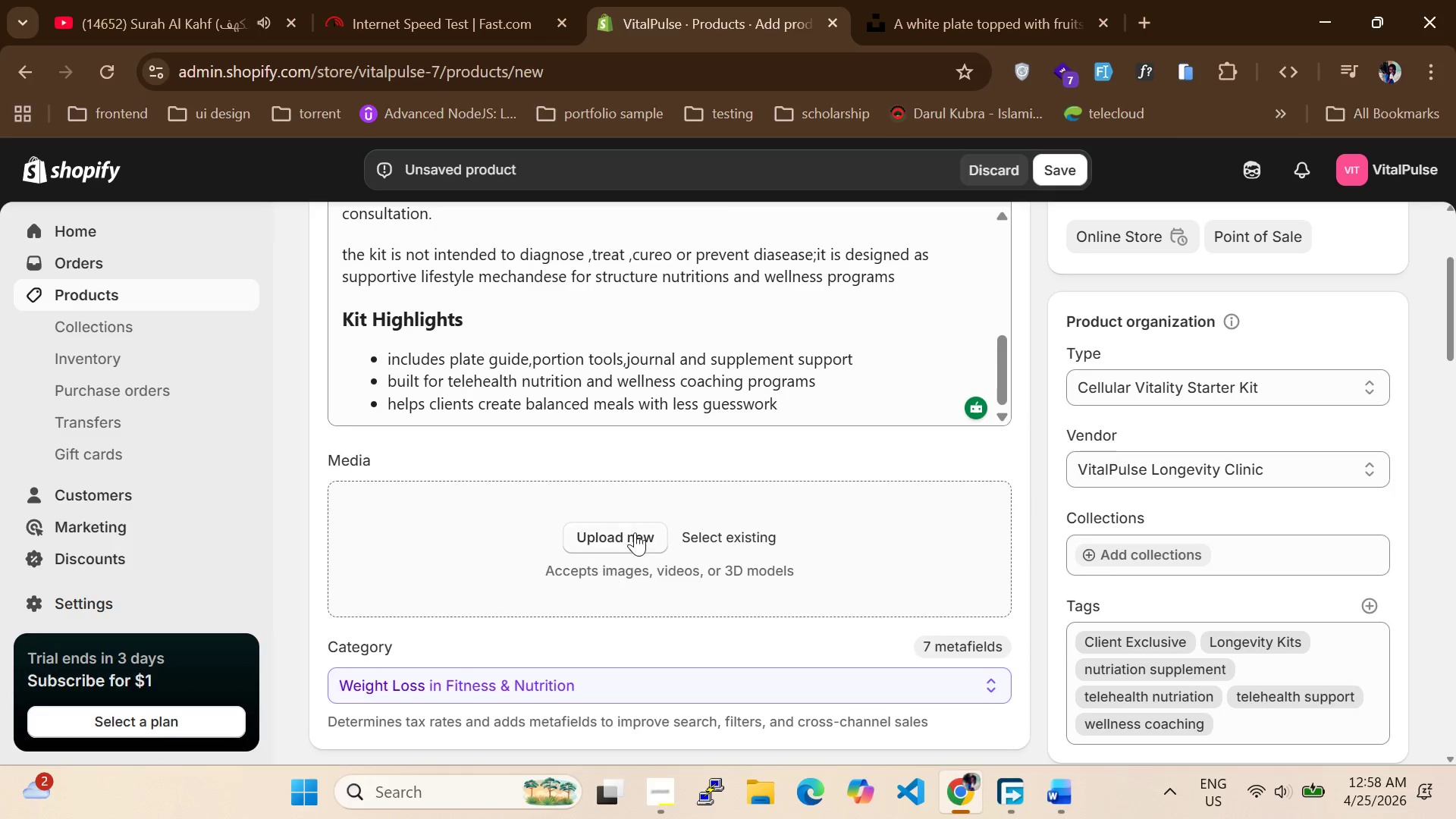 
left_click([635, 532])
 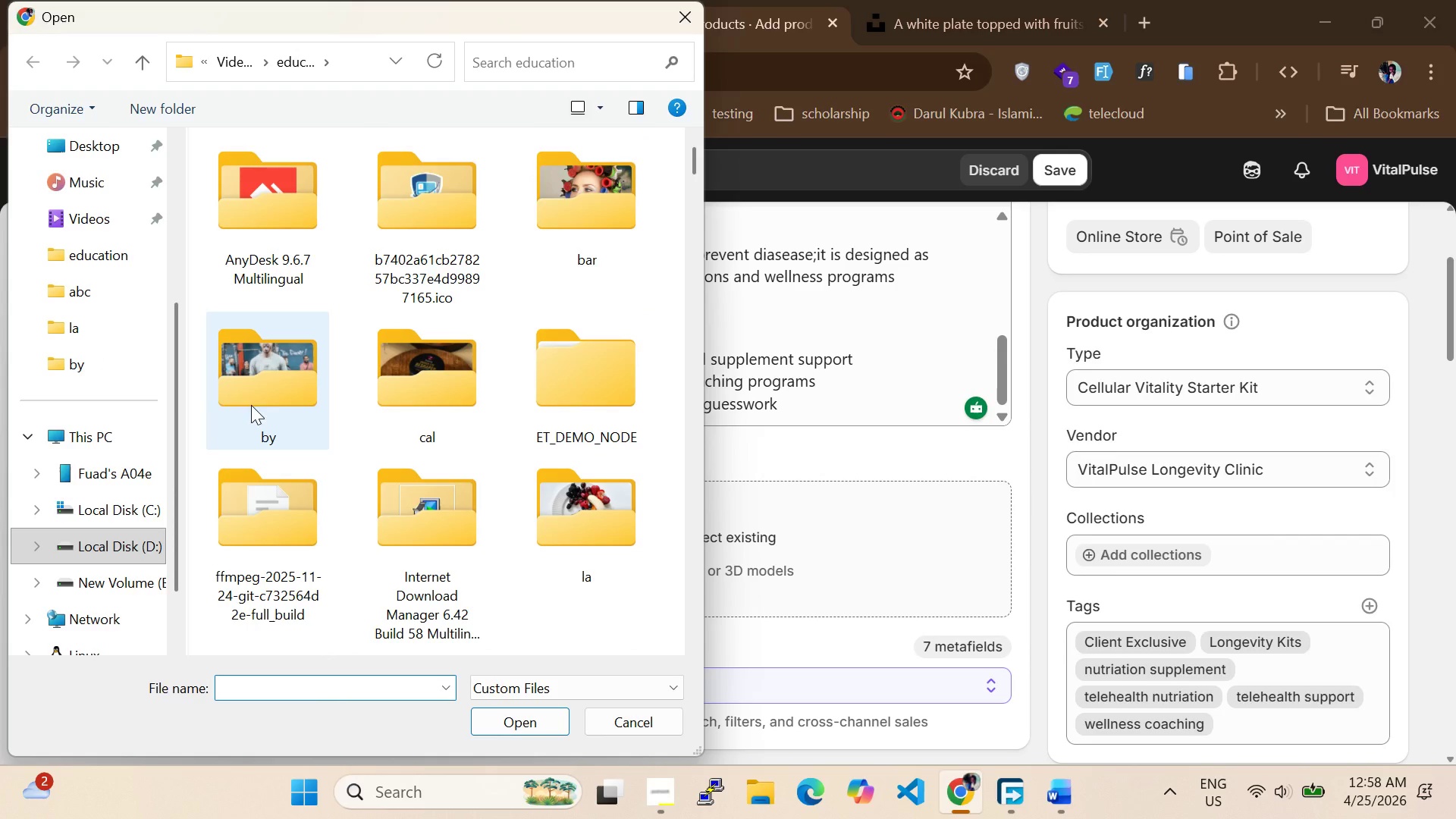 
double_click([580, 531])
 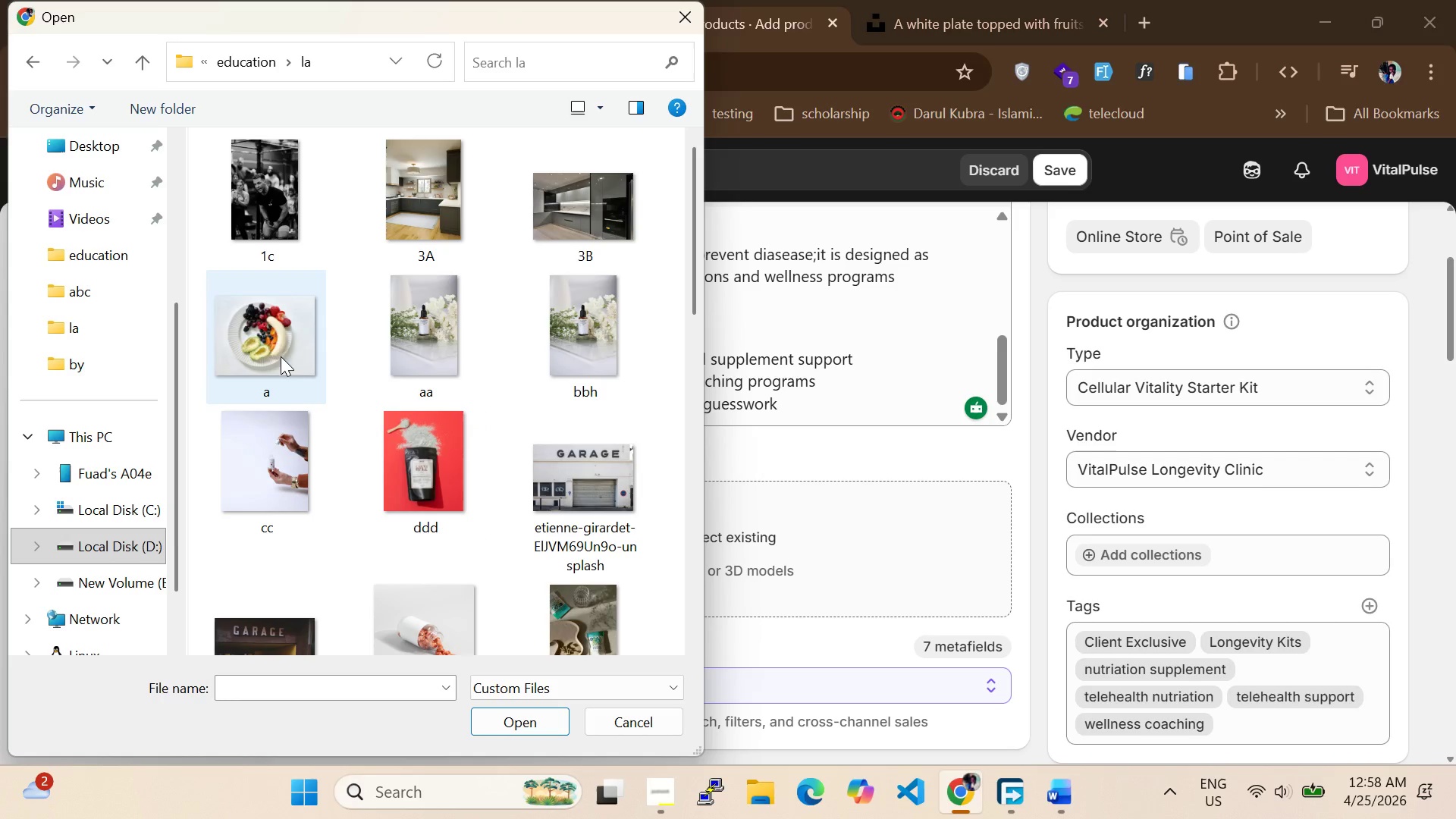 
left_click([268, 327])
 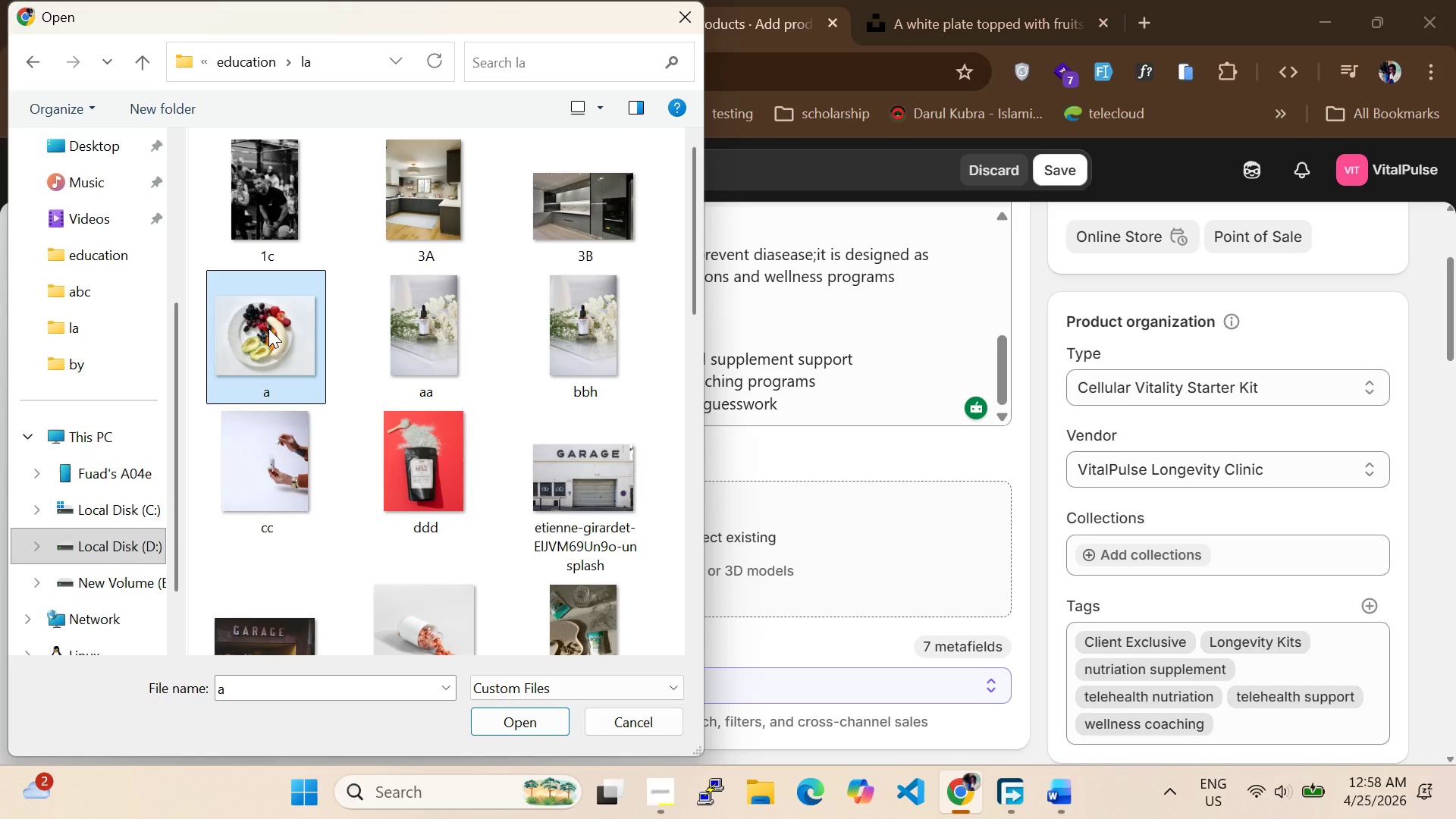 
key(Enter)
 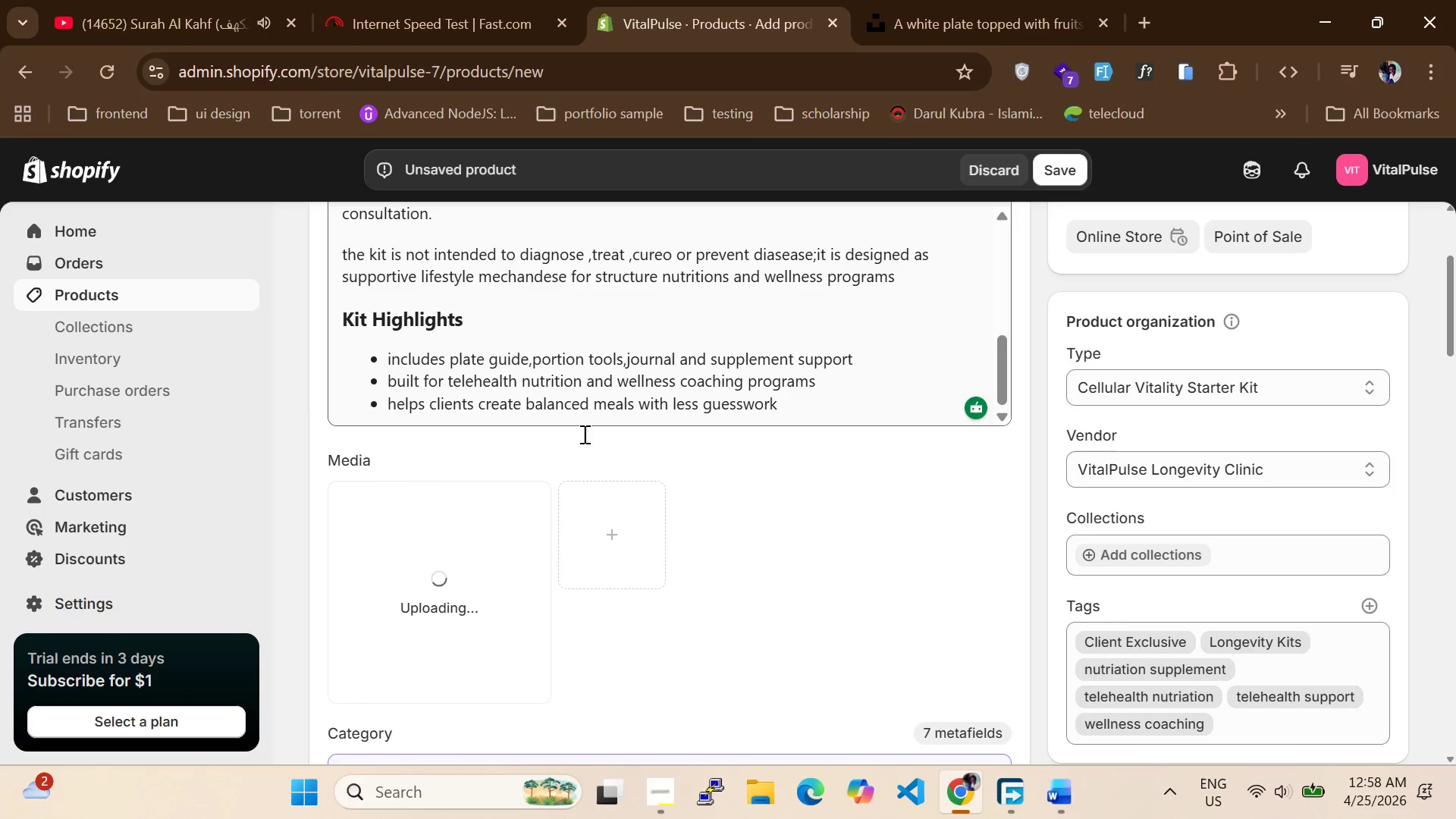 
mouse_move([610, 483])
 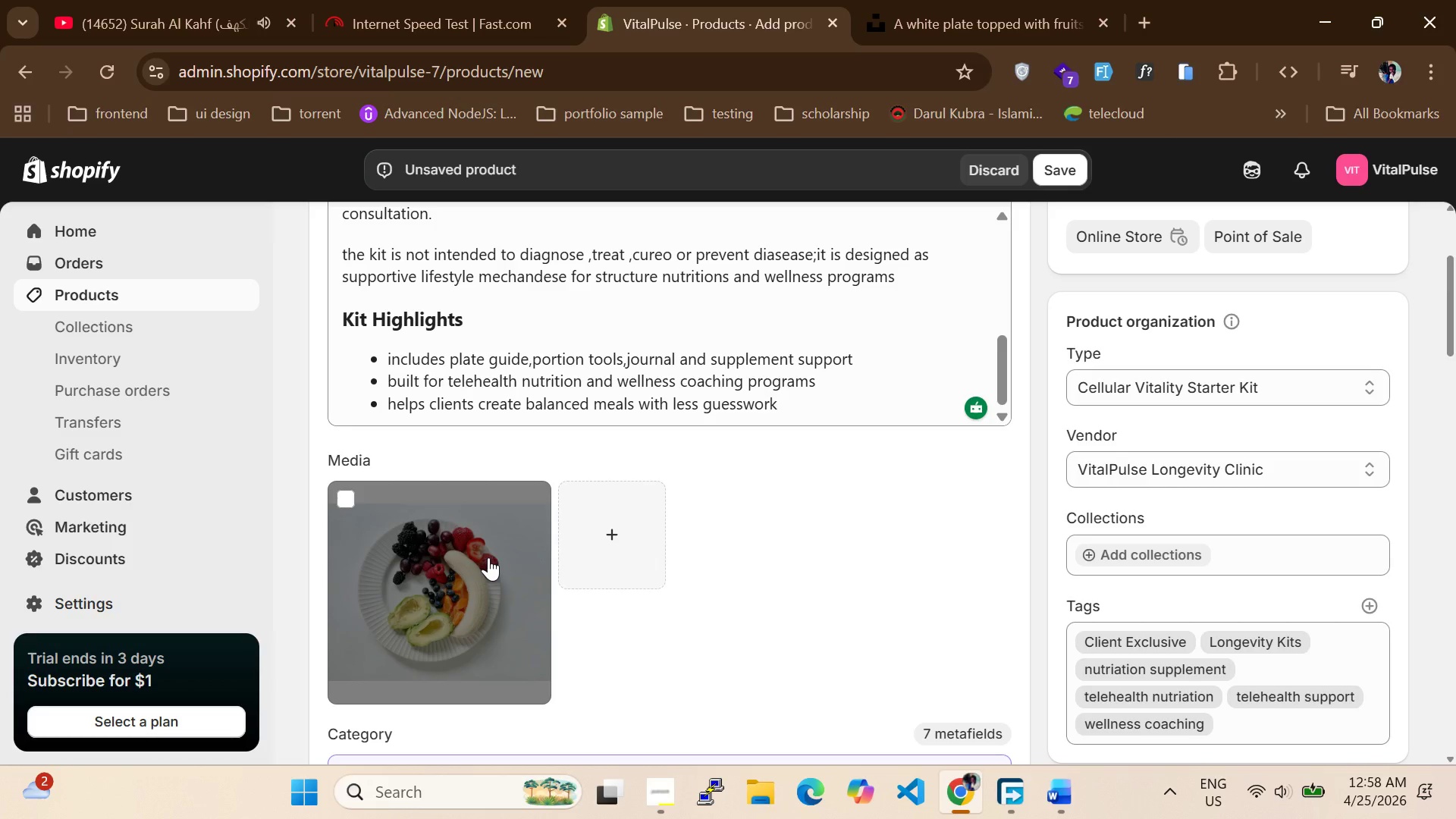 
double_click([488, 557])
 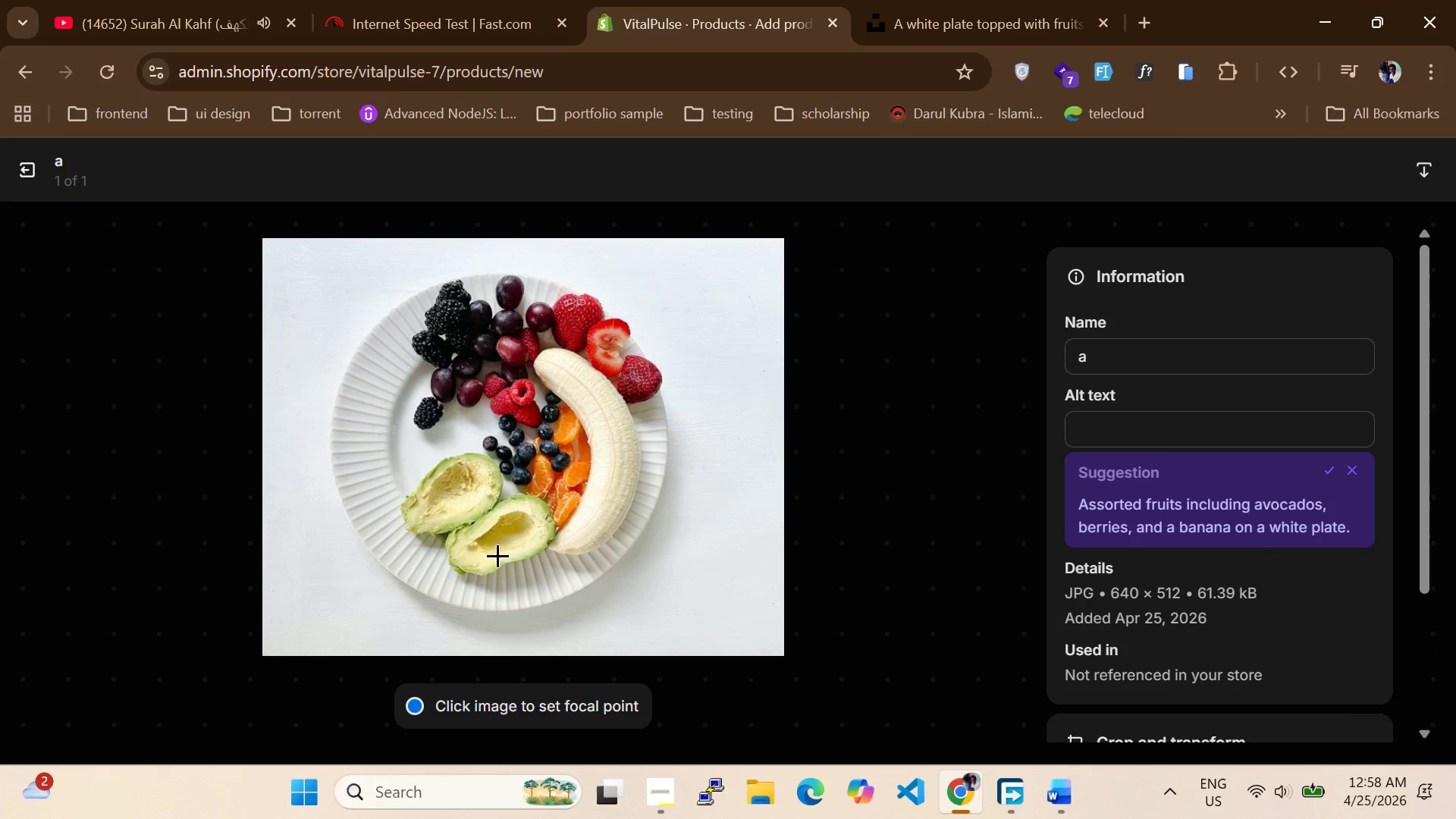 
wait(6.23)
 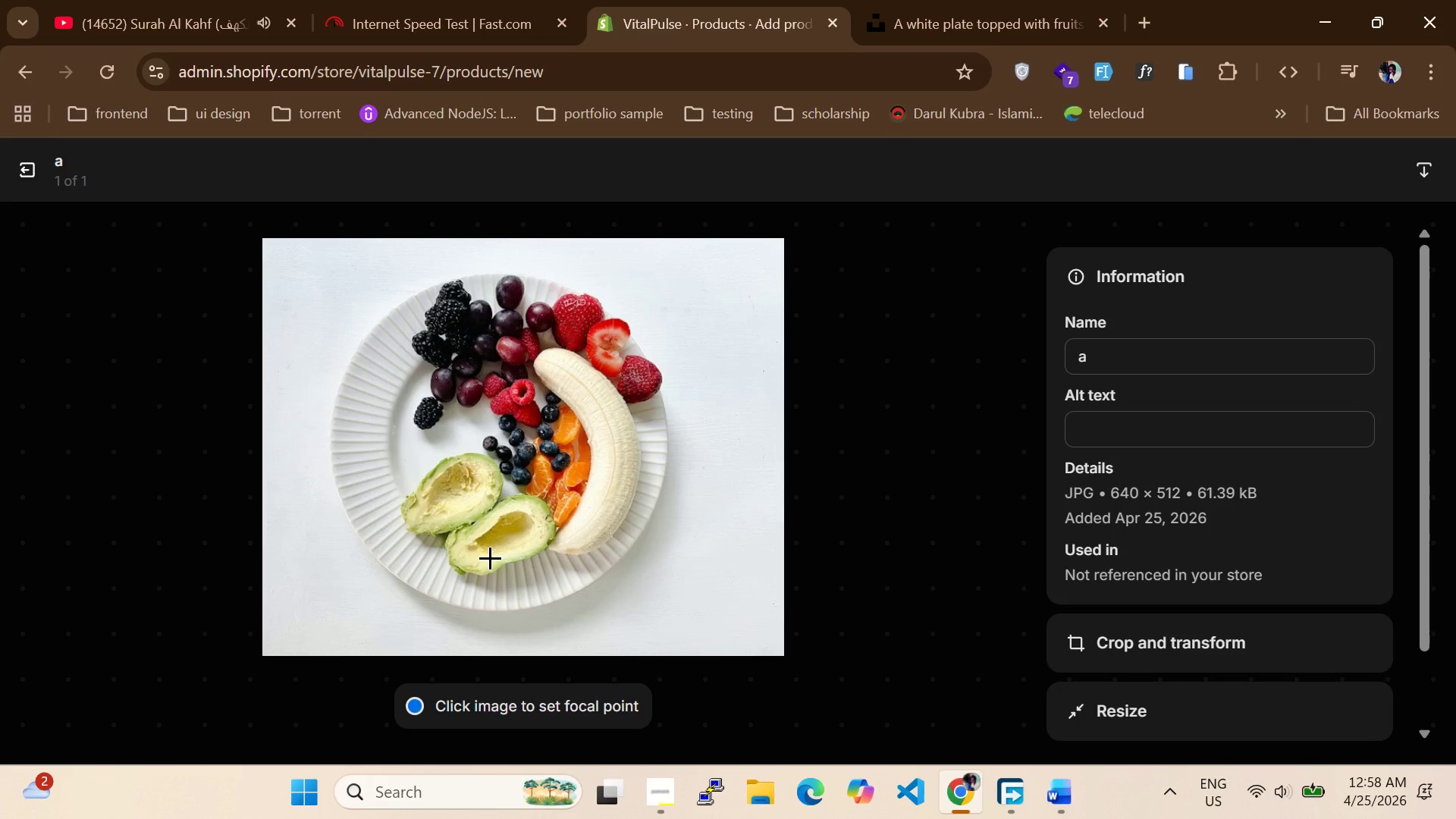 
left_click([1329, 476])
 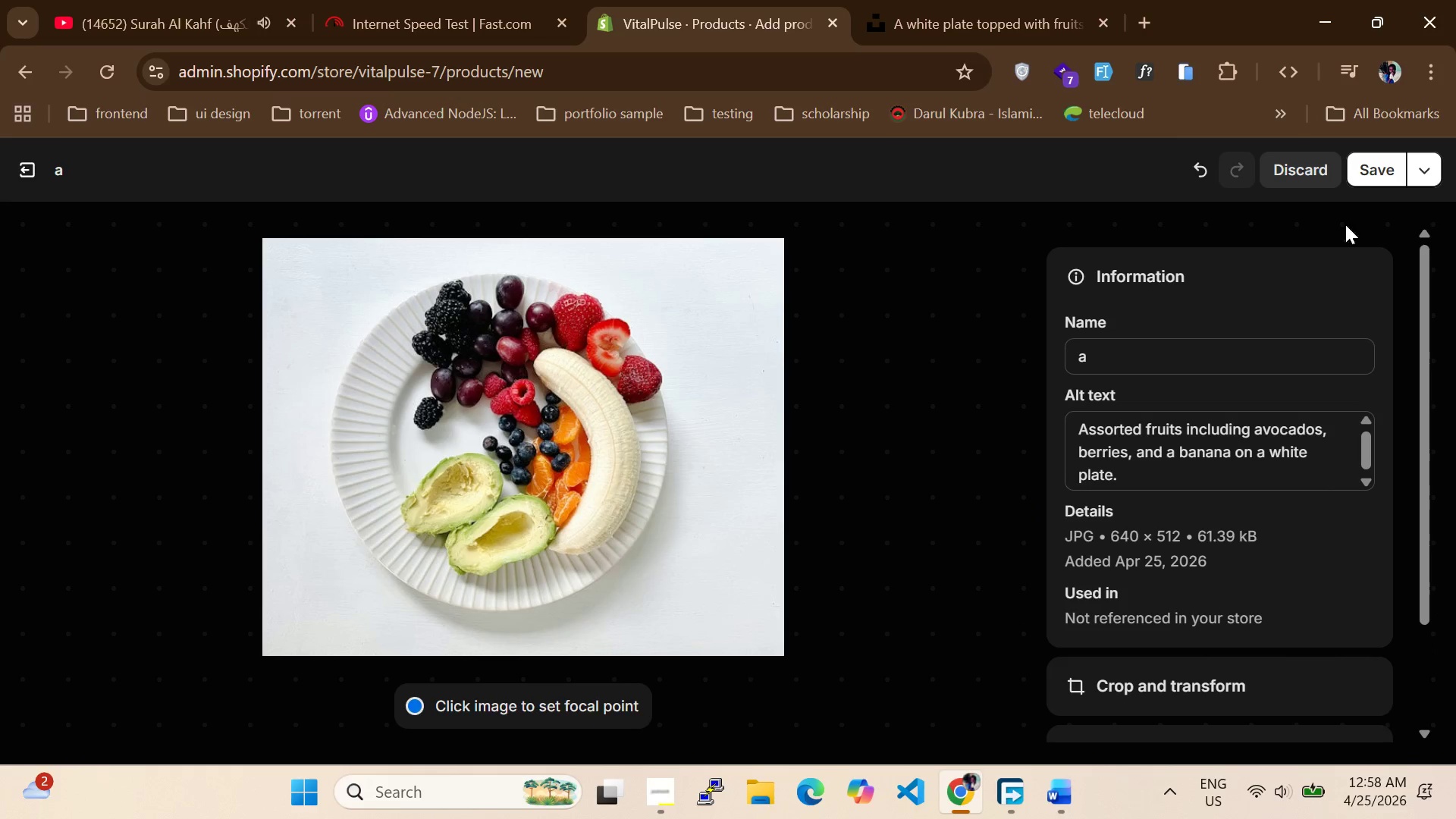 
left_click([1375, 172])
 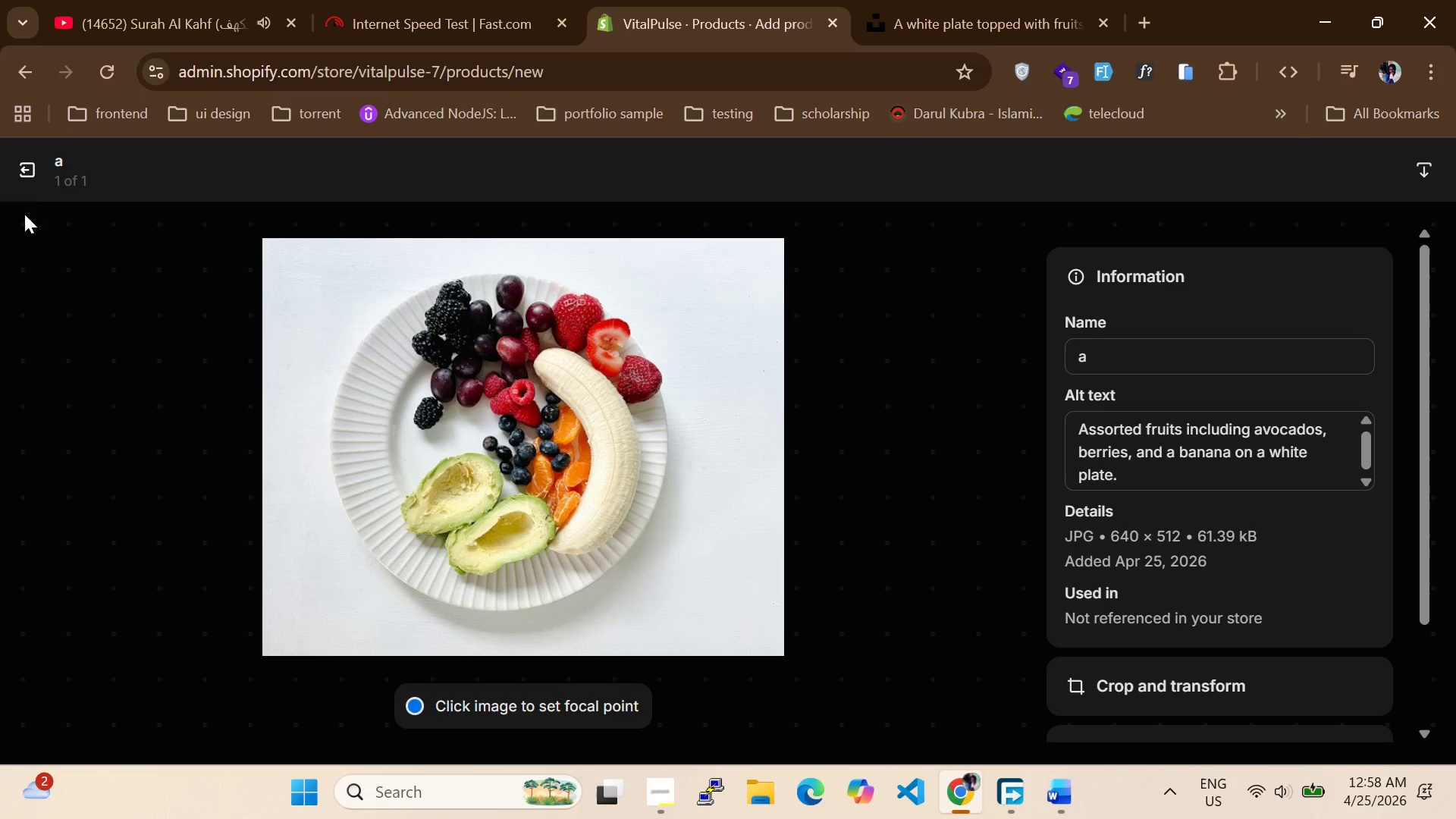 
left_click([25, 177])
 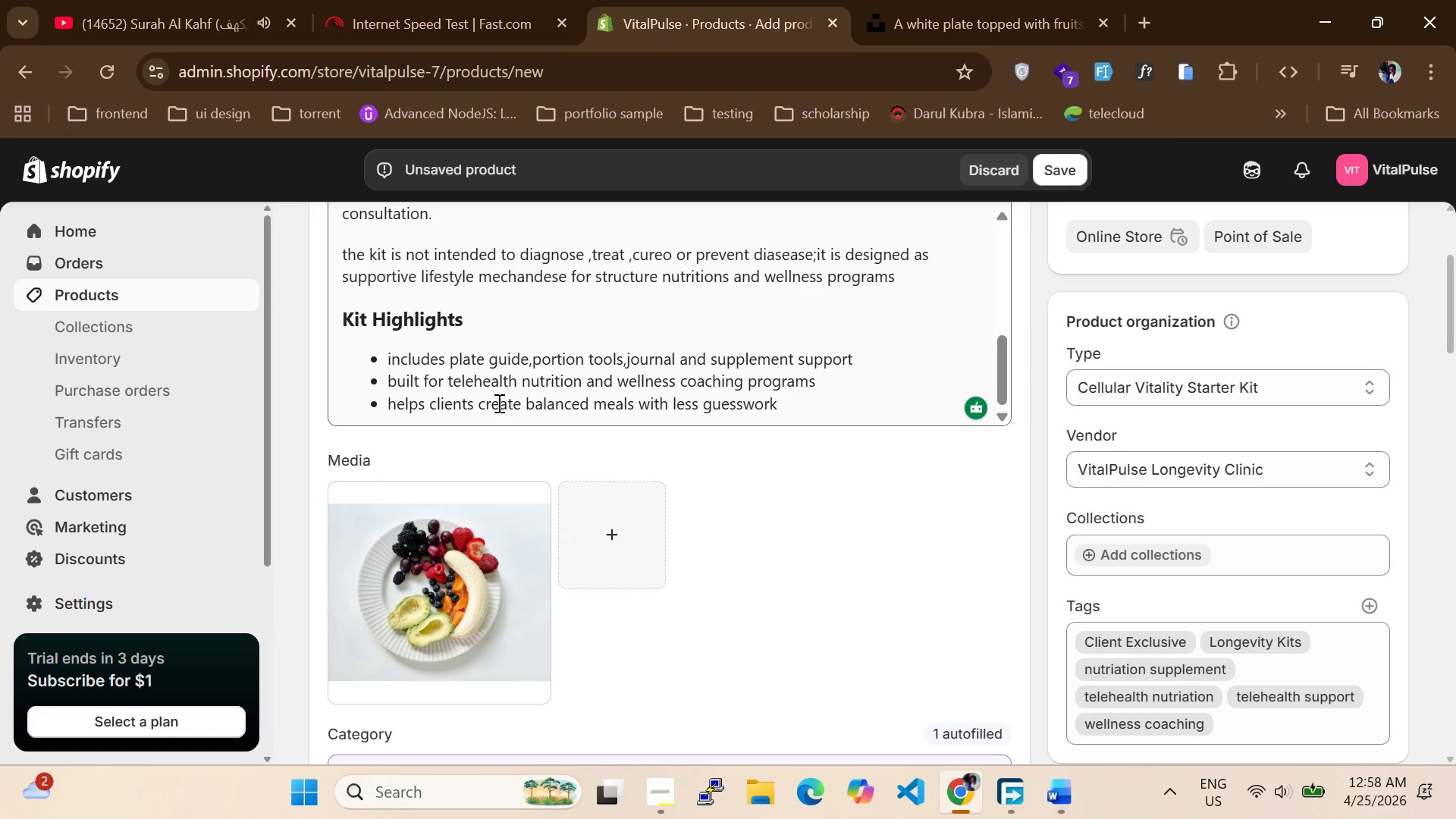 
scroll: coordinate [497, 405], scroll_direction: down, amount: 2.0
 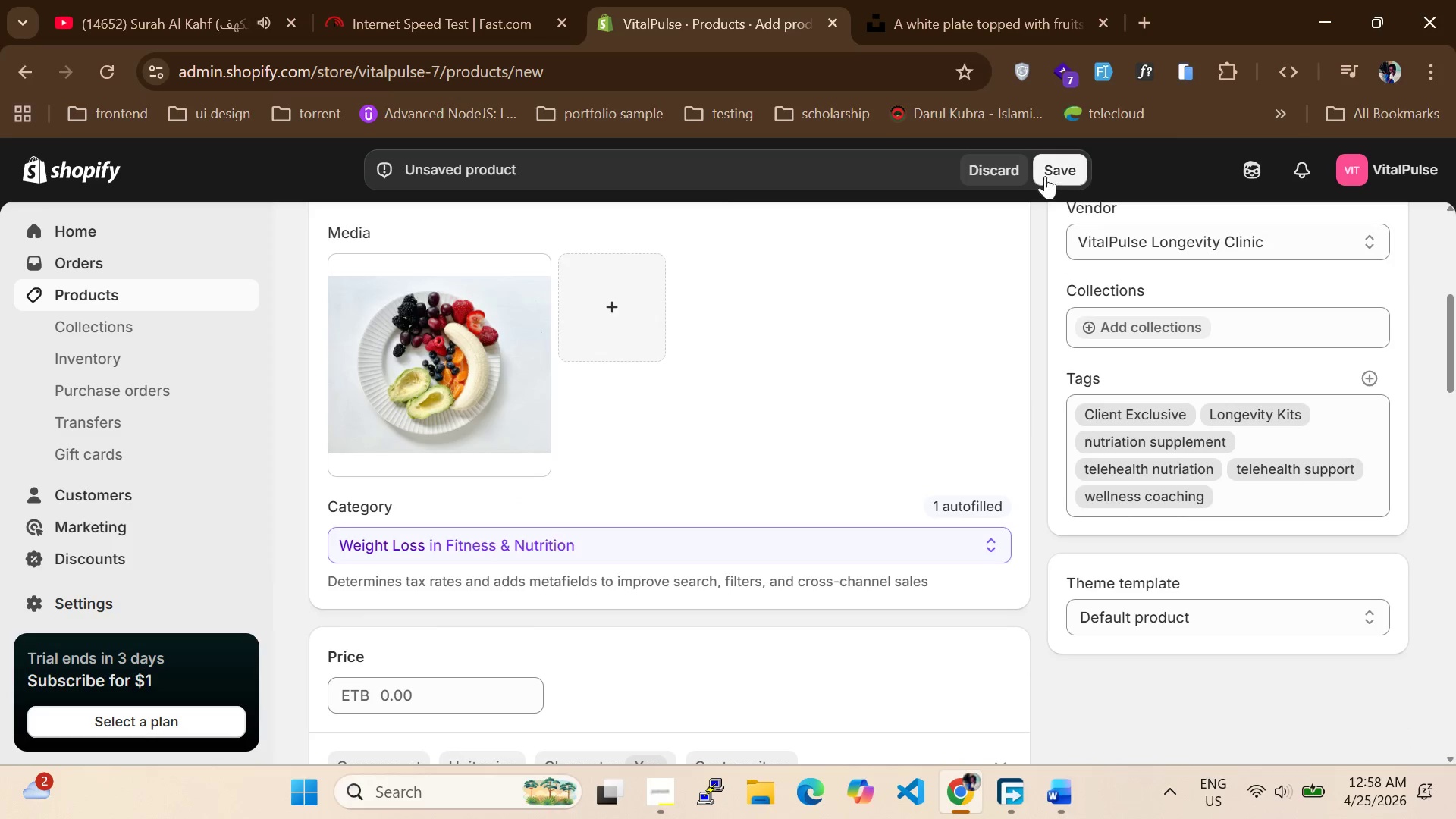 
left_click([1048, 173])
 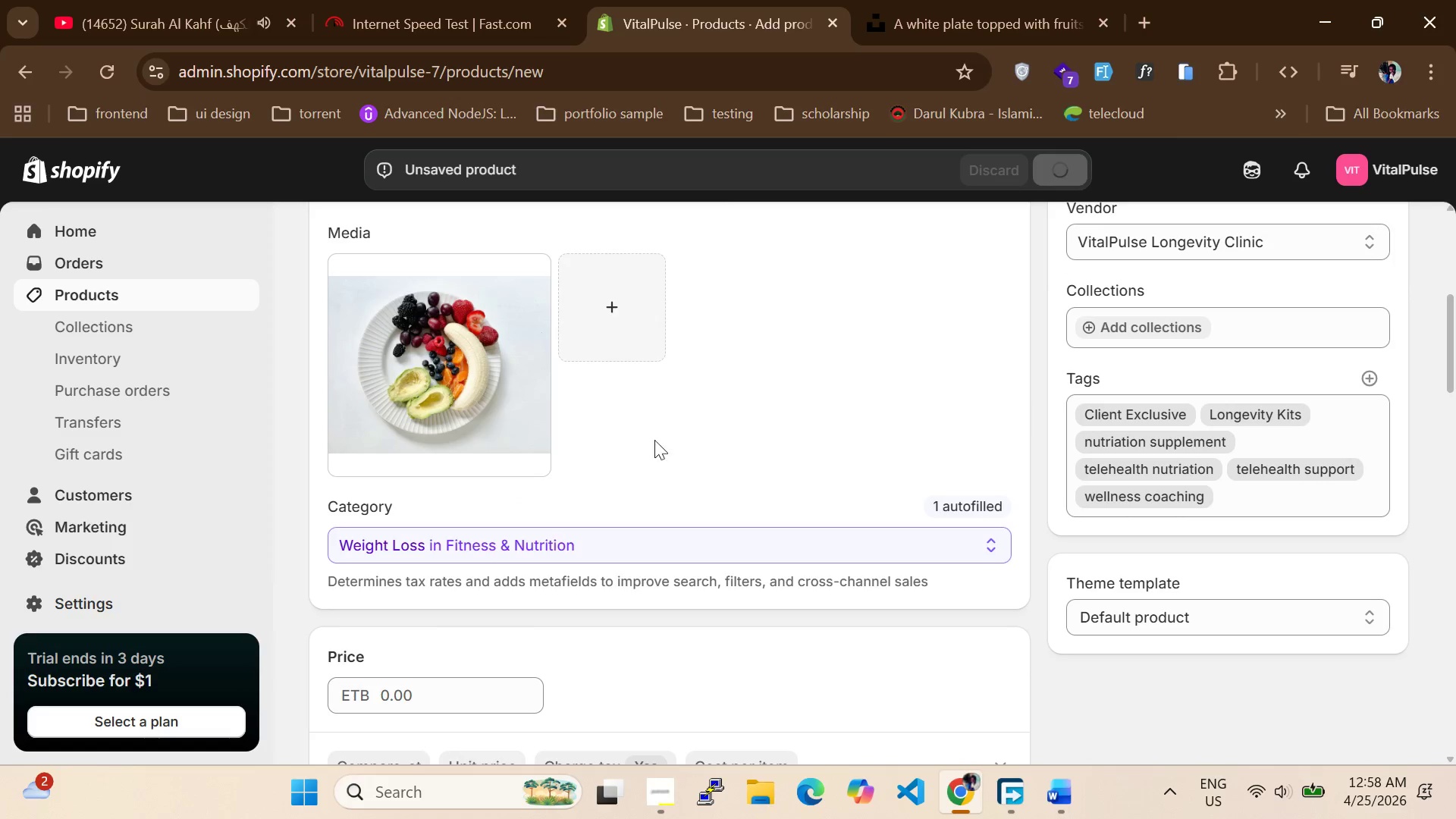 
scroll: coordinate [639, 485], scroll_direction: down, amount: 18.0
 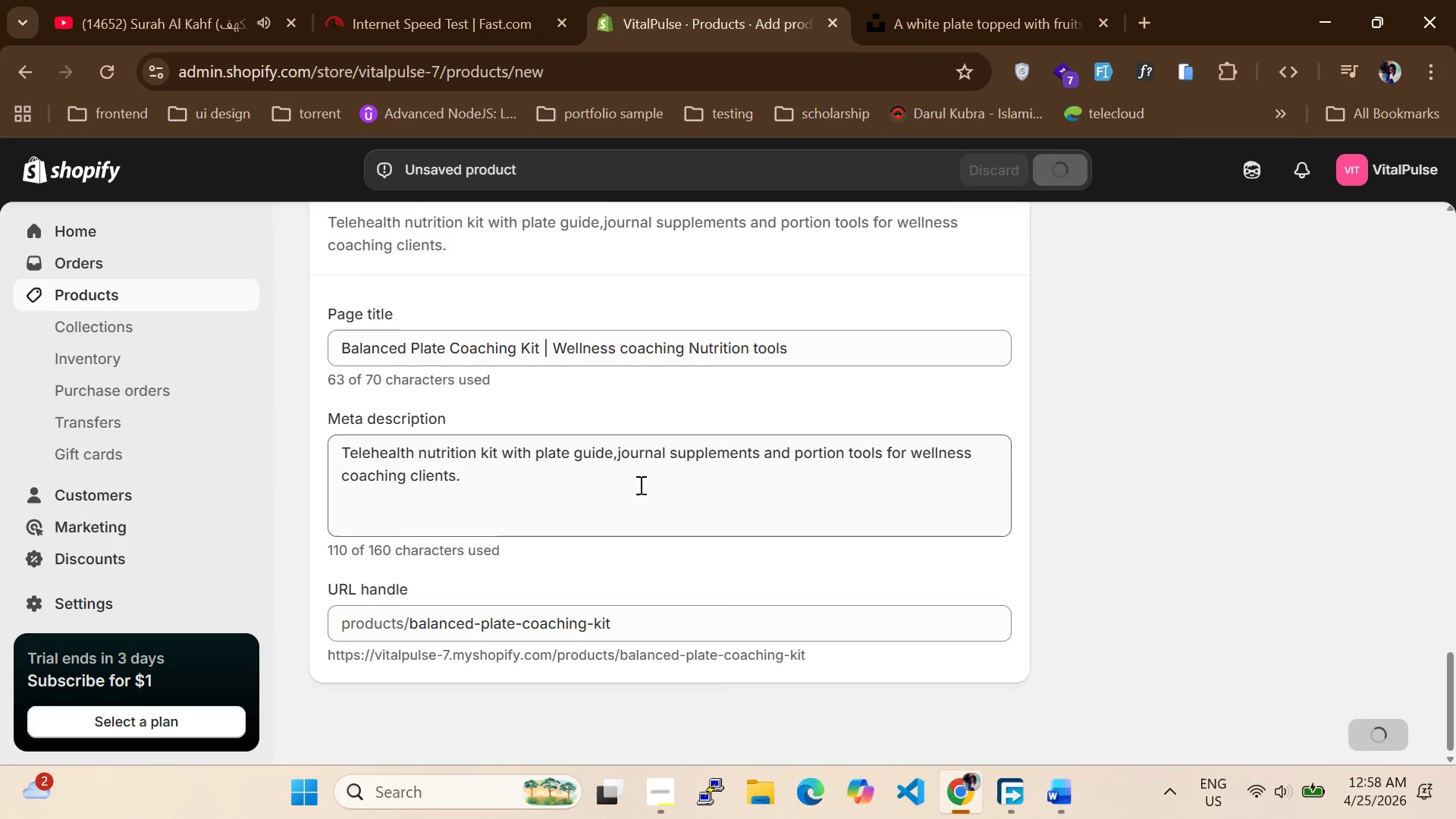 
scroll: coordinate [639, 485], scroll_direction: up, amount: 5.0
 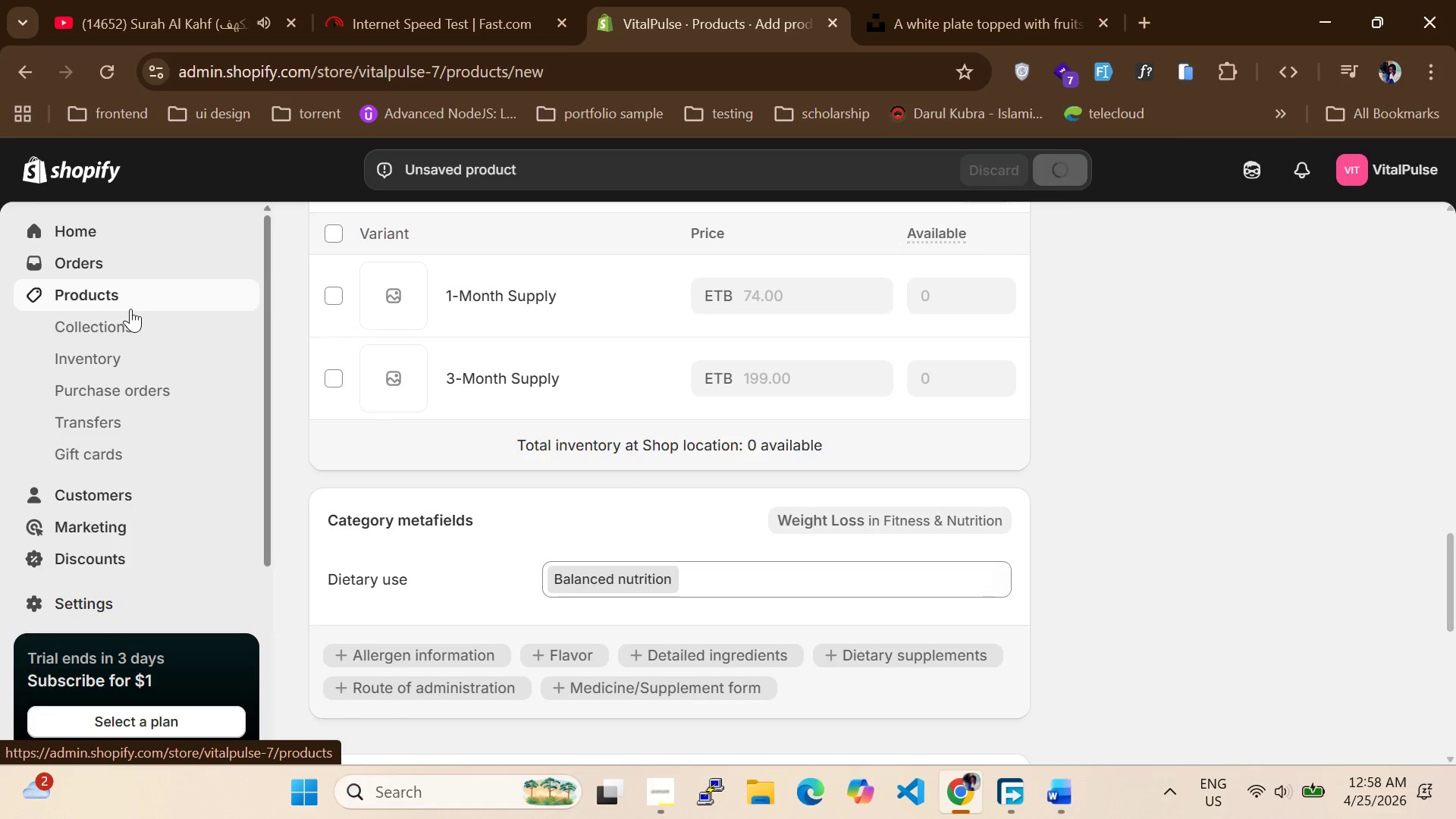 
left_click([79, 296])
 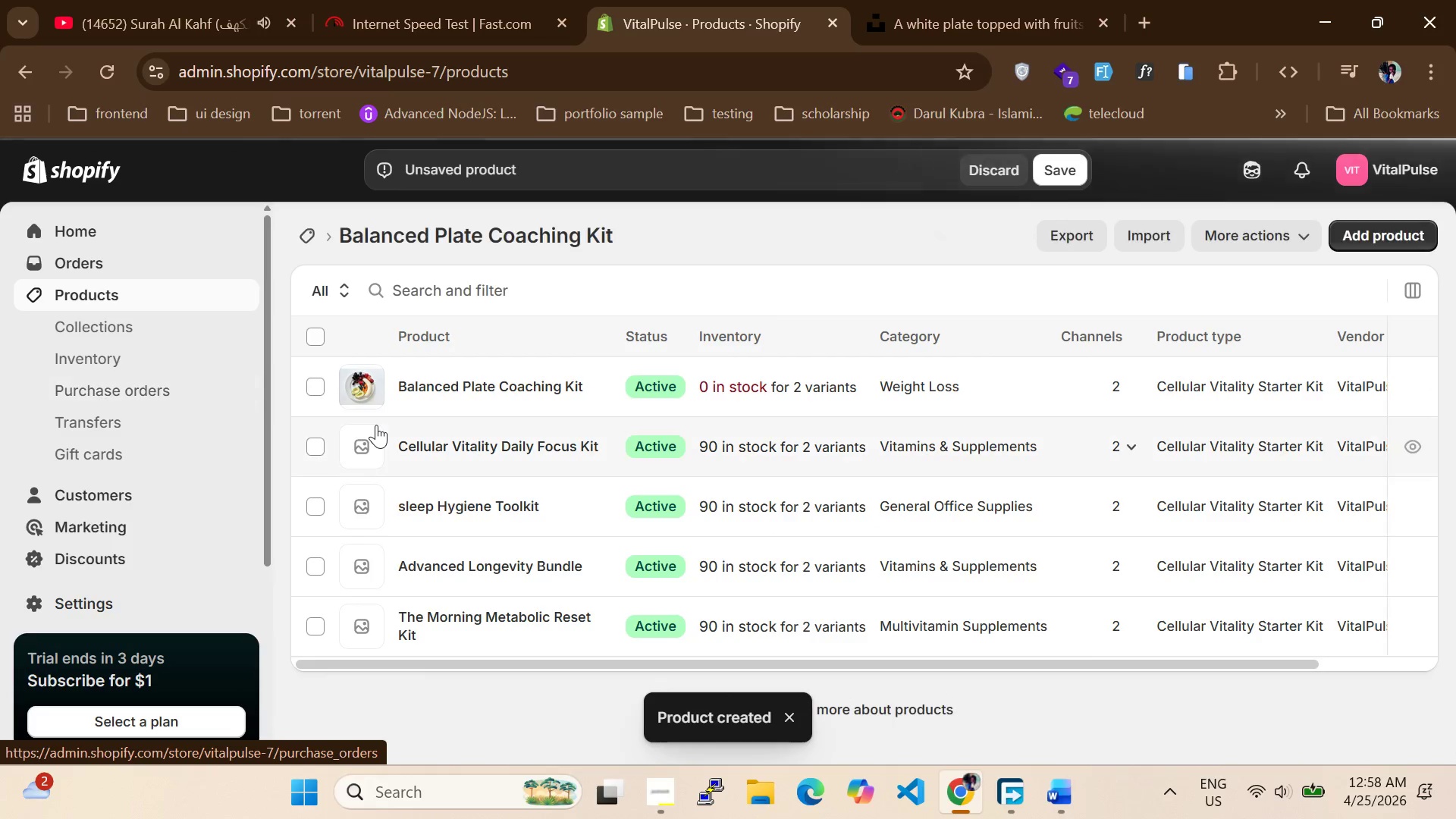 
wait(6.98)
 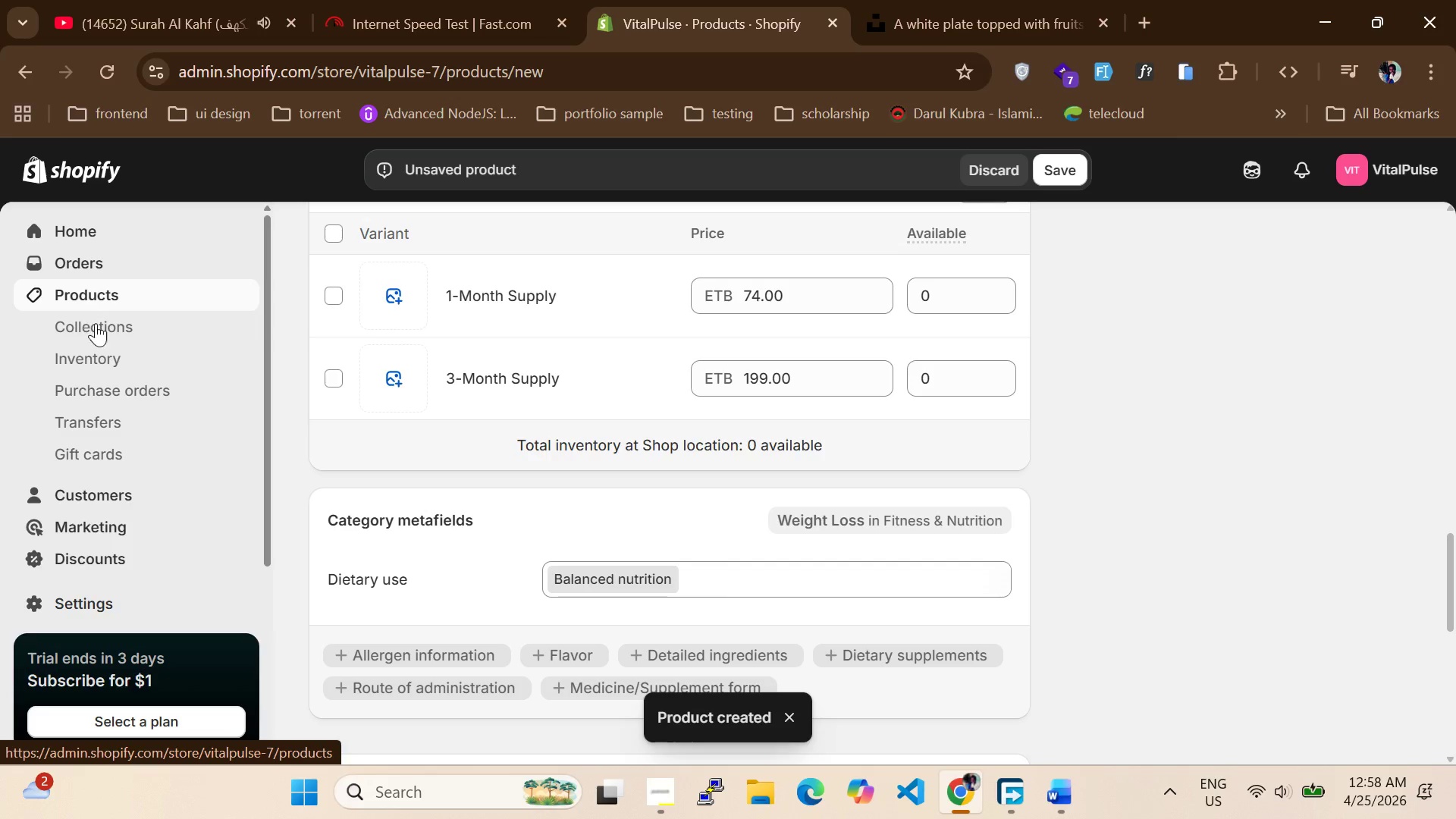 
left_click_drag(start_coordinate=[612, 444], to_coordinate=[391, 451])
 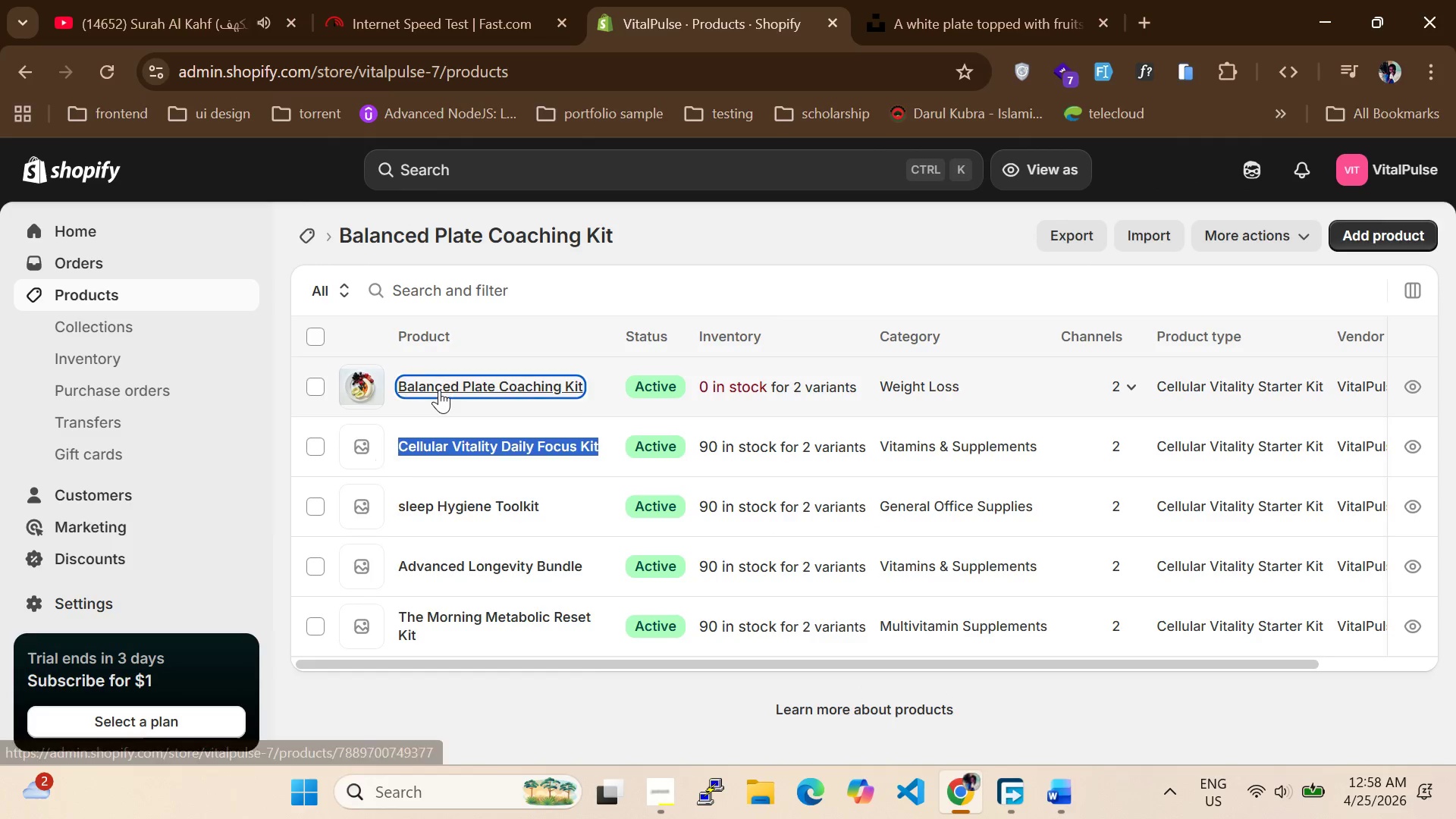 
double_click([439, 390])
 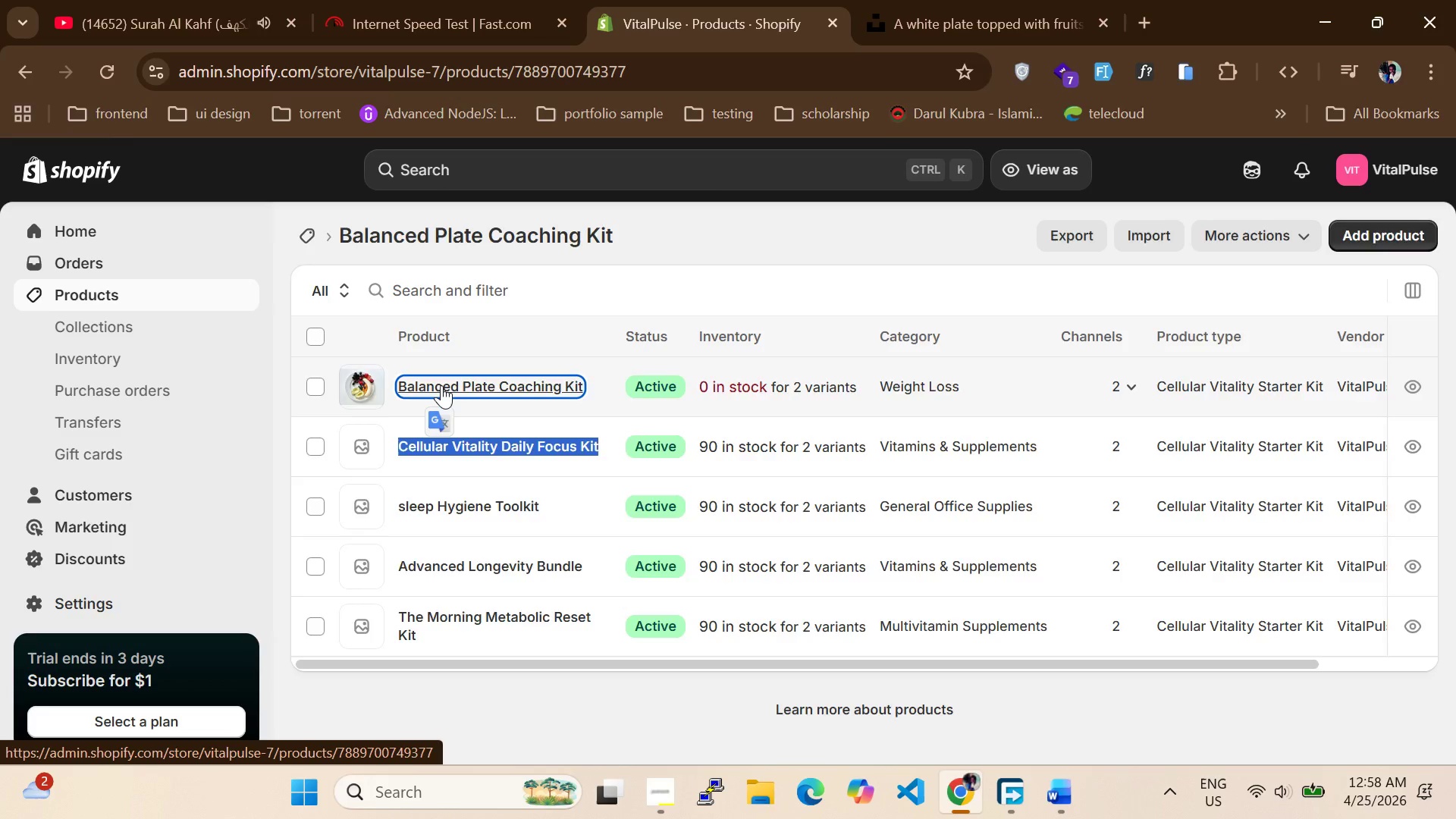 
double_click([441, 385])
 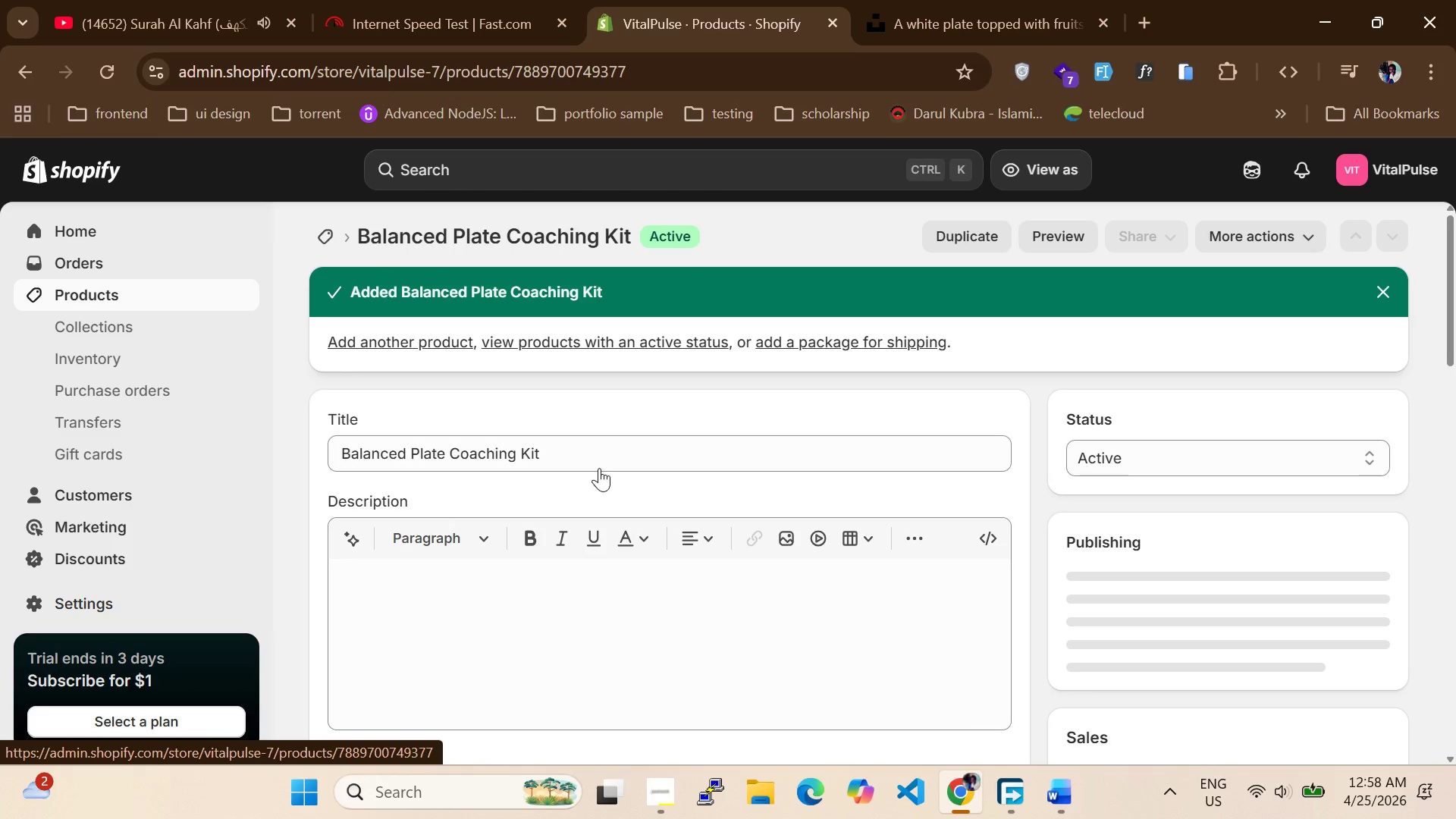 
scroll: coordinate [548, 529], scroll_direction: down, amount: 10.0
 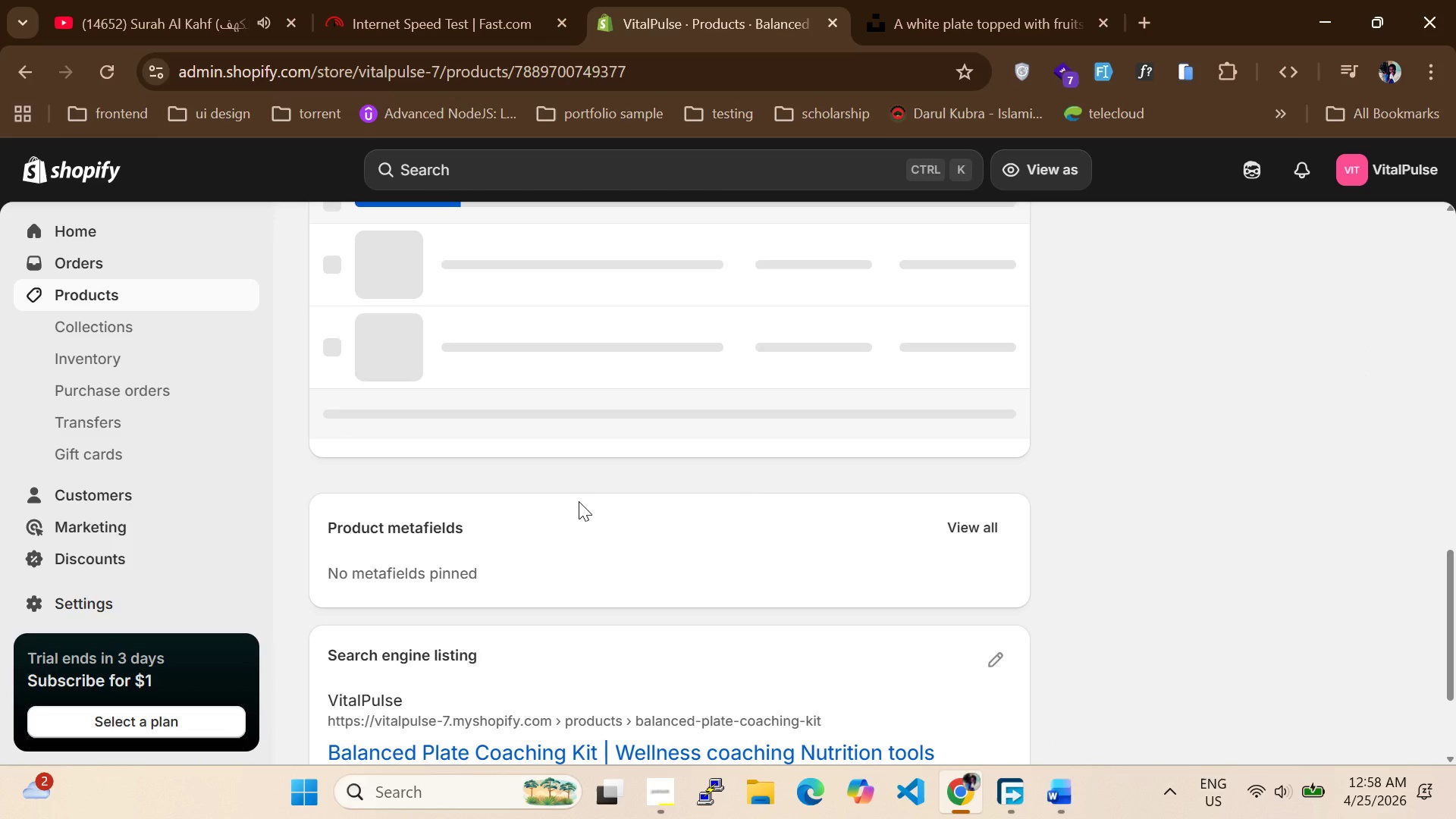 
scroll: coordinate [579, 493], scroll_direction: up, amount: 2.0
 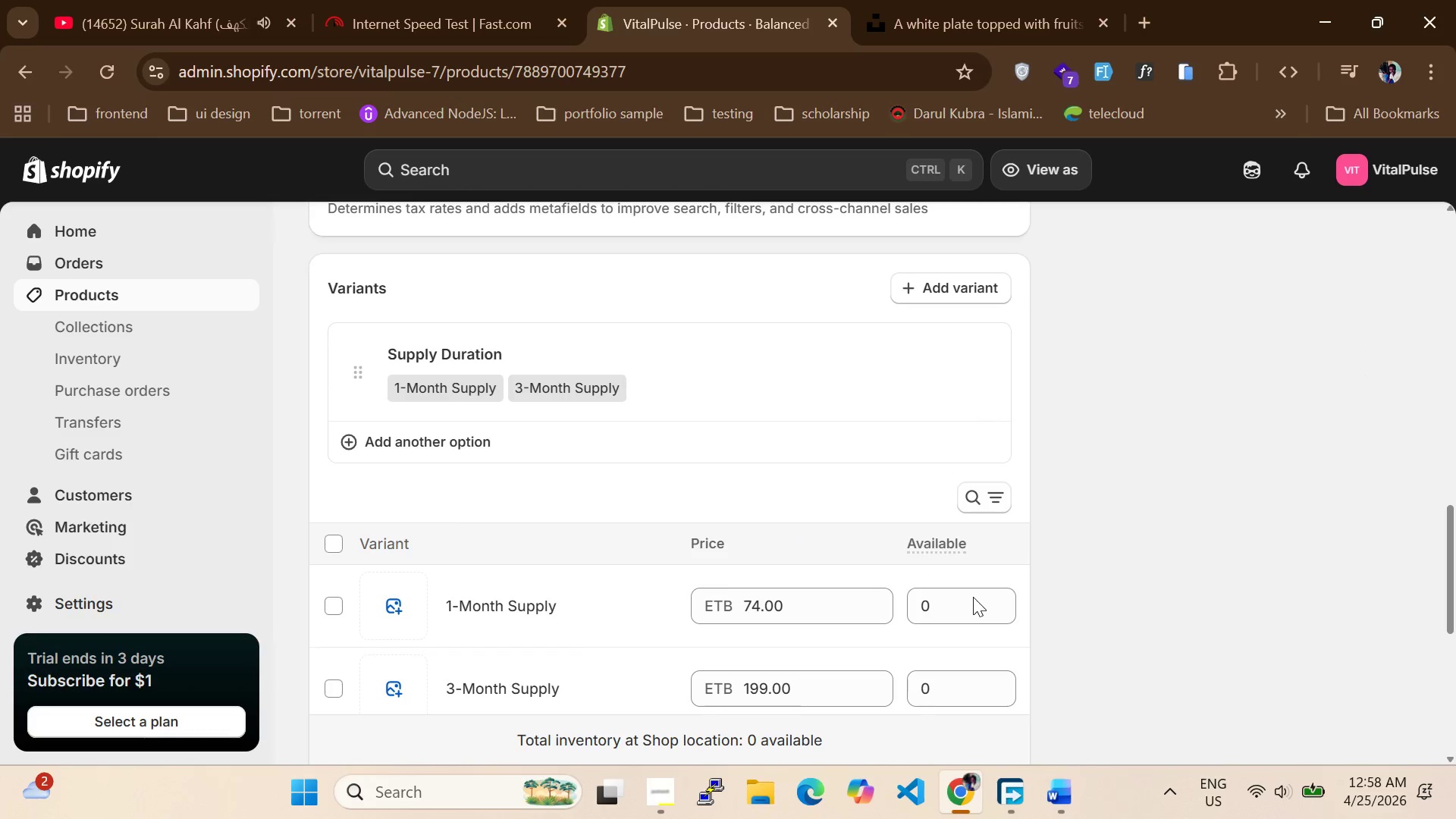 
left_click_drag(start_coordinate=[965, 597], to_coordinate=[898, 604])
 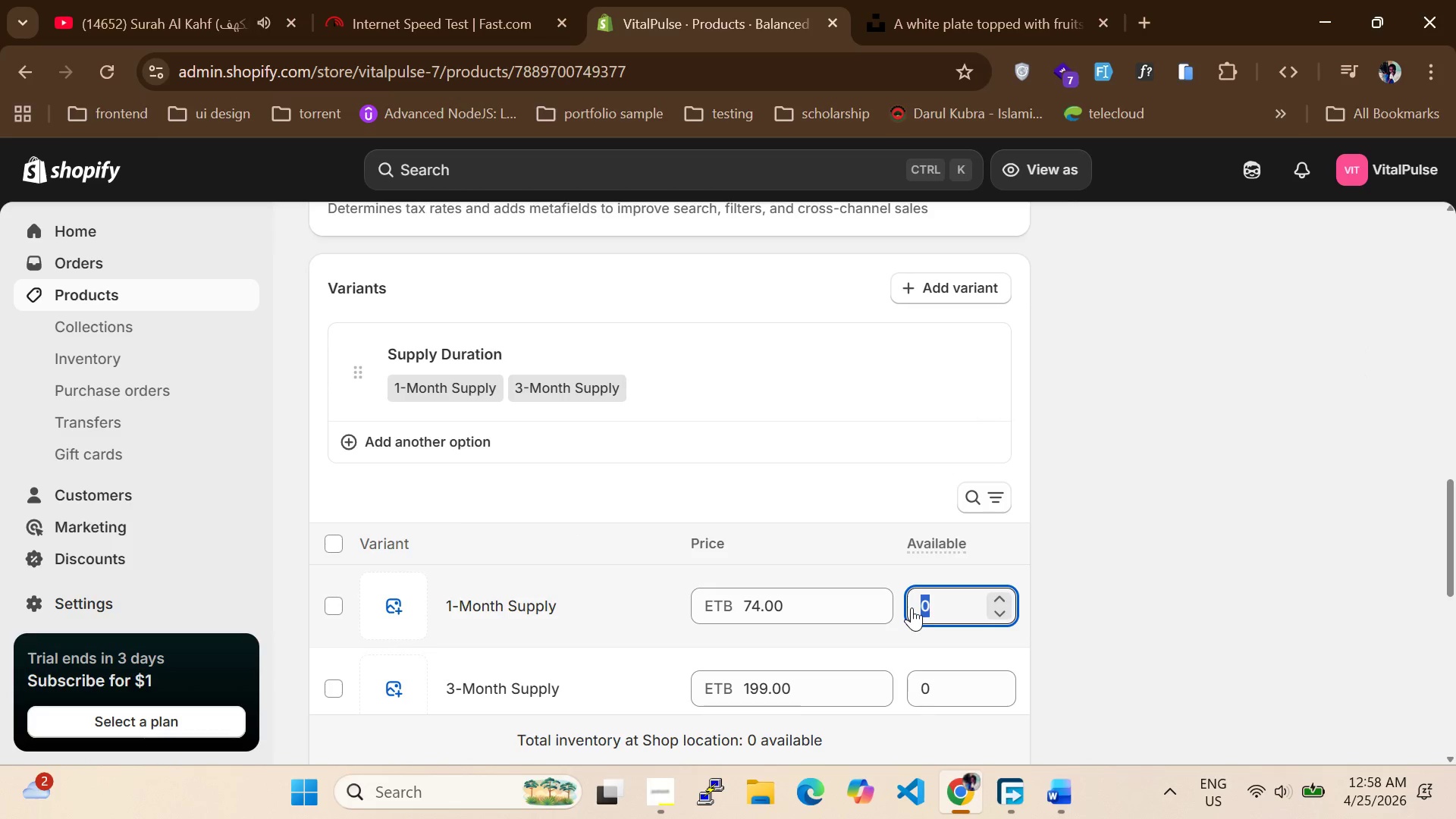 
type(600)
 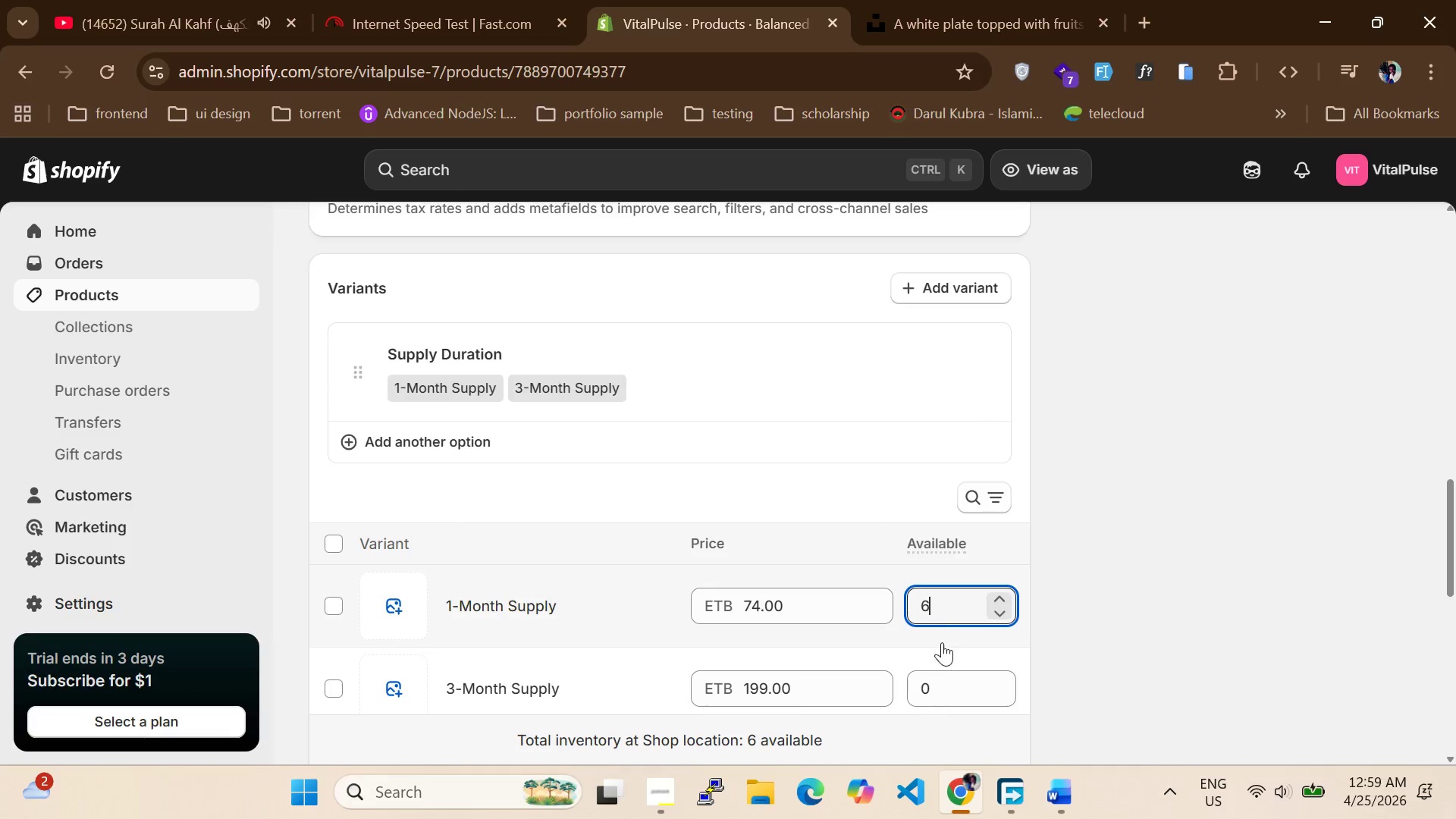 
scroll: coordinate [943, 629], scroll_direction: none, amount: 0.0
 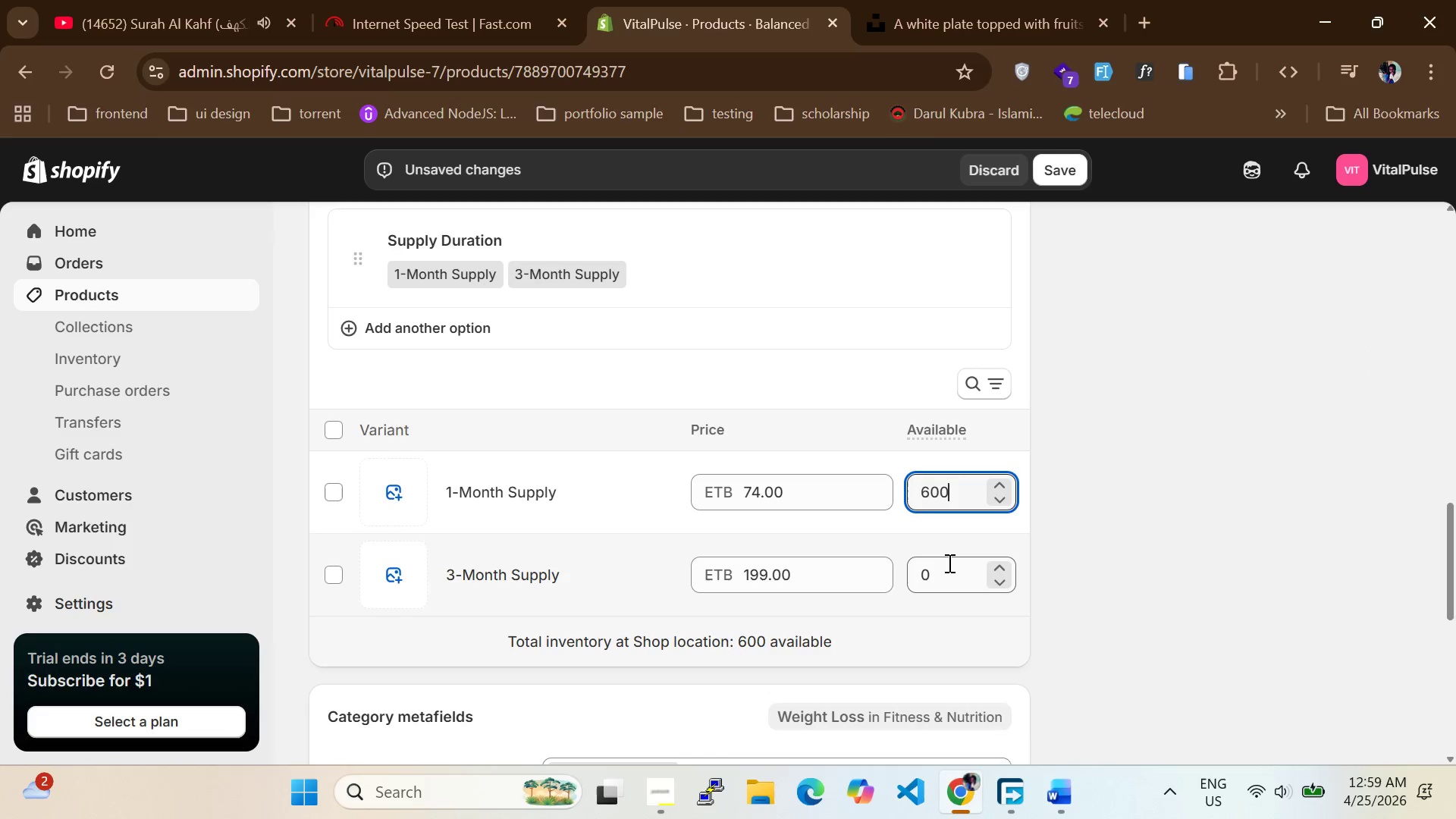 
key(Backspace)
 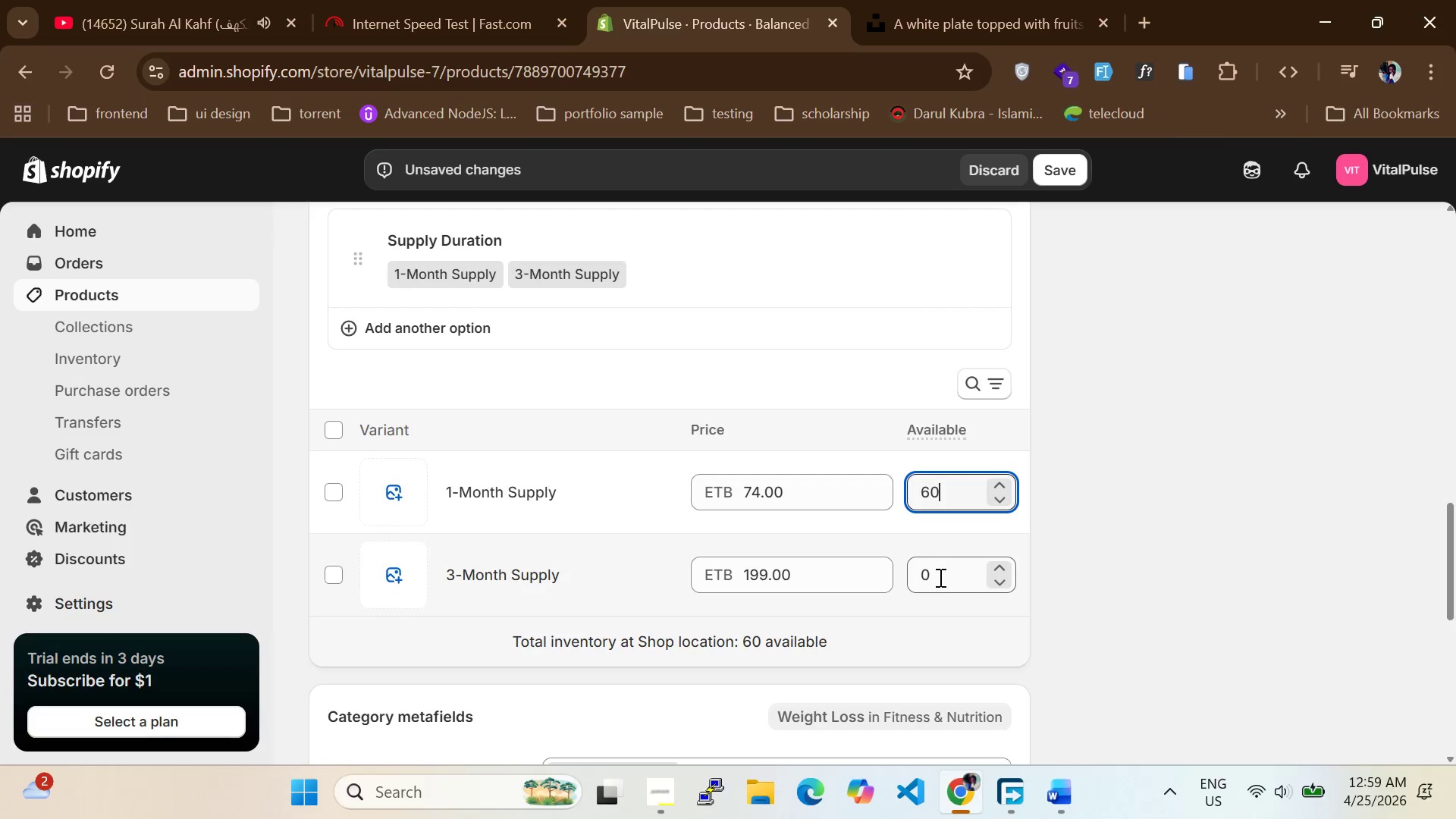 
left_click_drag(start_coordinate=[938, 579], to_coordinate=[883, 580])
 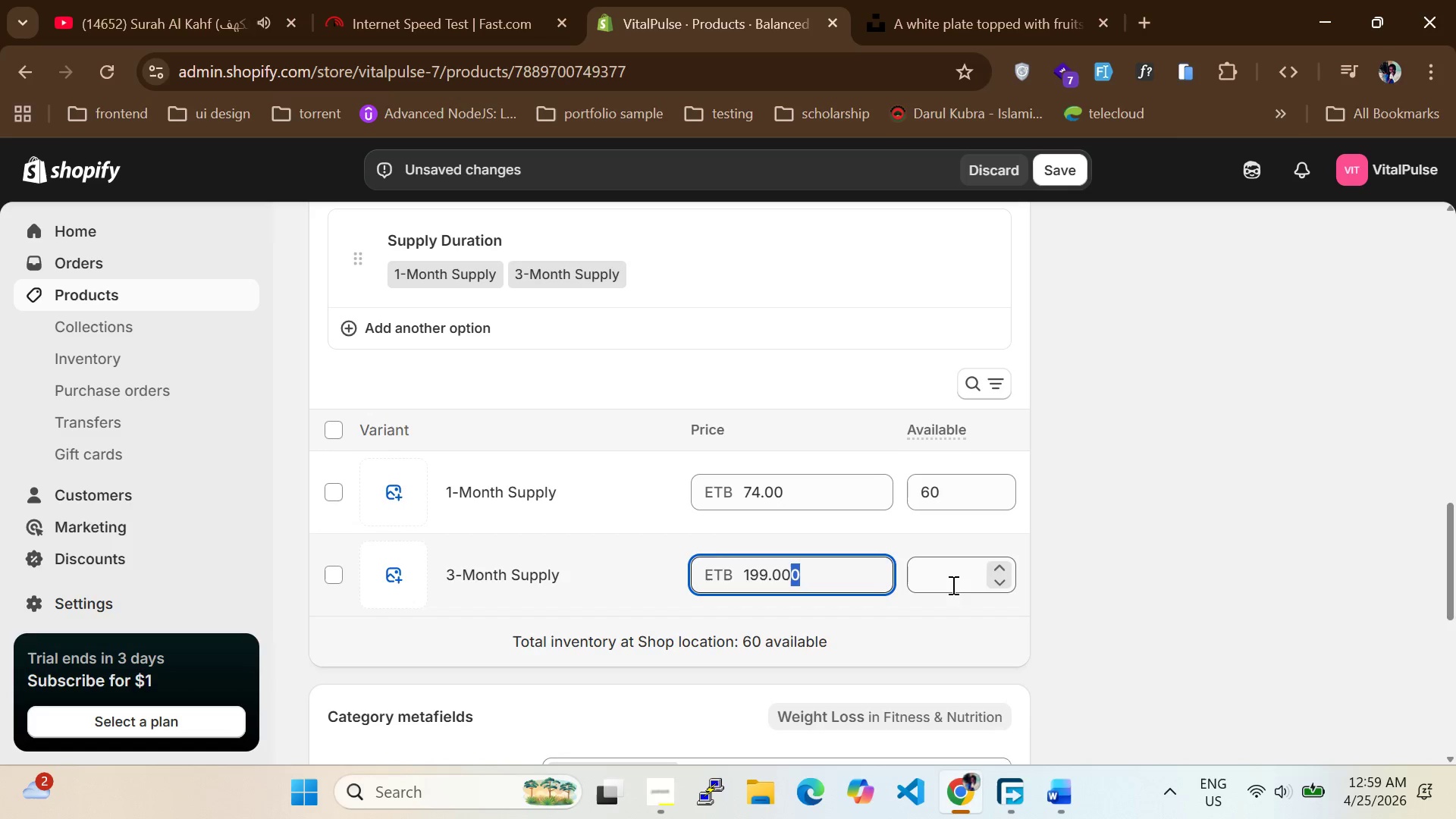 
type(30)
 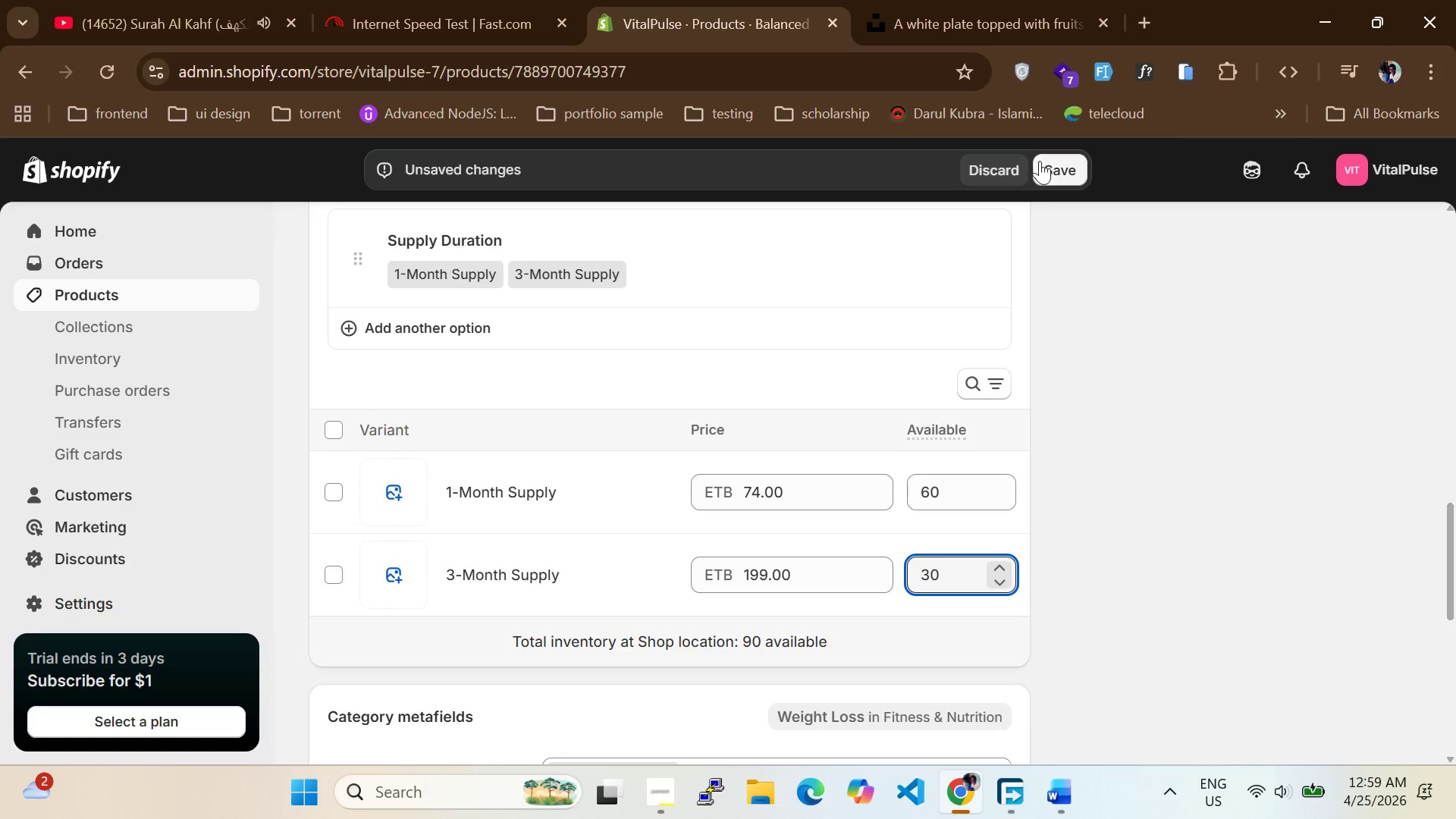 
left_click([1040, 168])
 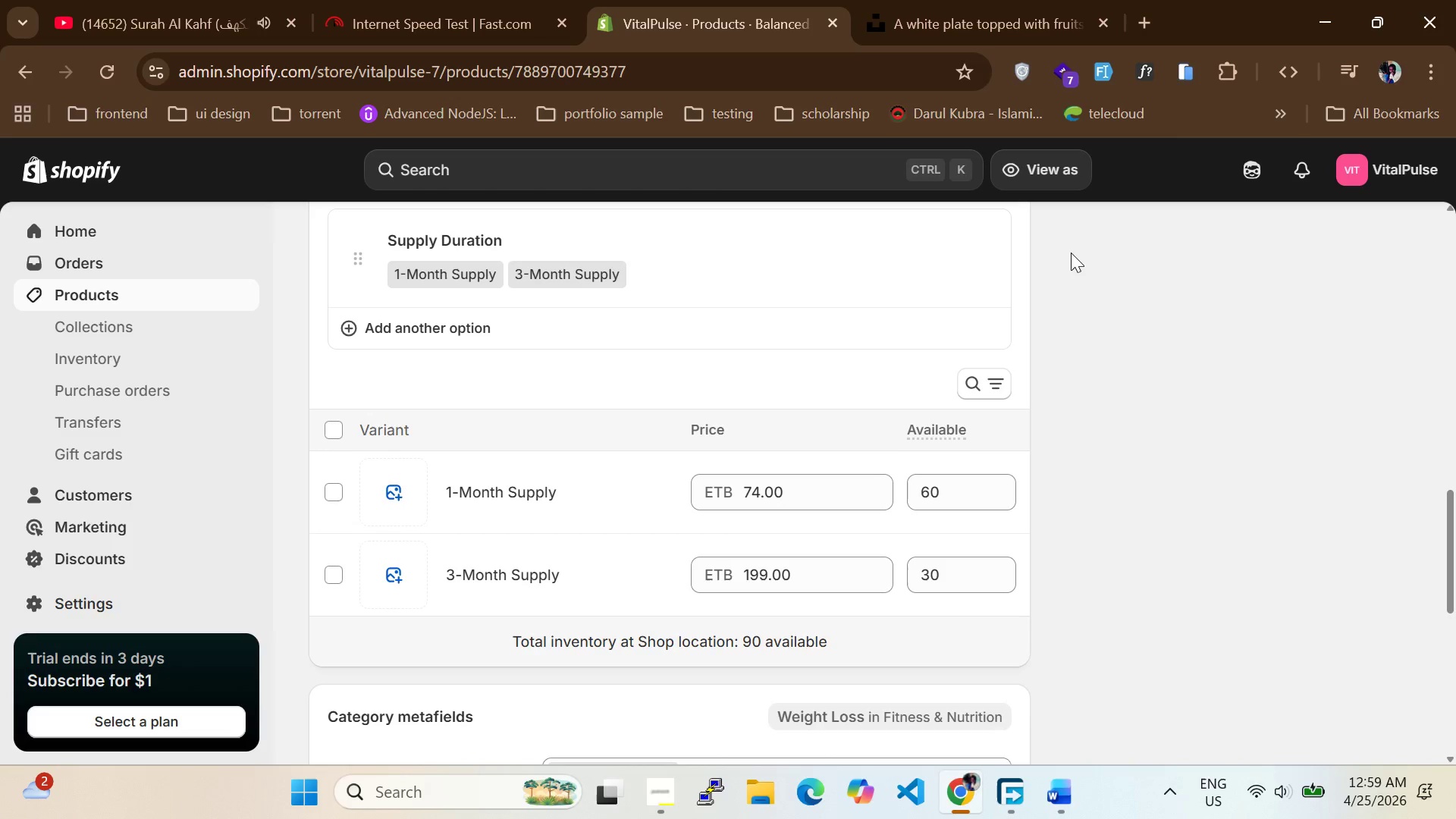 
wait(21.33)
 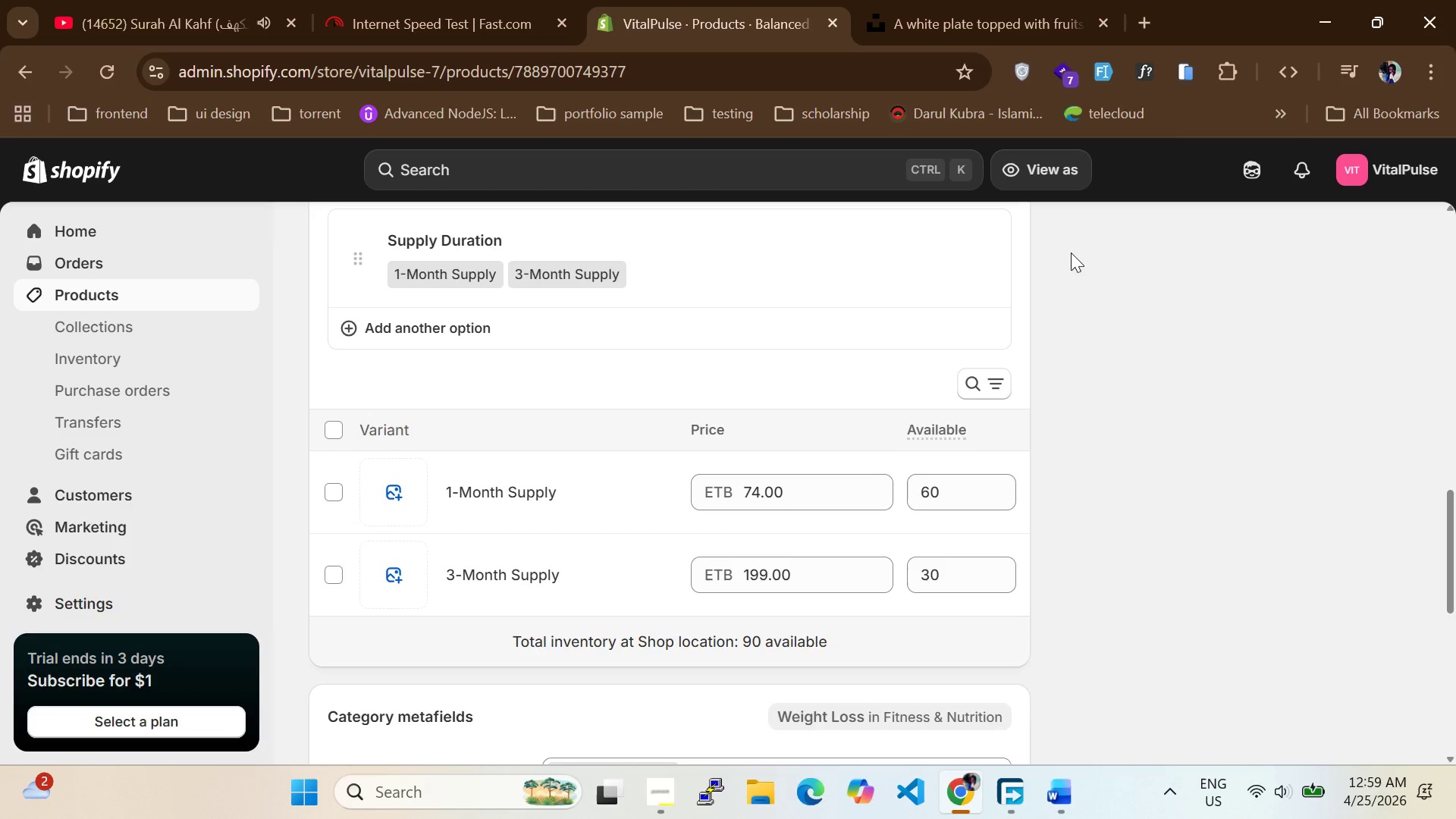 
scroll: coordinate [708, 387], scroll_direction: down, amount: 2.0
 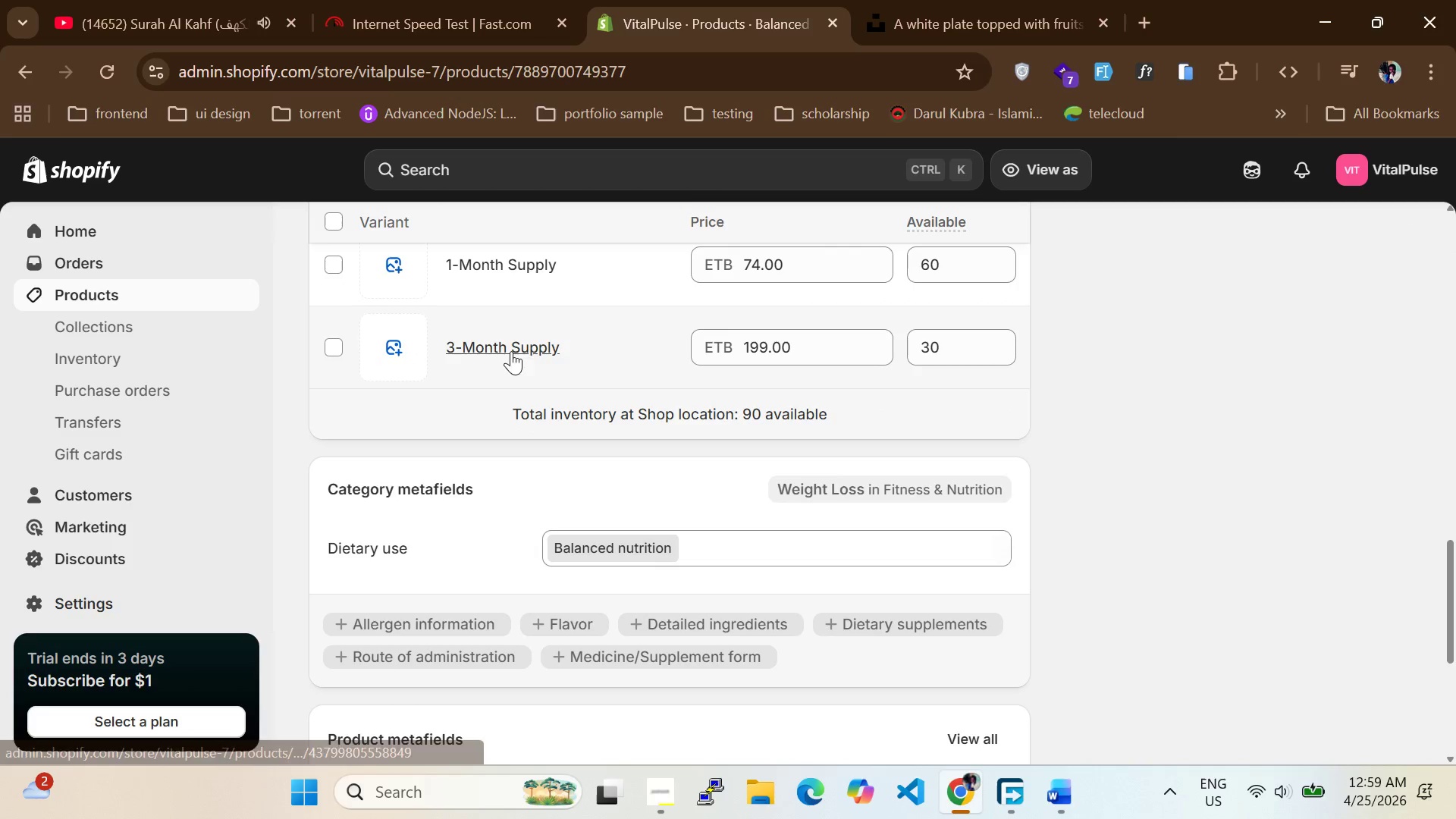 
scroll: coordinate [324, 303], scroll_direction: none, amount: 0.0
 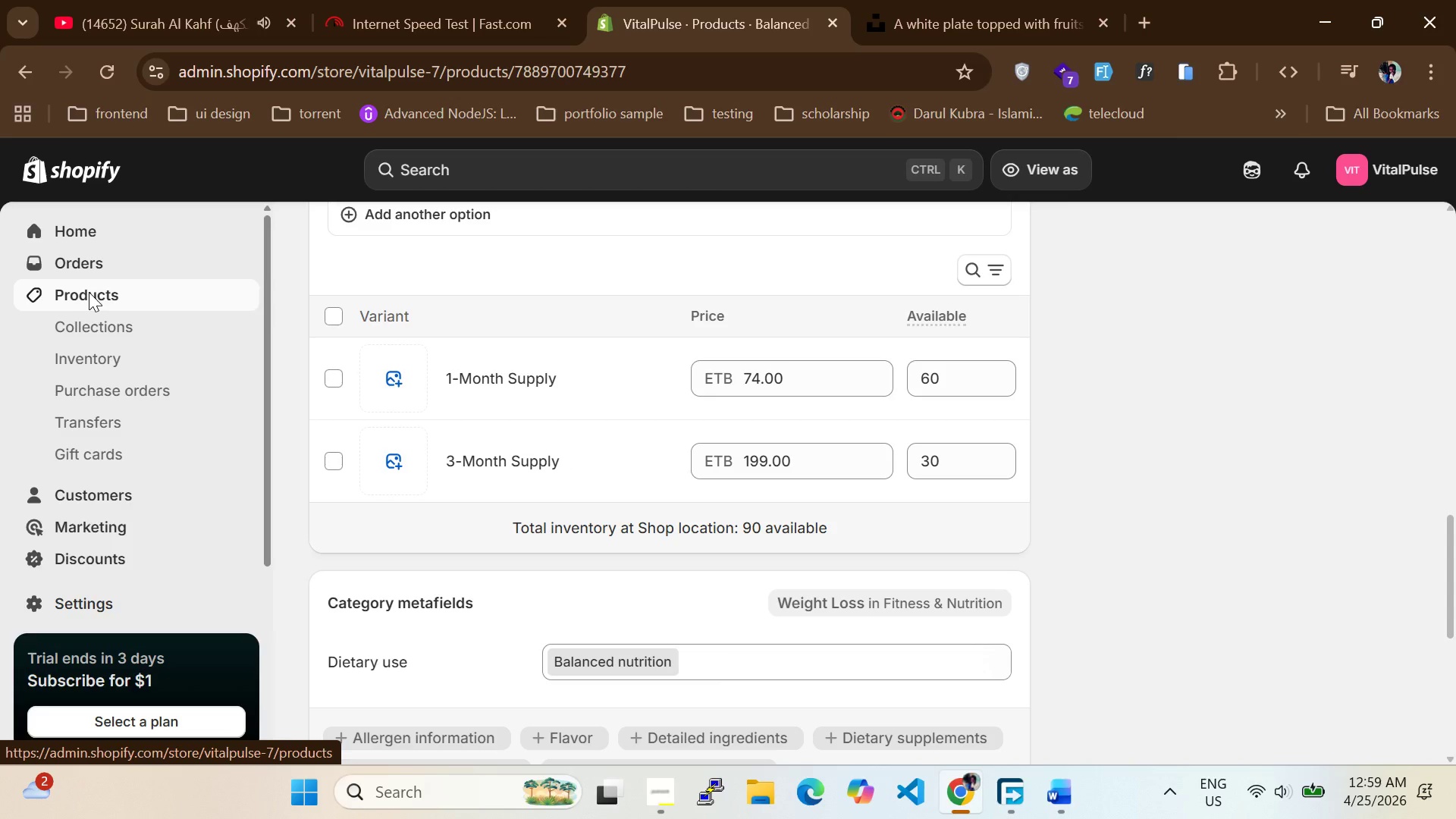 
left_click([97, 299])
 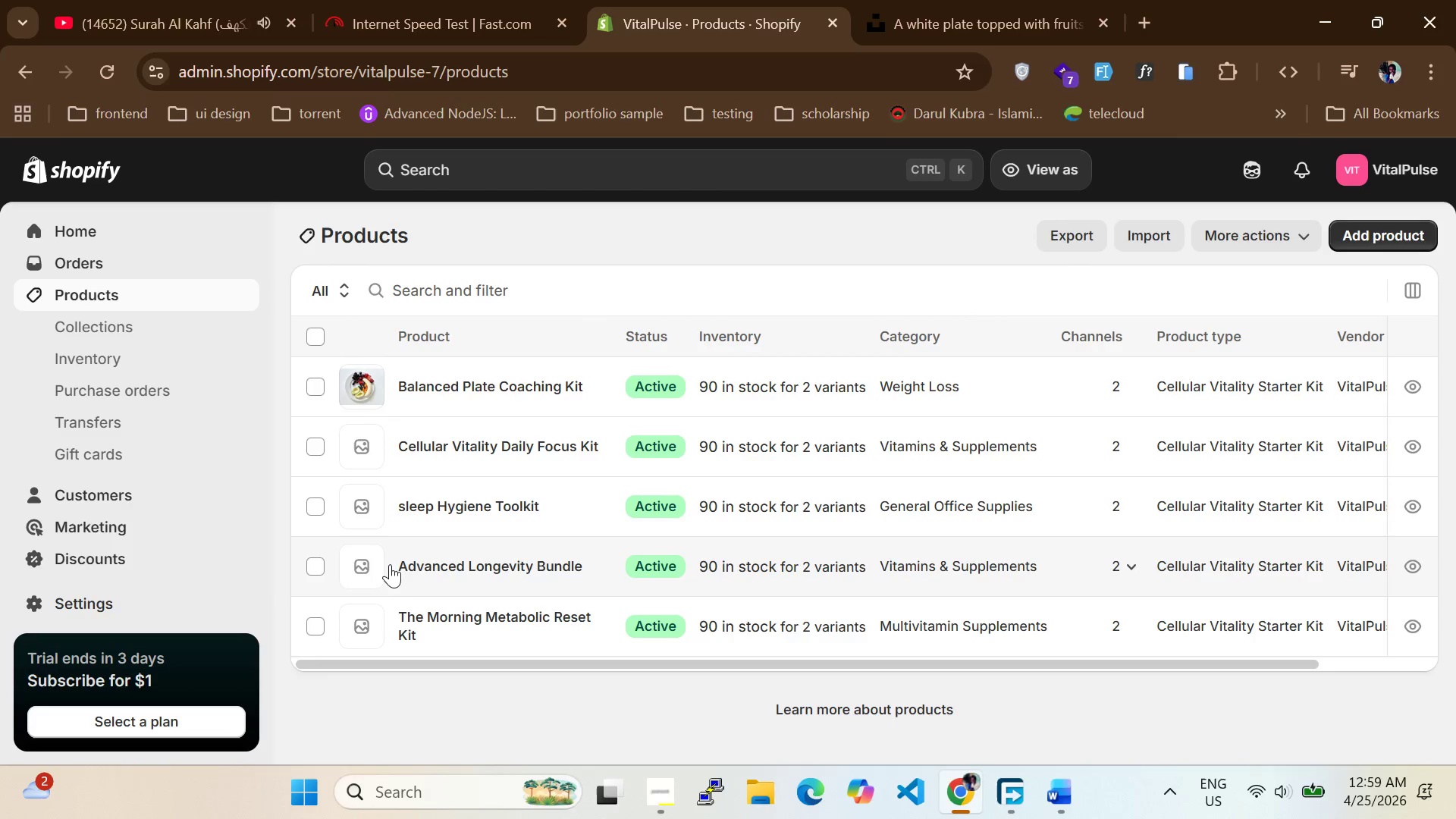 
wait(8.22)
 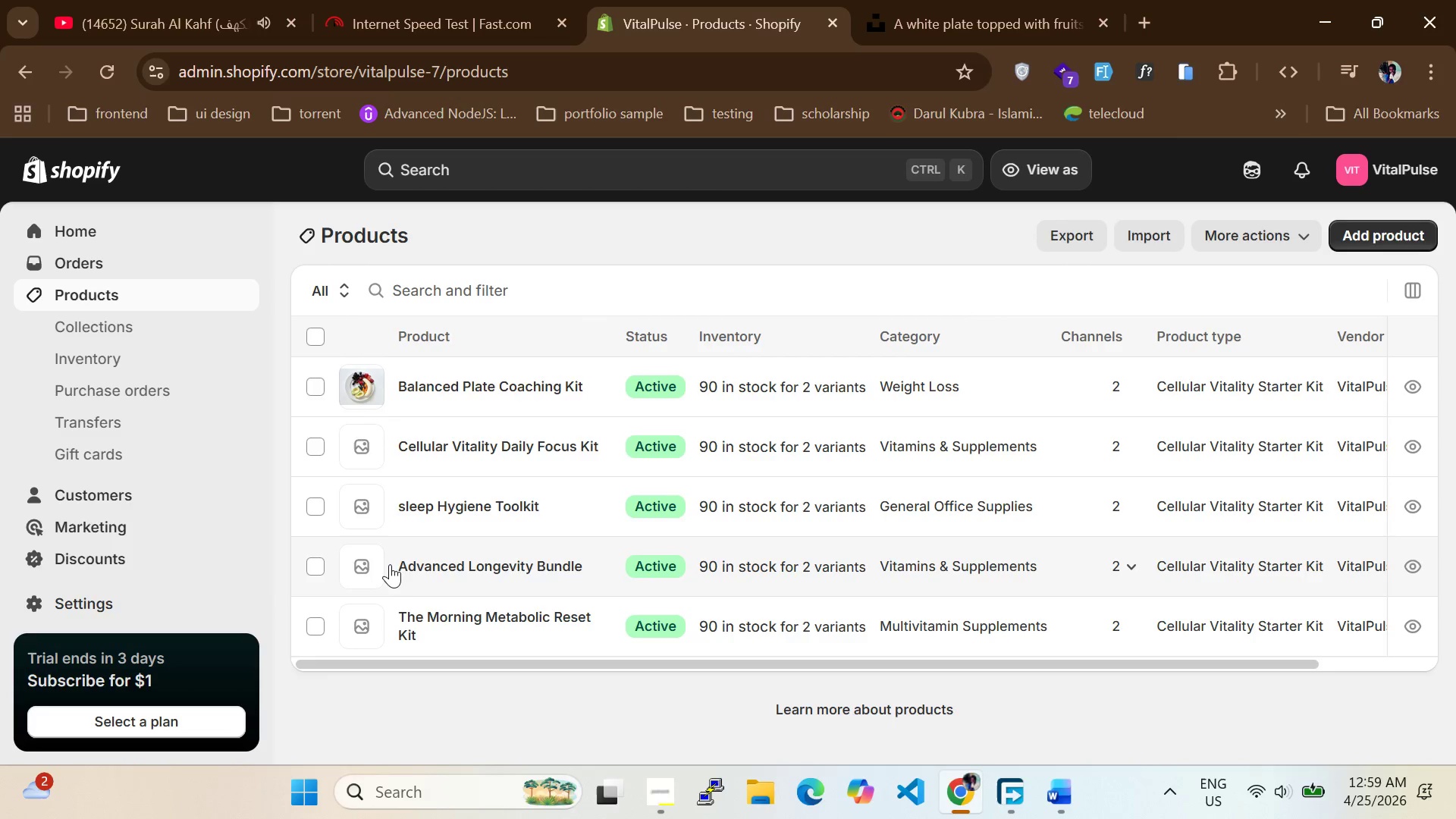 
scroll: coordinate [537, 577], scroll_direction: down, amount: 6.0
 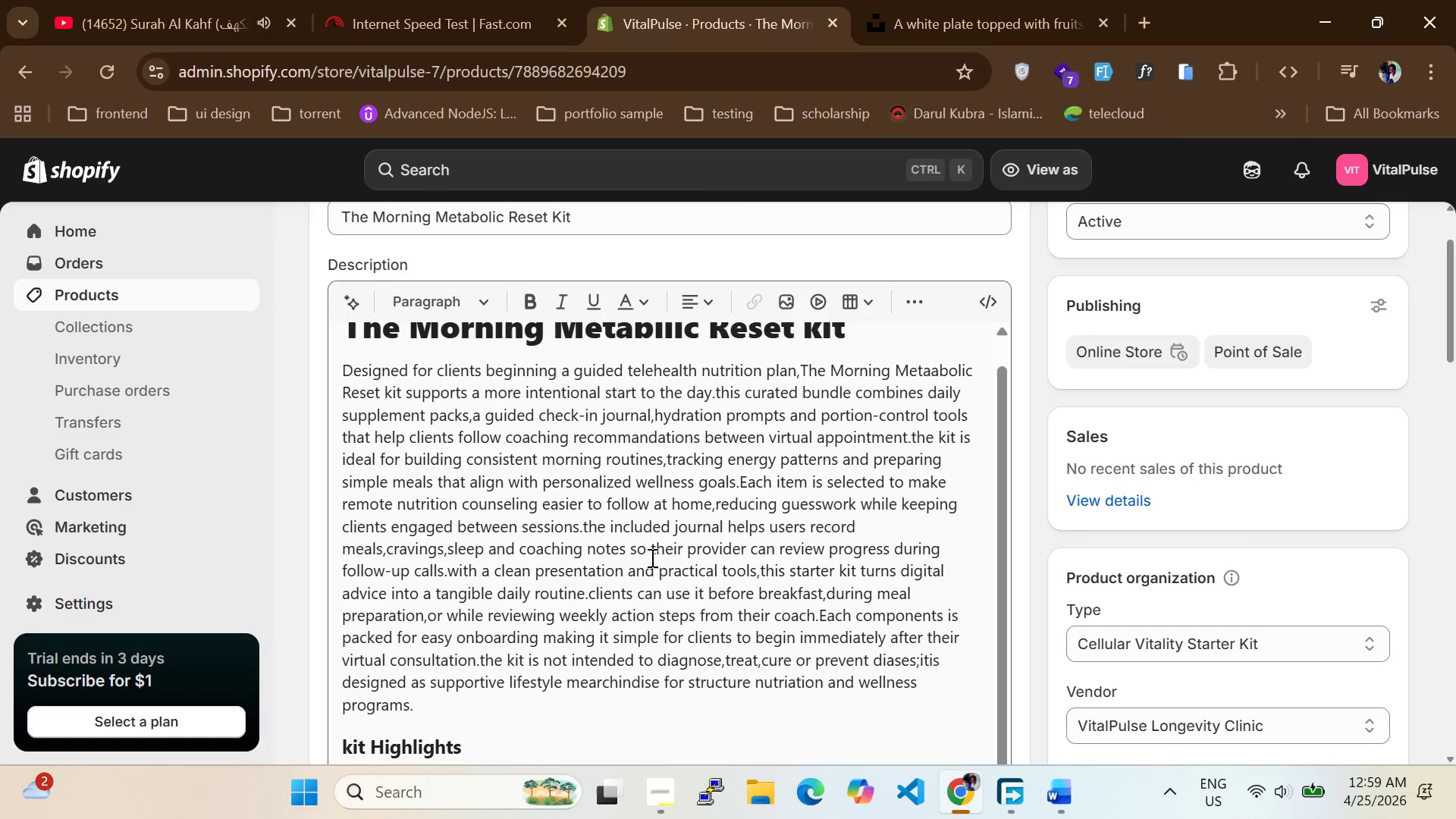 
scroll: coordinate [639, 533], scroll_direction: up, amount: 2.0
 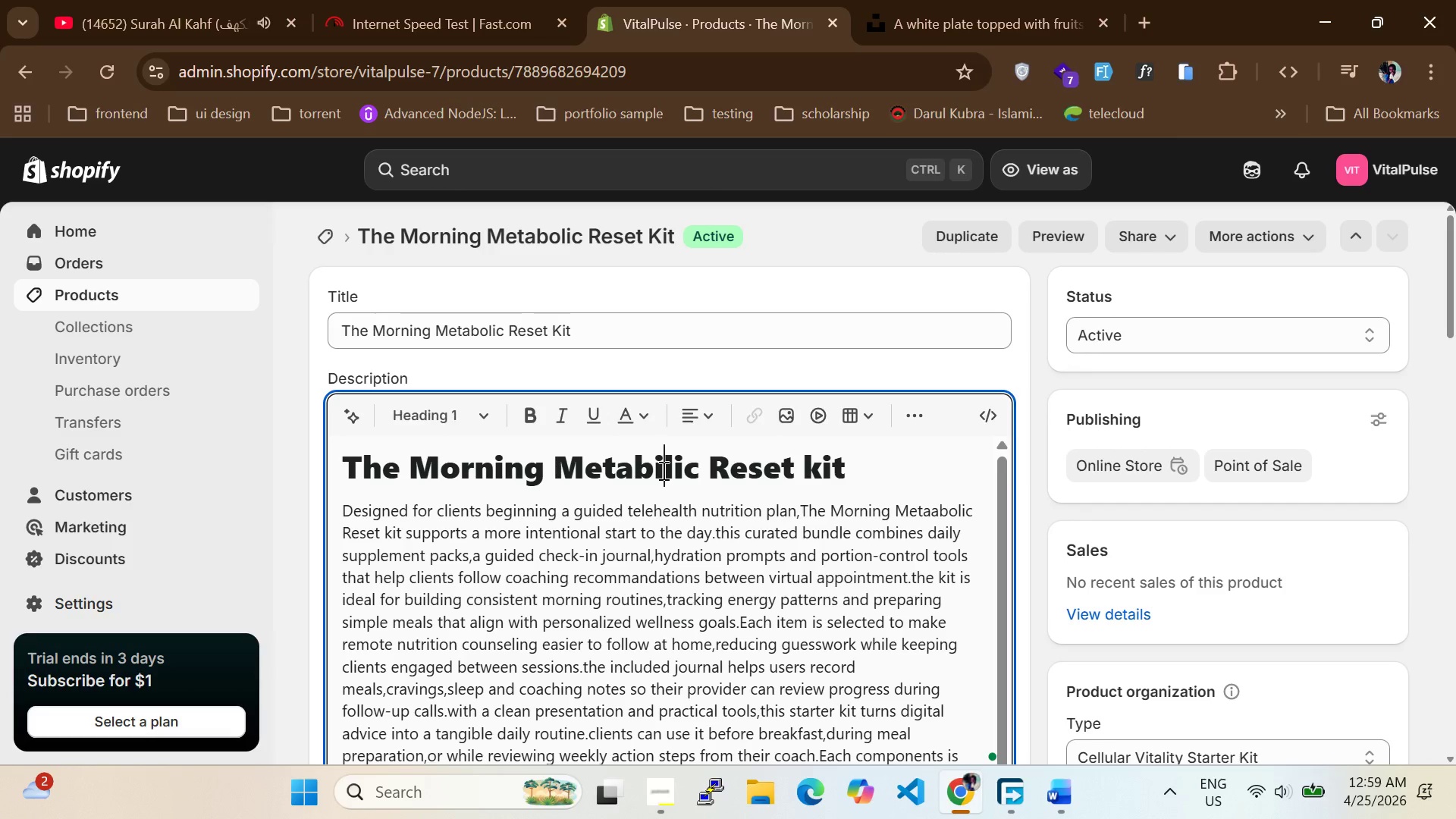 
key(Backspace)
 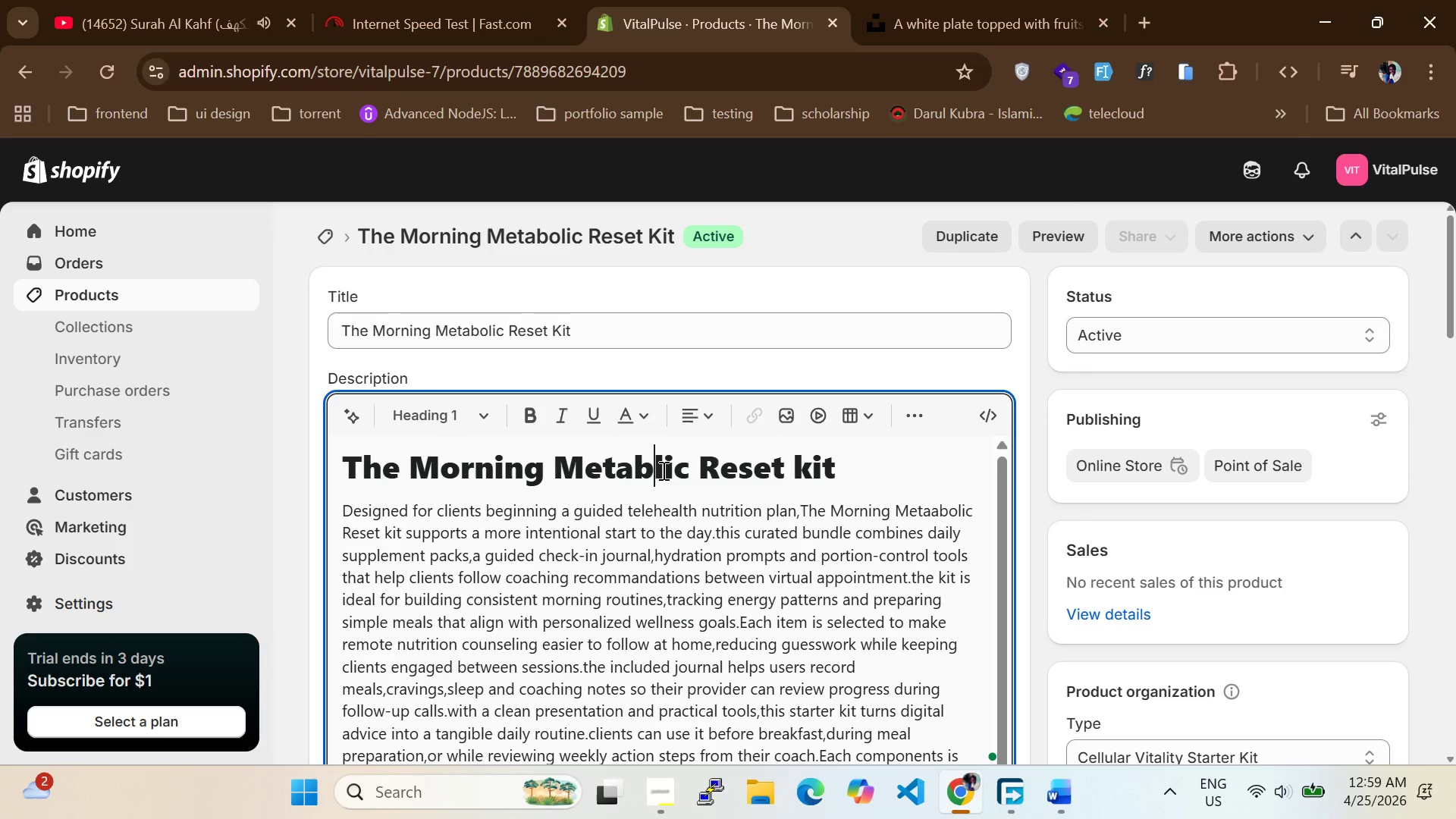 
key(O)
 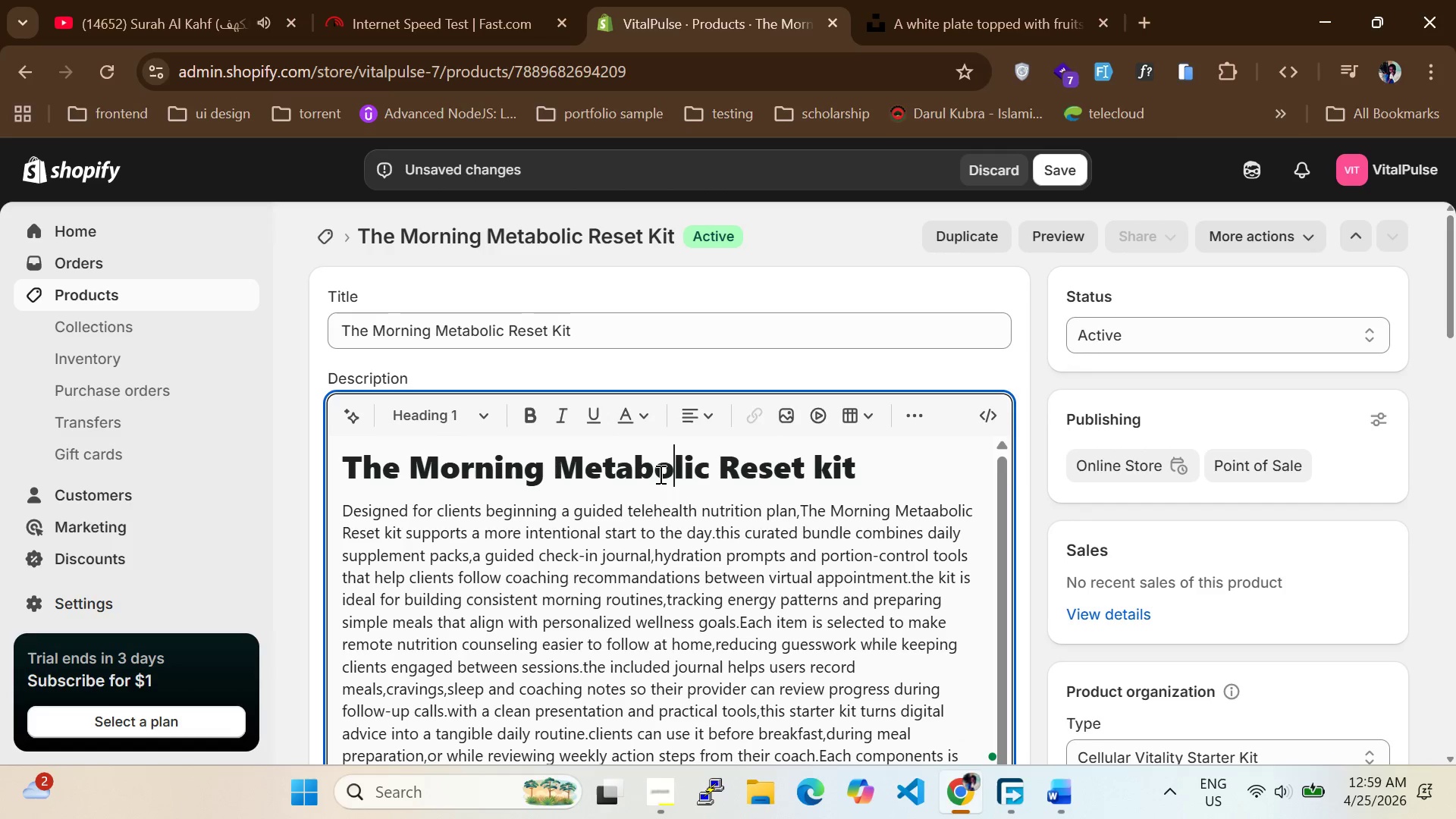 
left_click([662, 470])
 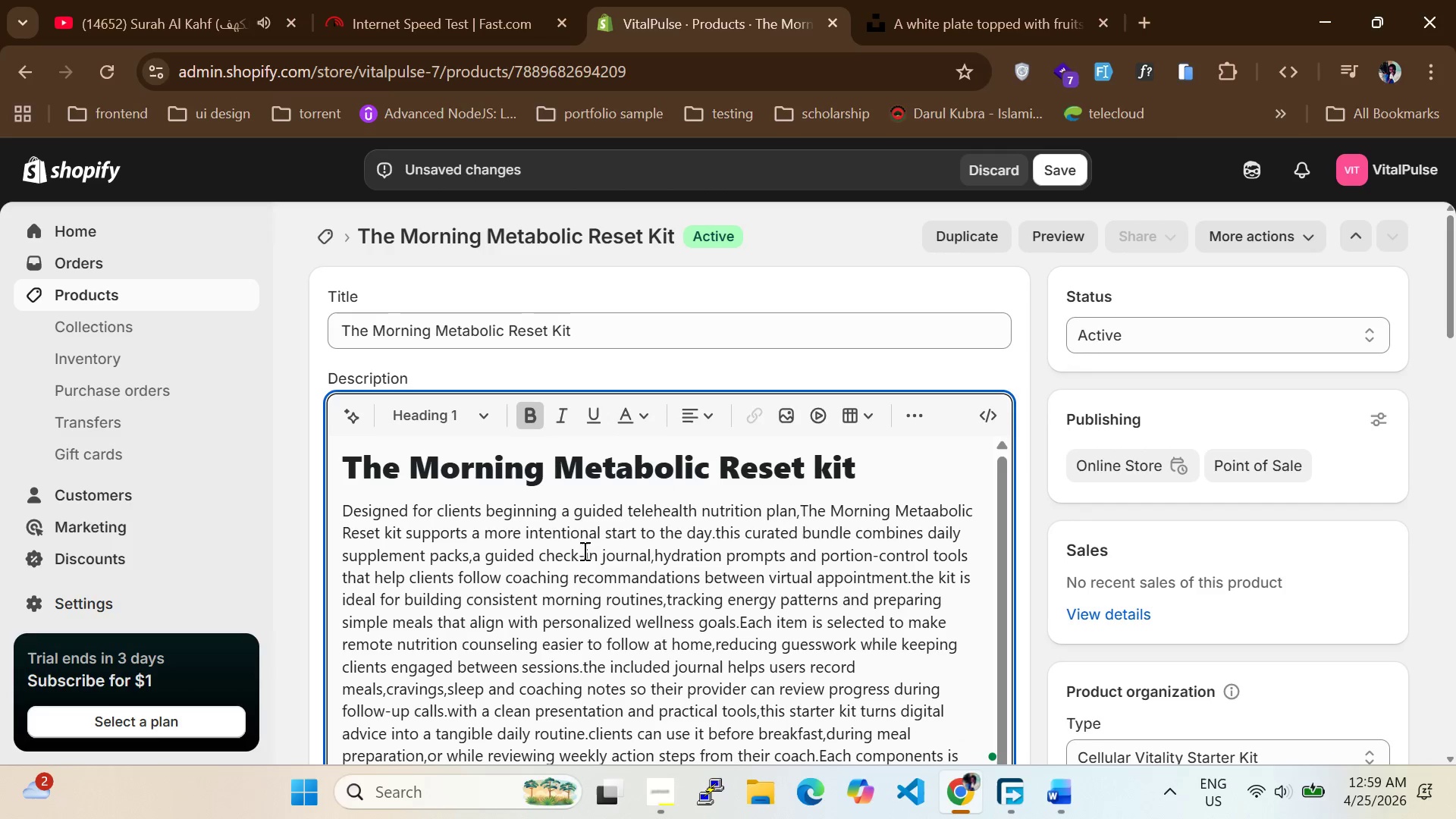 
scroll: coordinate [579, 554], scroll_direction: none, amount: 0.0
 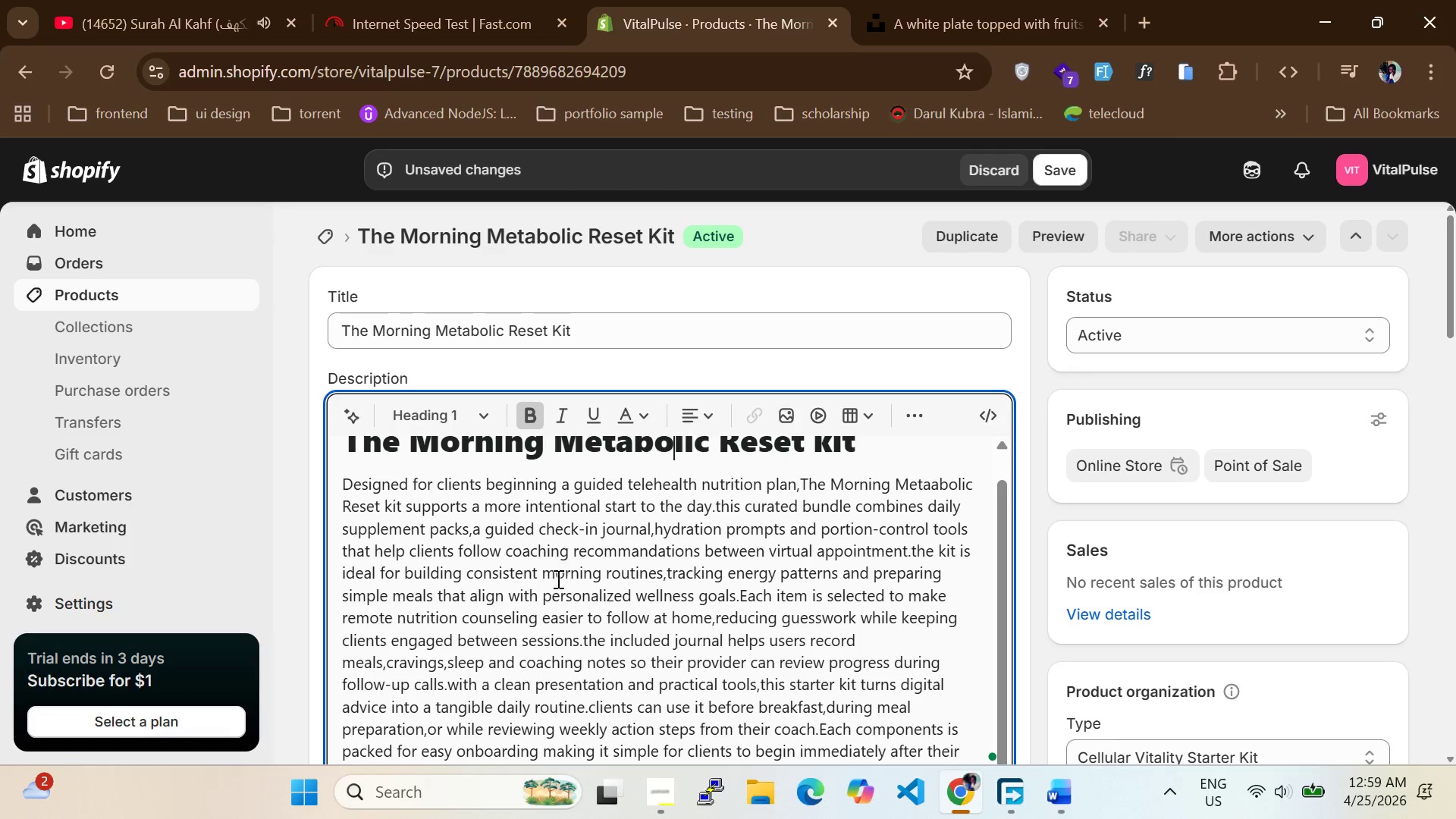 
scroll: coordinate [543, 588], scroll_direction: down, amount: 11.0
 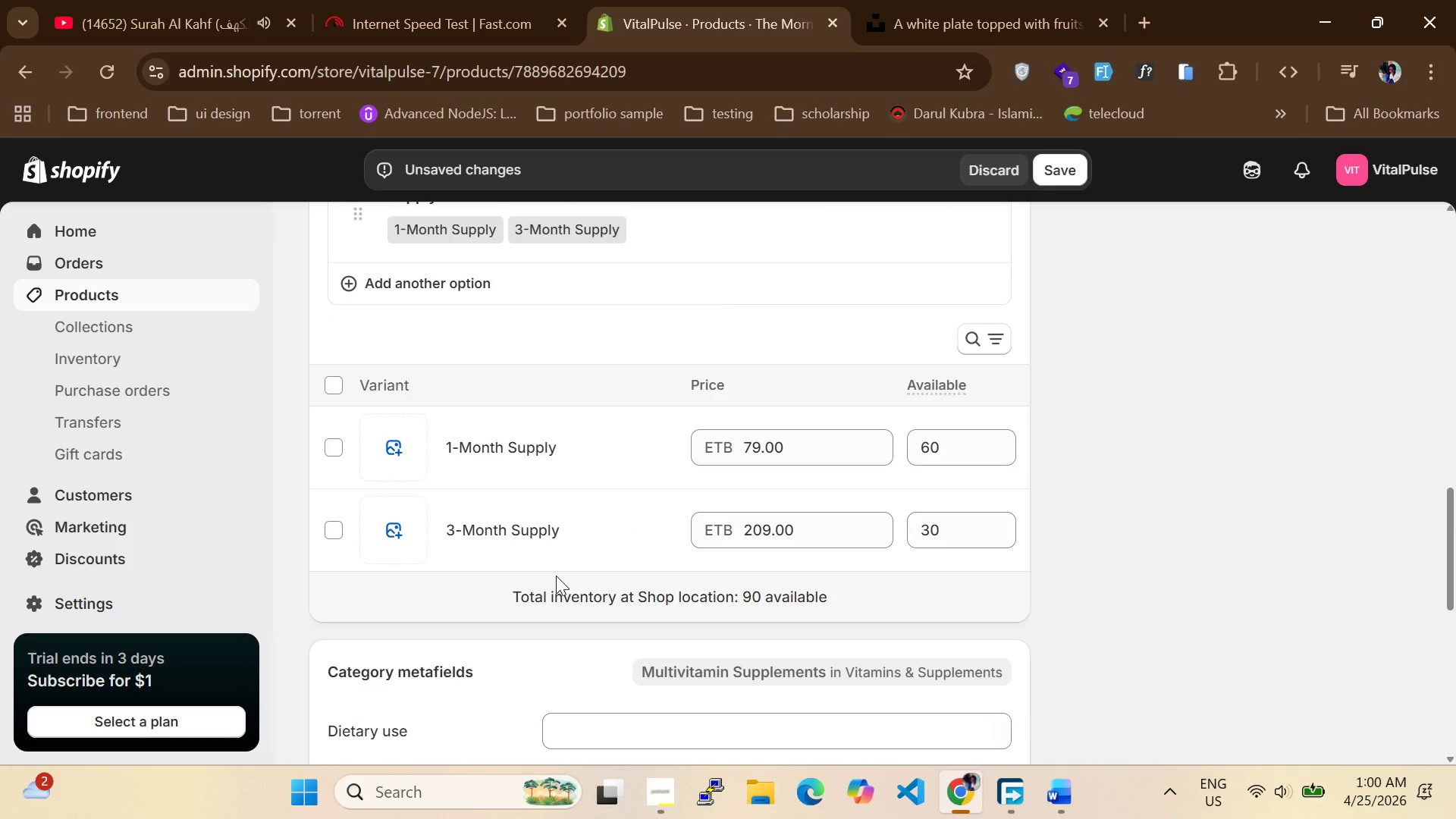 
scroll: coordinate [493, 596], scroll_direction: none, amount: 0.0
 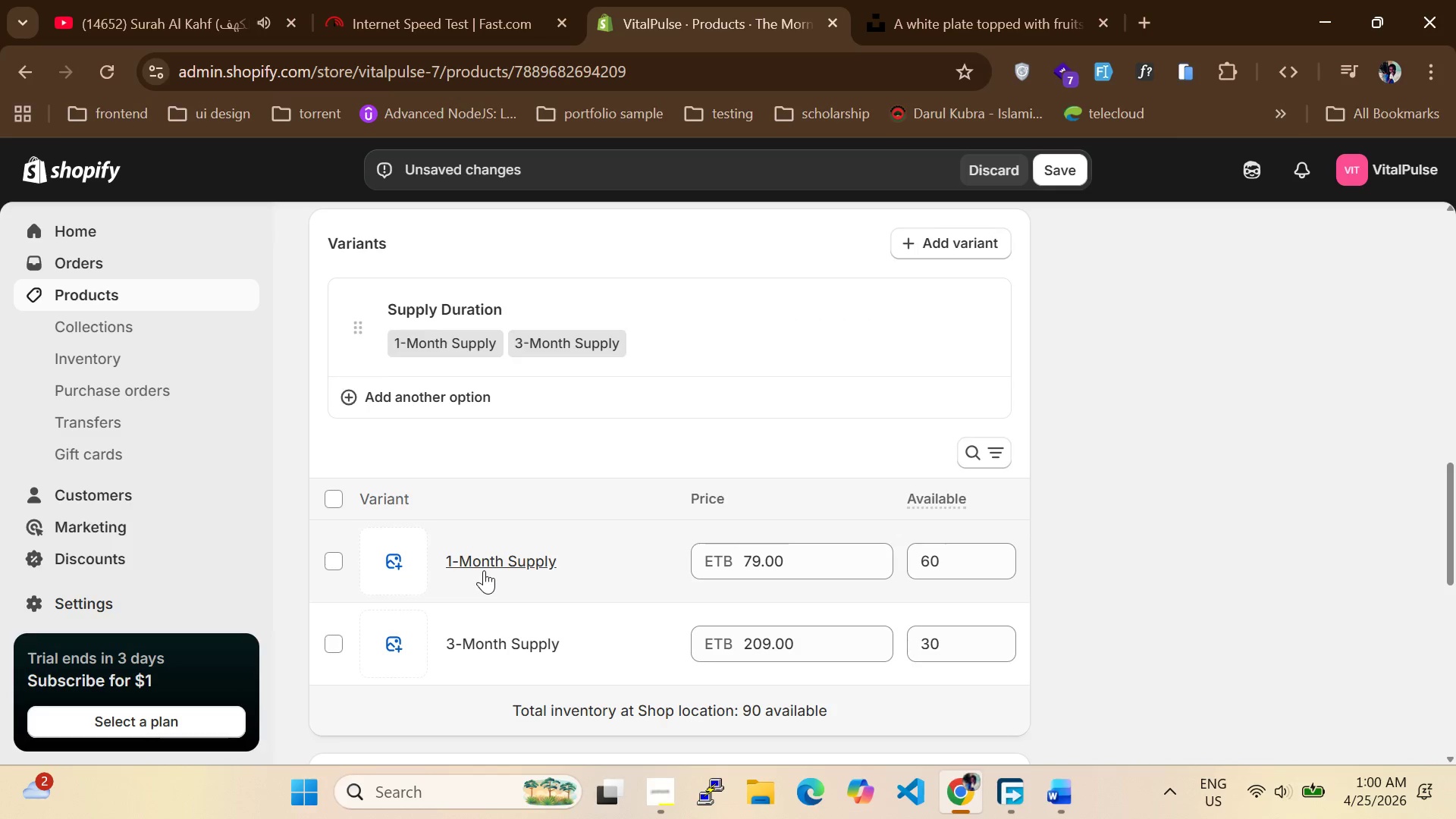 
scroll: coordinate [484, 570], scroll_direction: up, amount: 2.0
 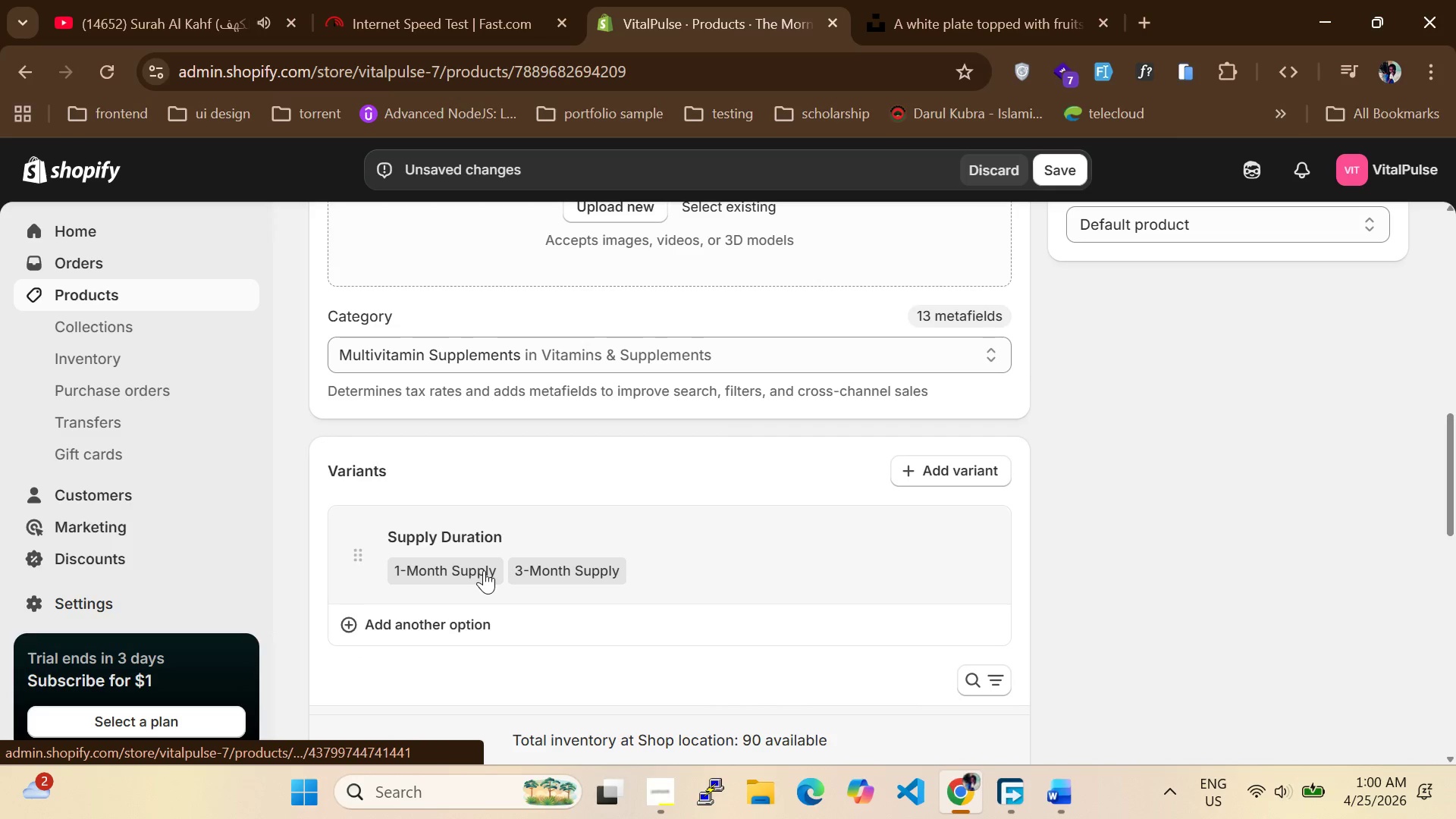 
scroll: coordinate [484, 570], scroll_direction: down, amount: 4.0
 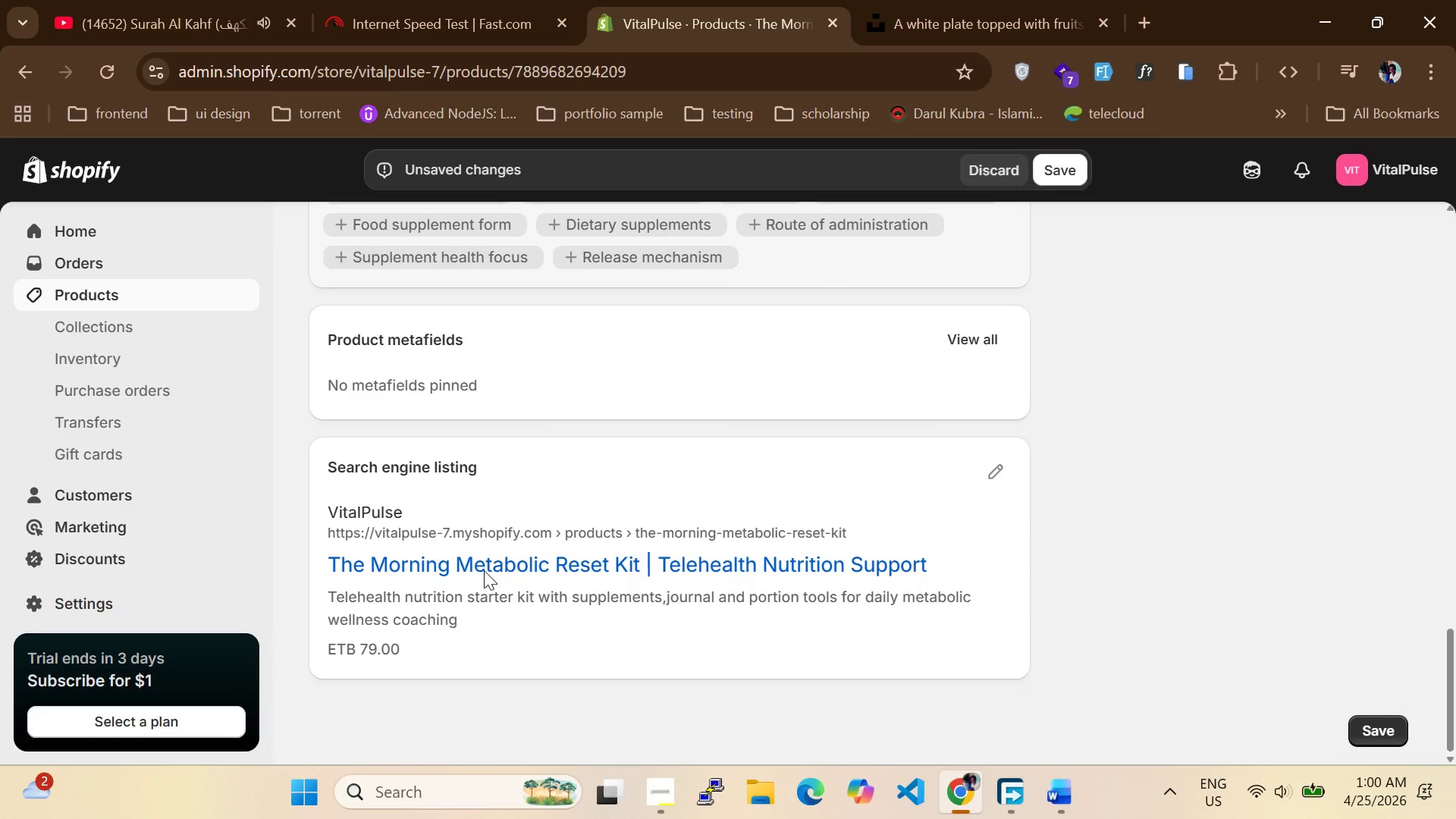 
scroll: coordinate [476, 543], scroll_direction: up, amount: 6.0
 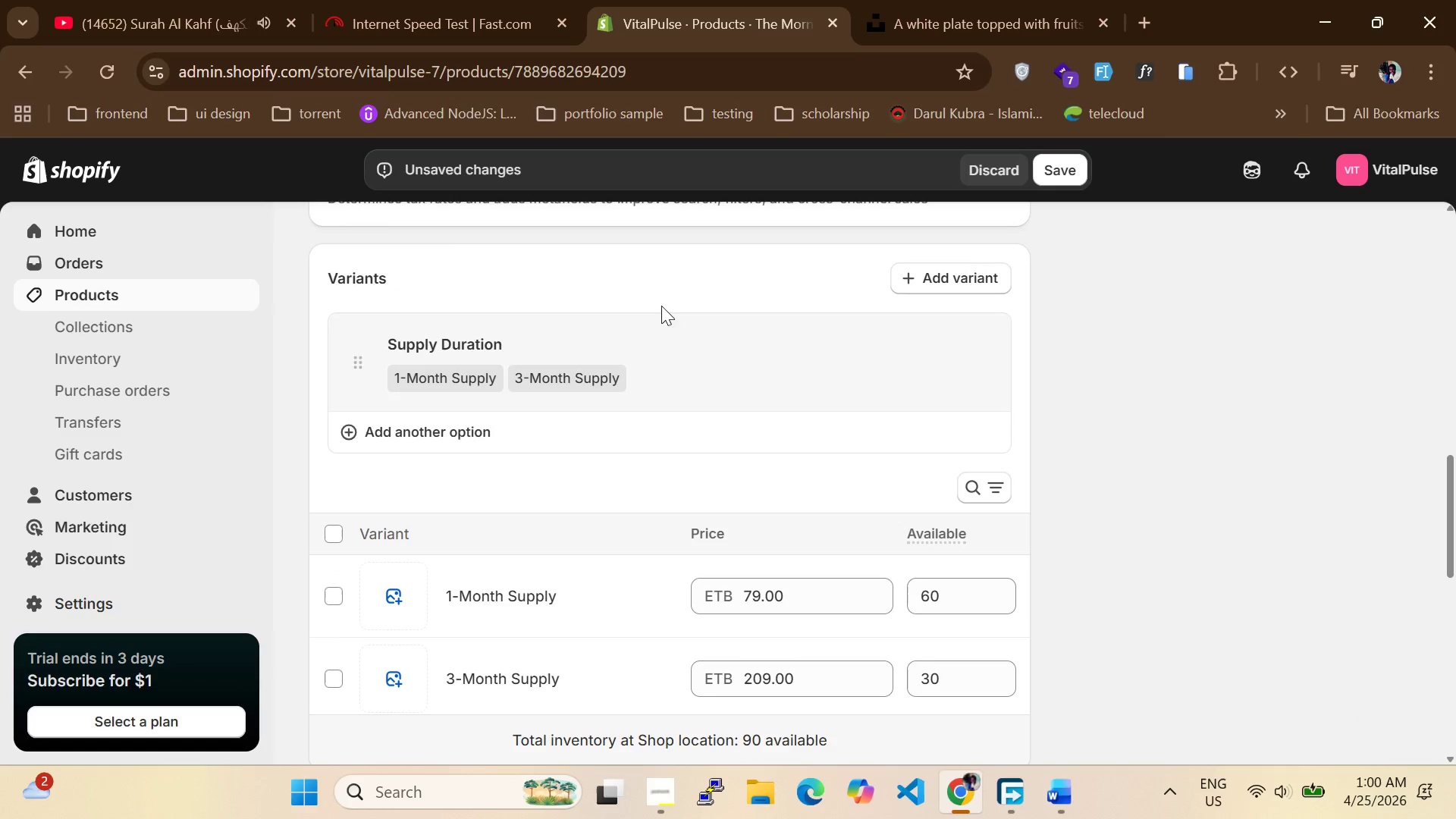 
left_click([918, 283])
 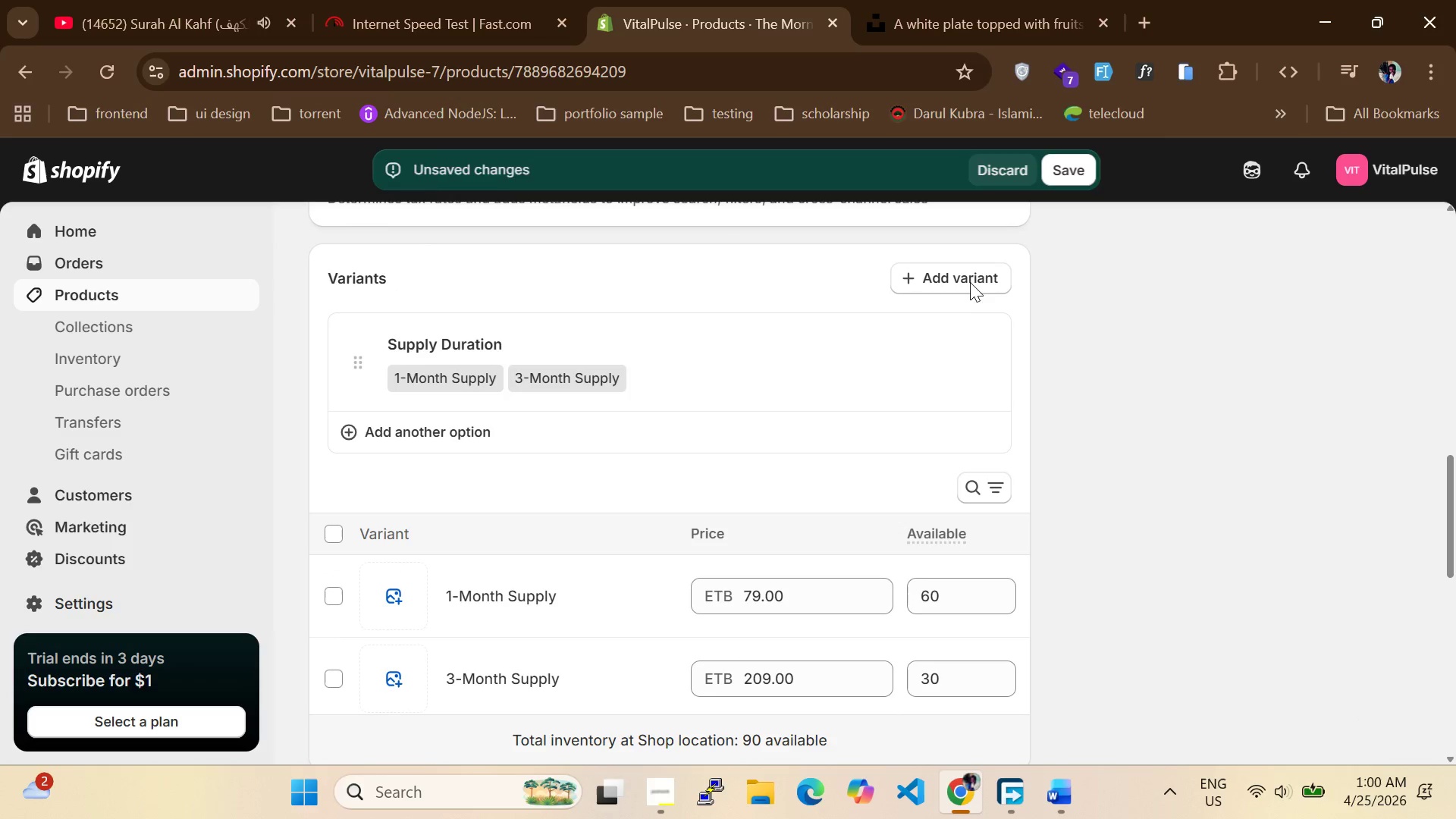 
left_click([970, 282])
 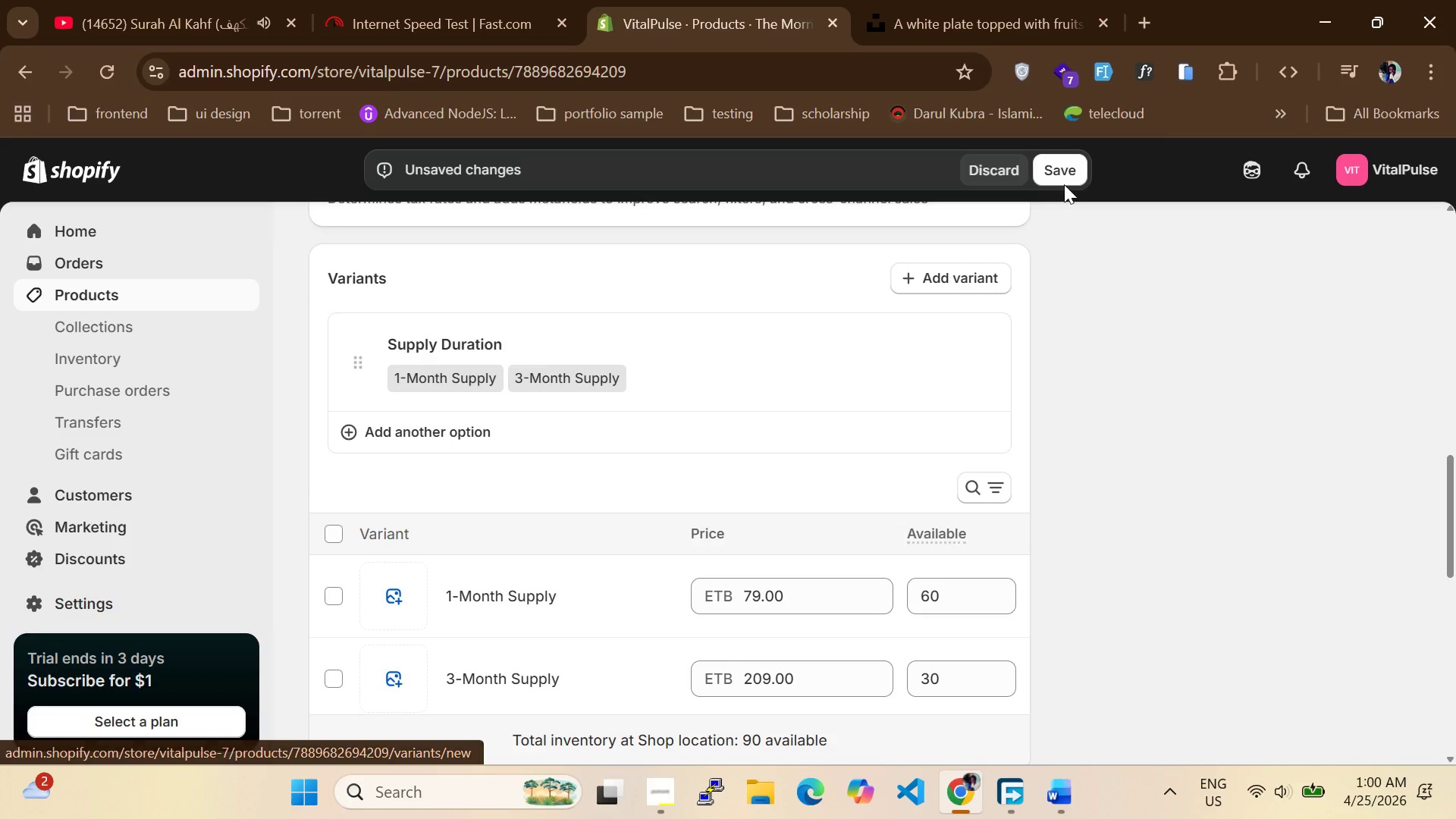 
left_click([1064, 178])
 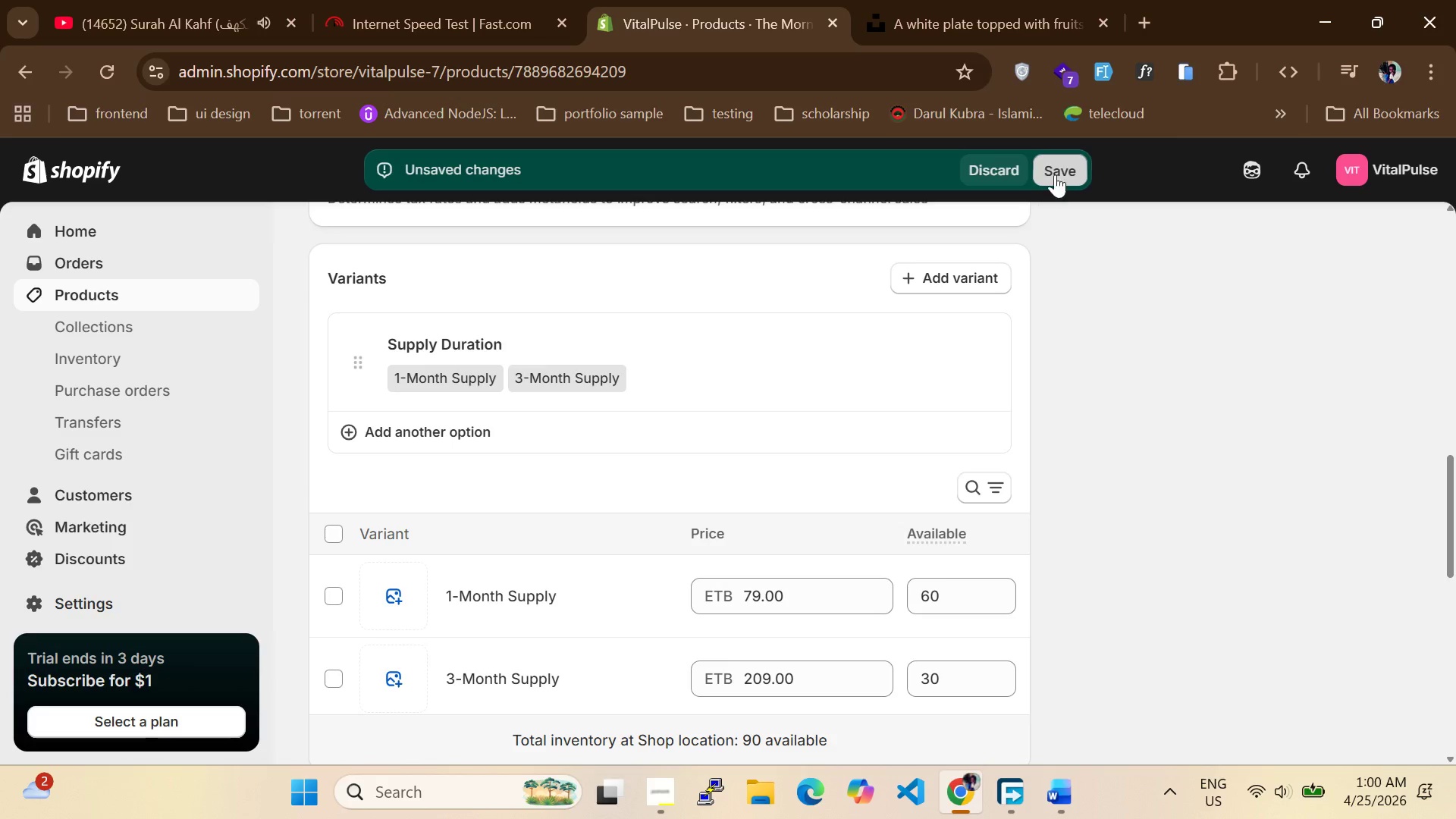 
left_click([1056, 172])
 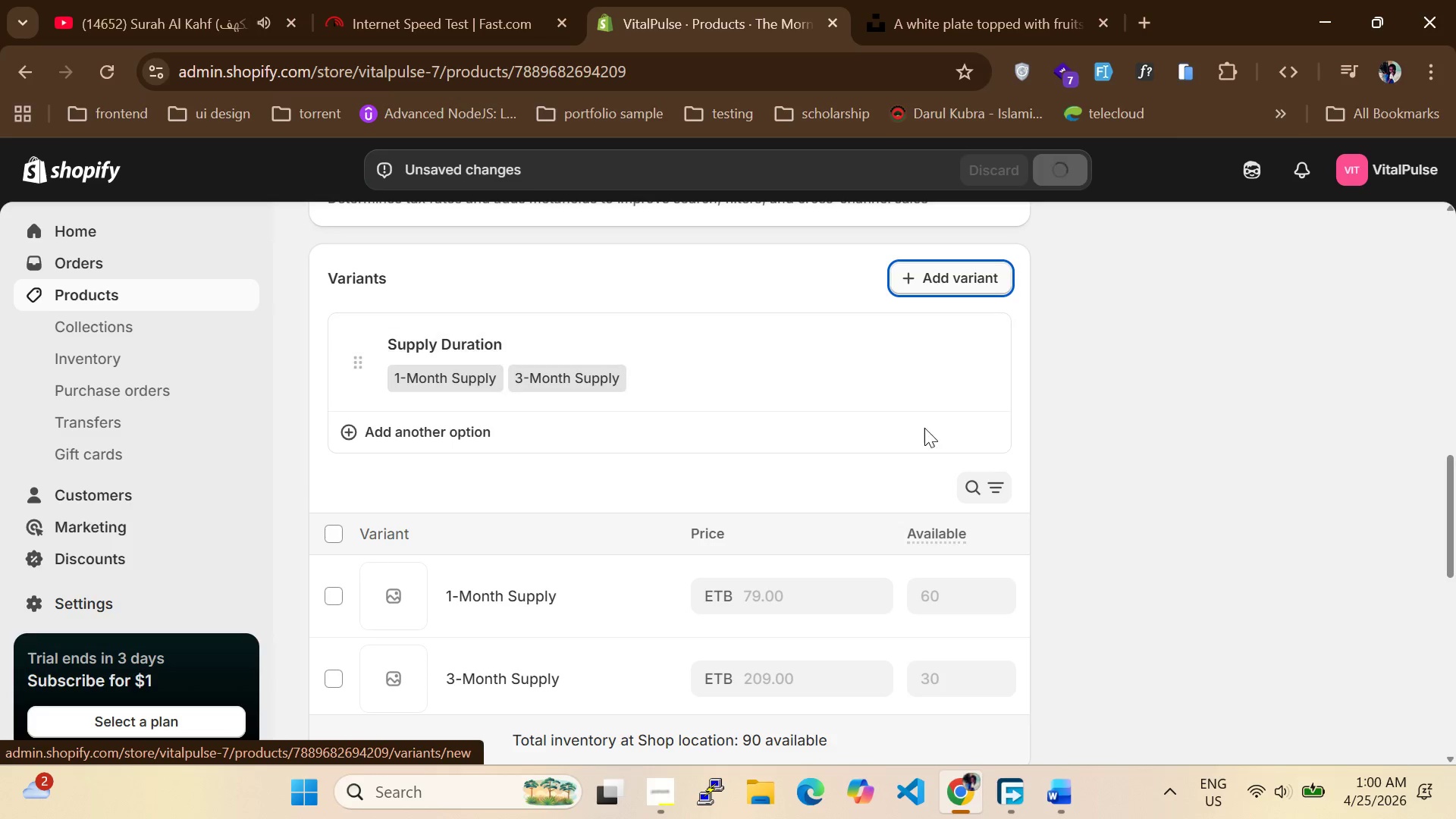 
left_click([982, 480])
 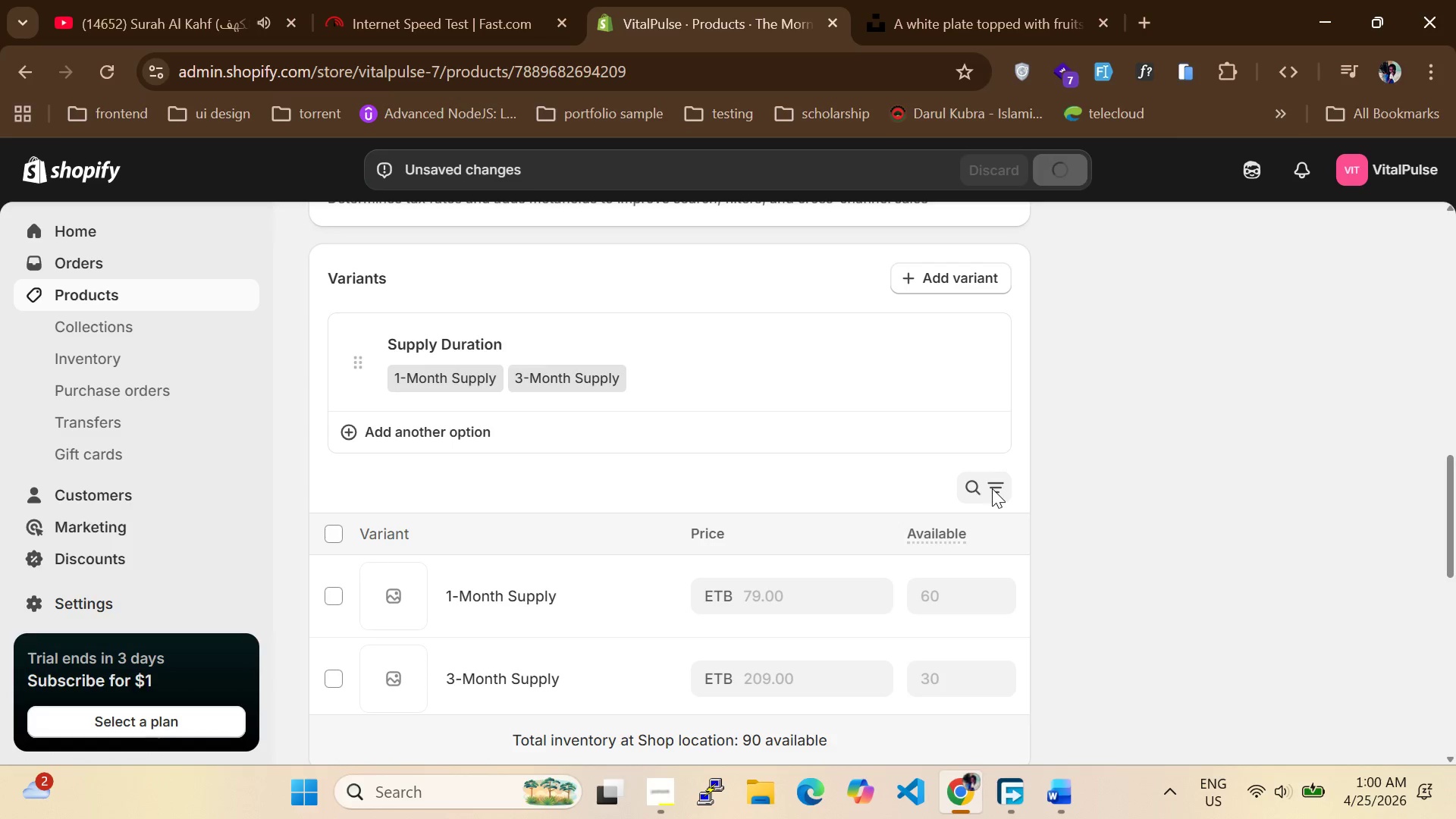 
double_click([991, 488])
 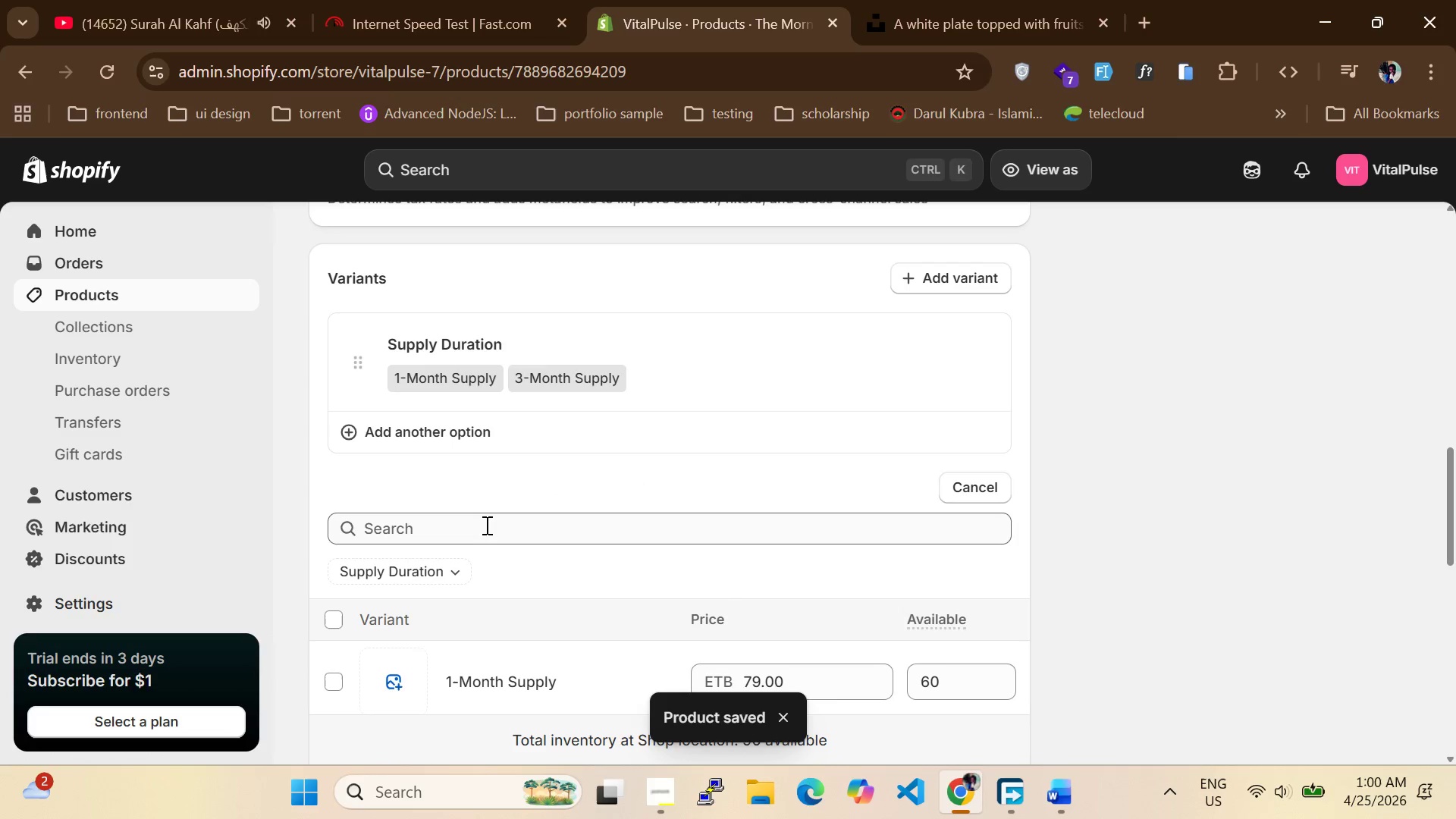 
type(sk)
 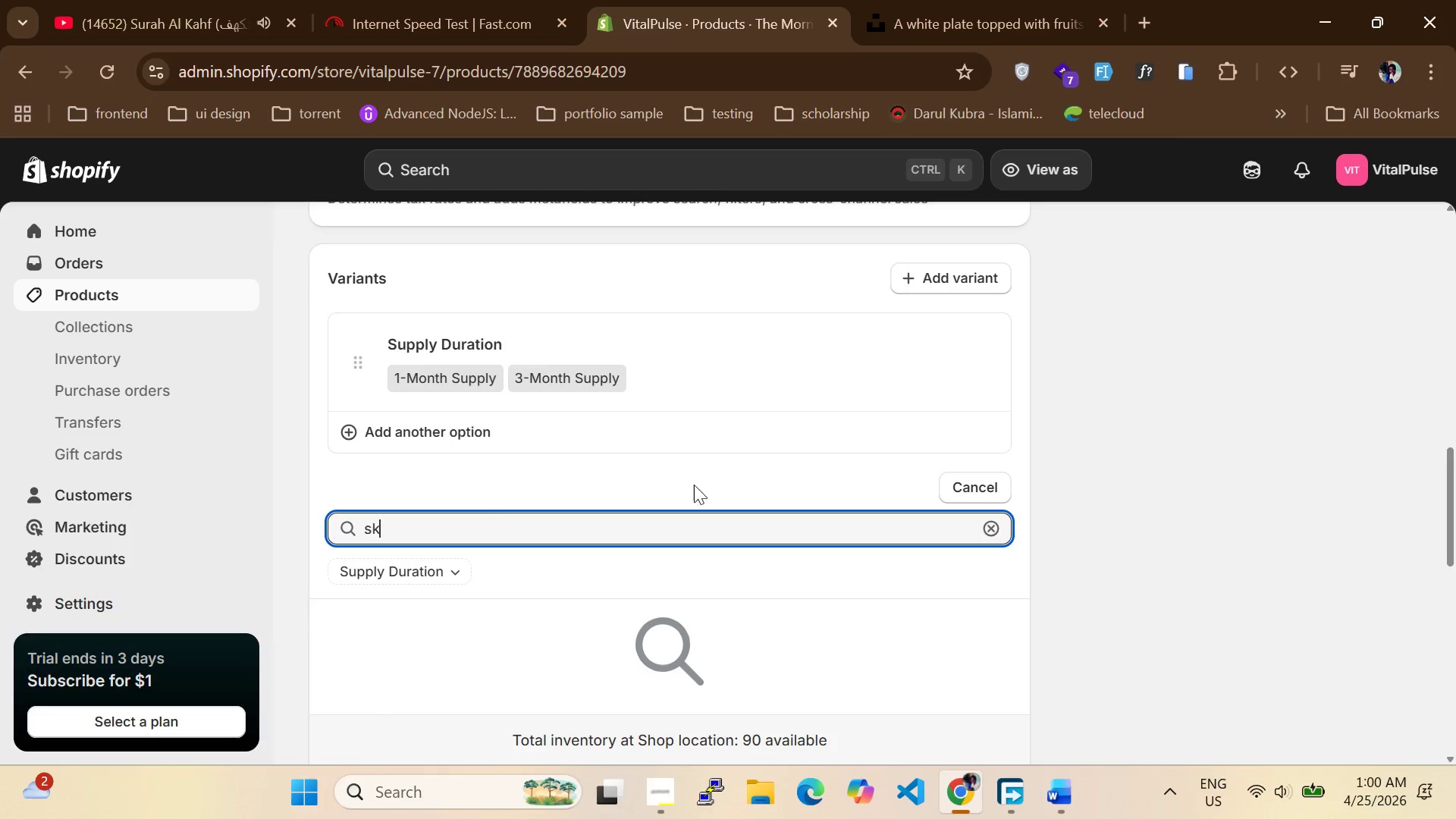 
left_click([972, 484])
 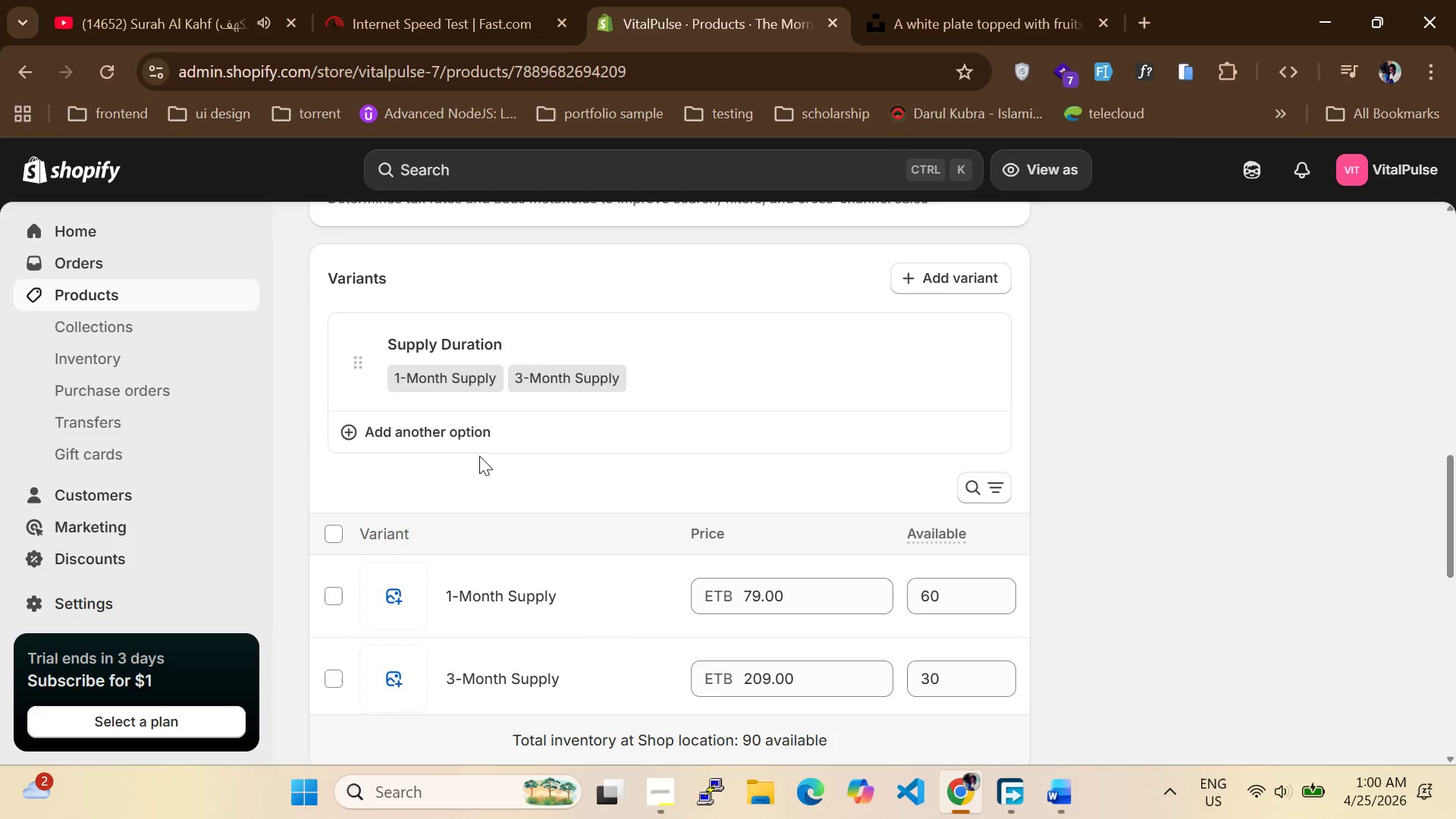 
mouse_move([457, 452])
 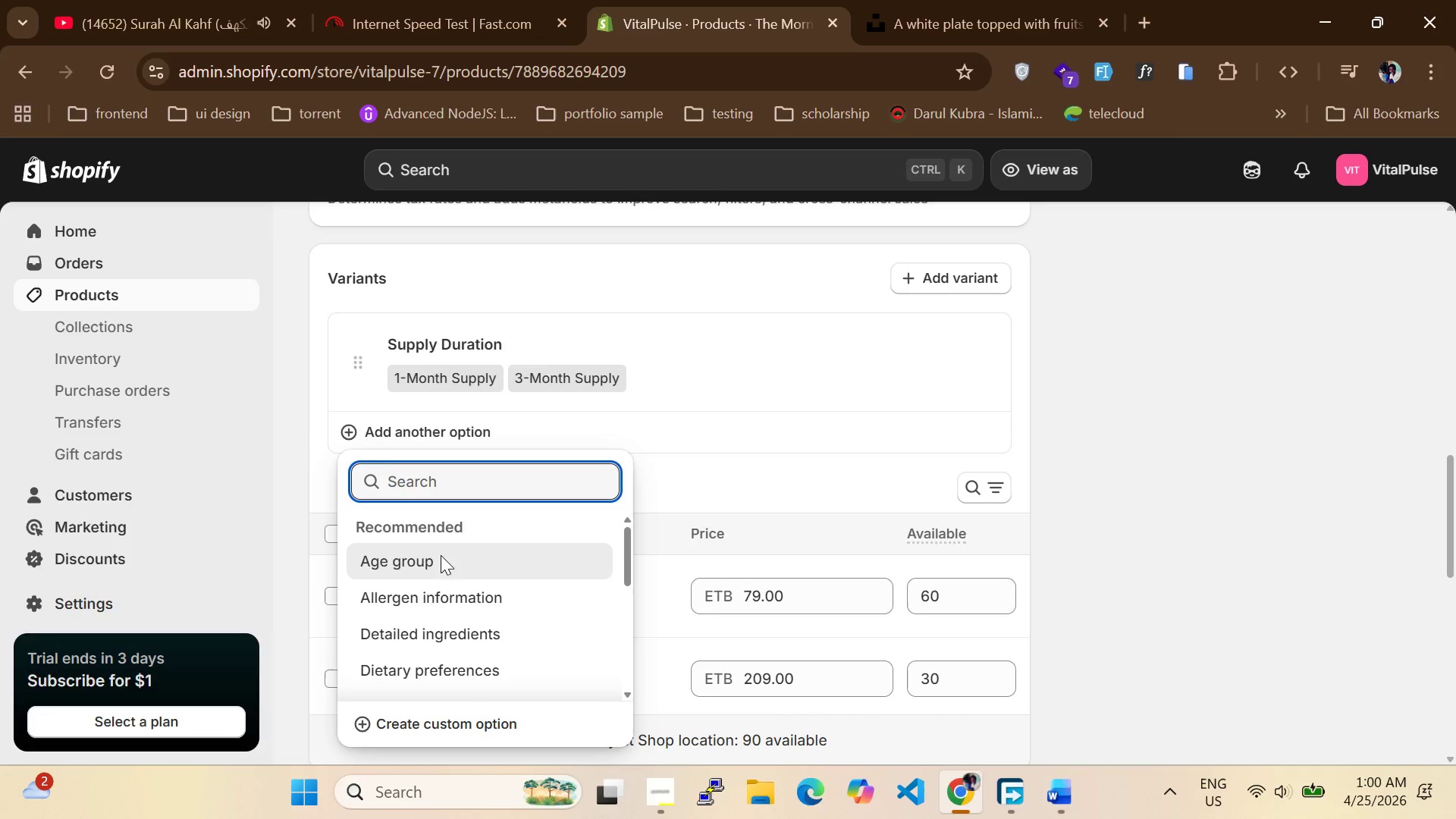 
scroll: coordinate [438, 588], scroll_direction: down, amount: 2.0
 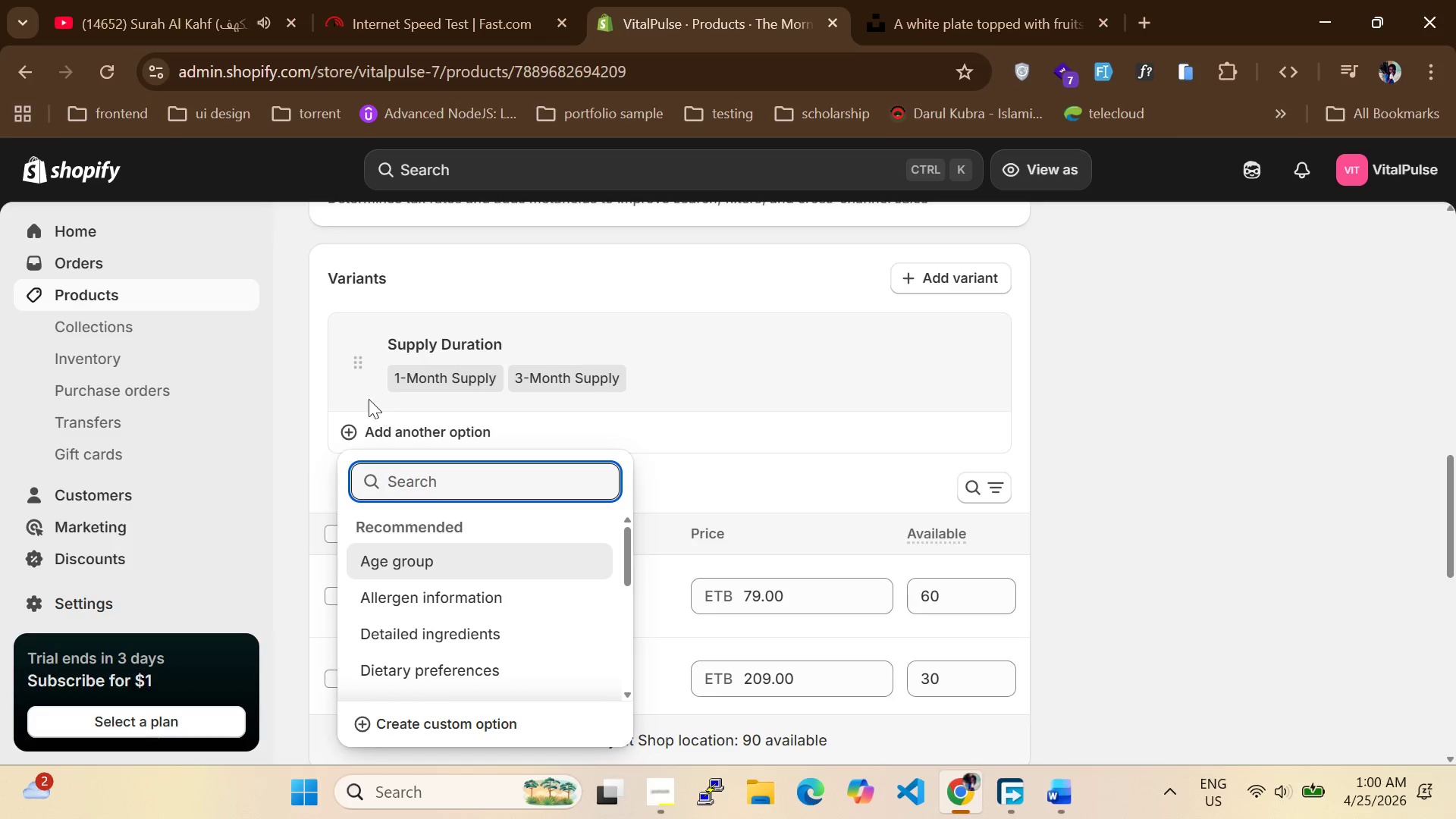 
left_click([355, 390])
 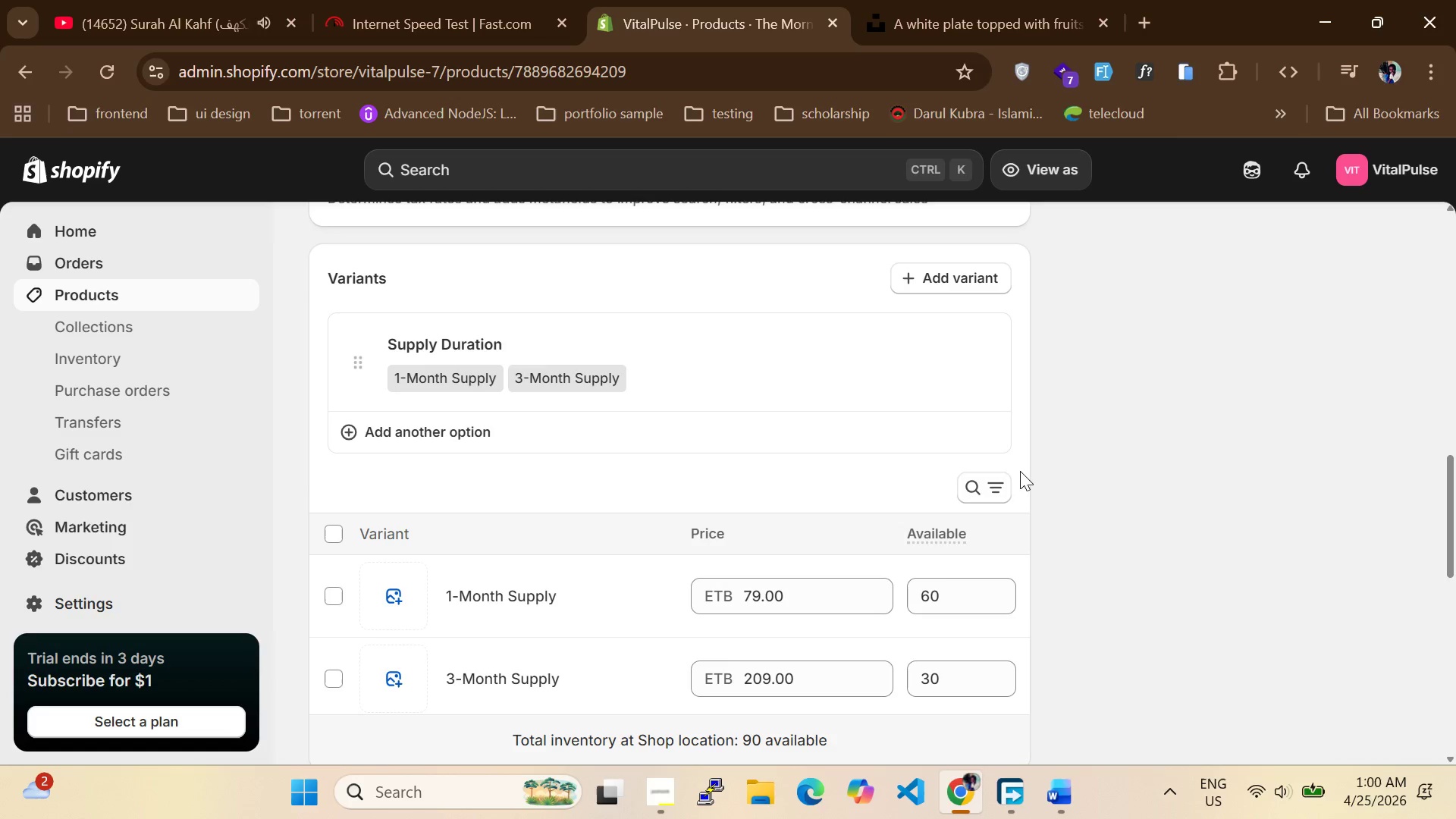 
scroll: coordinate [551, 439], scroll_direction: down, amount: 6.0
 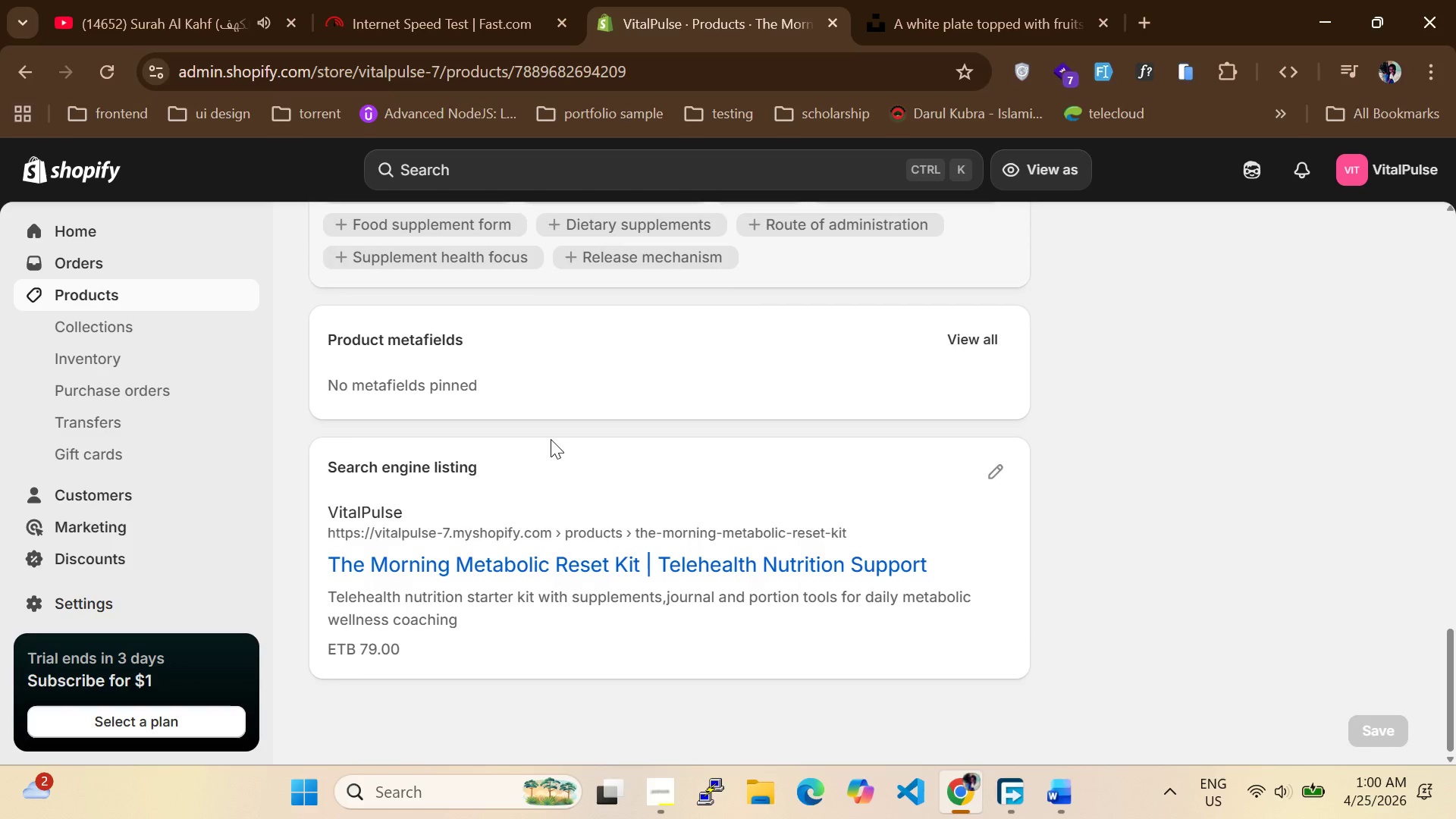 
scroll: coordinate [546, 437], scroll_direction: up, amount: 11.0
 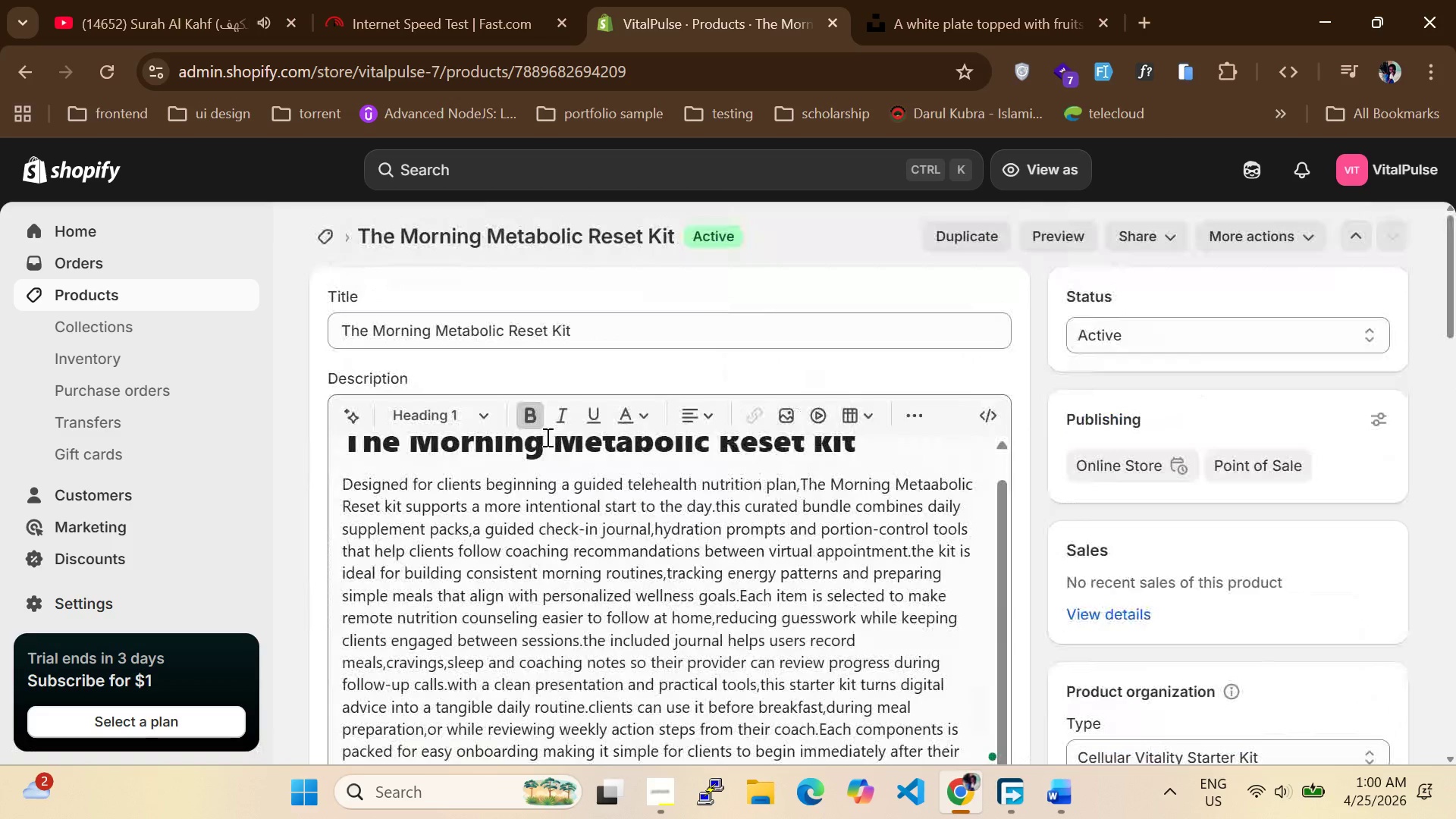 
scroll: coordinate [616, 602], scroll_direction: down, amount: 10.0
 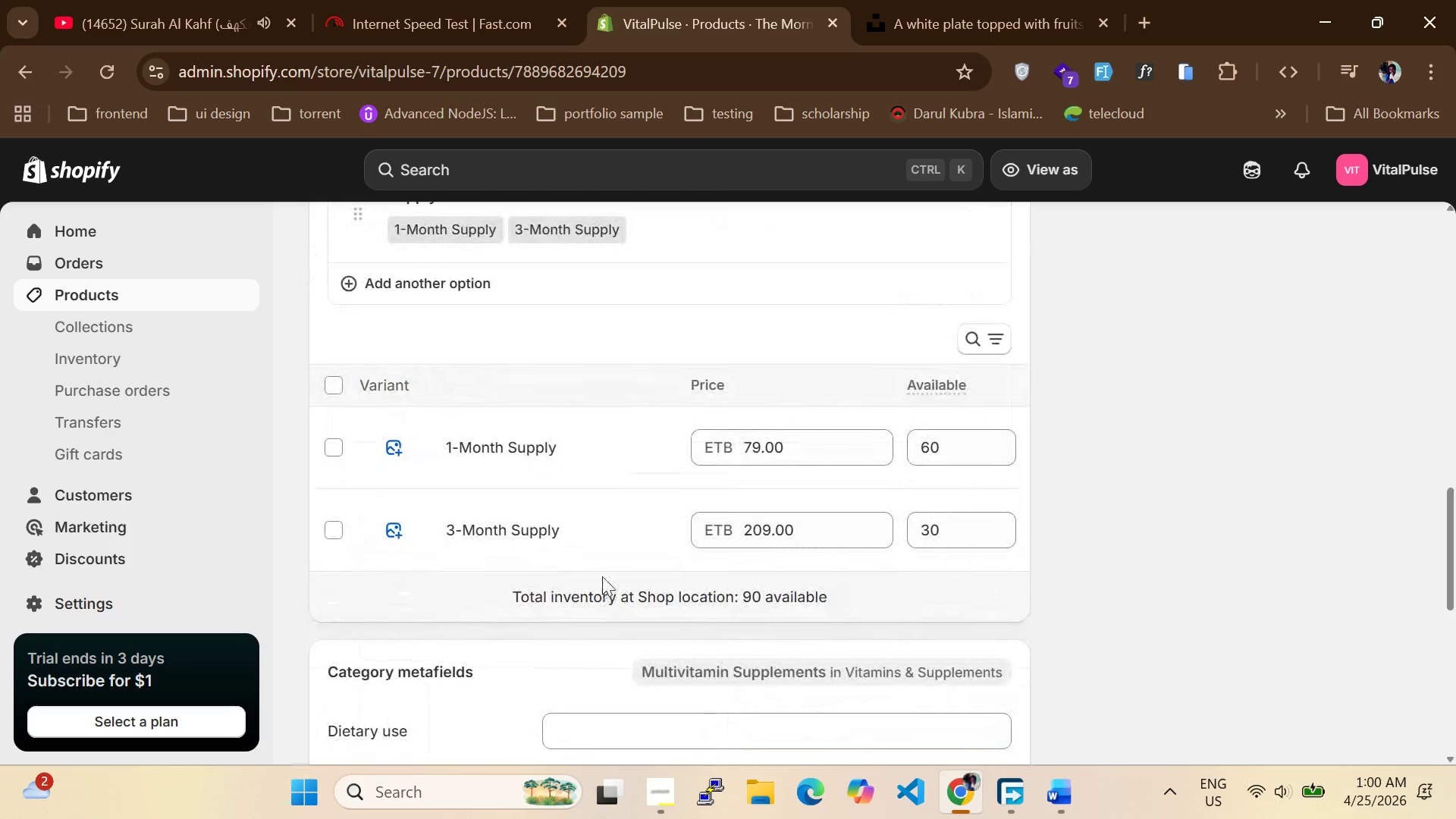 
scroll: coordinate [602, 574], scroll_direction: up, amount: 1.0
 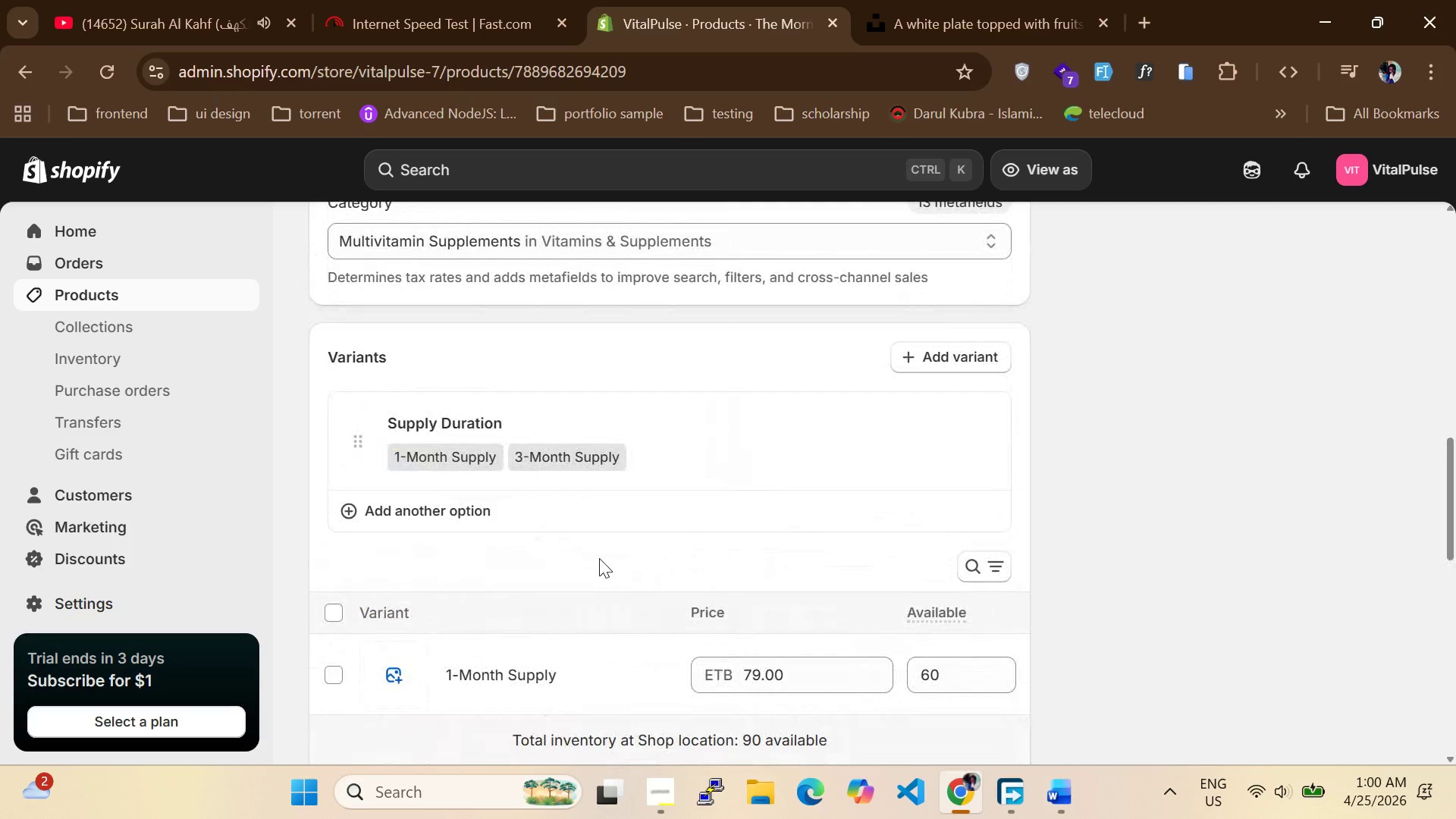 
scroll: coordinate [599, 551], scroll_direction: down, amount: 8.0
 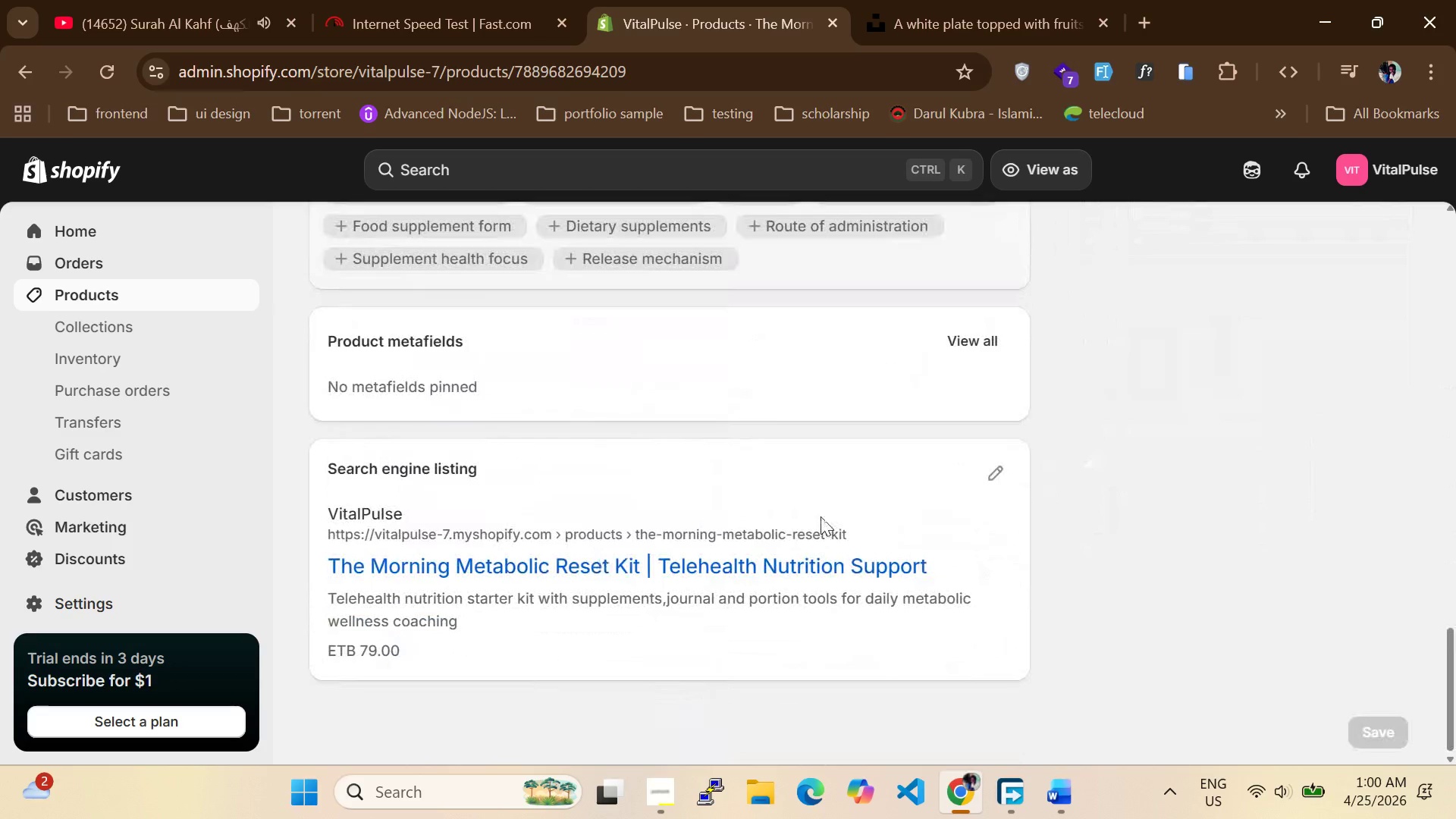 
scroll: coordinate [588, 470], scroll_direction: up, amount: 10.0
 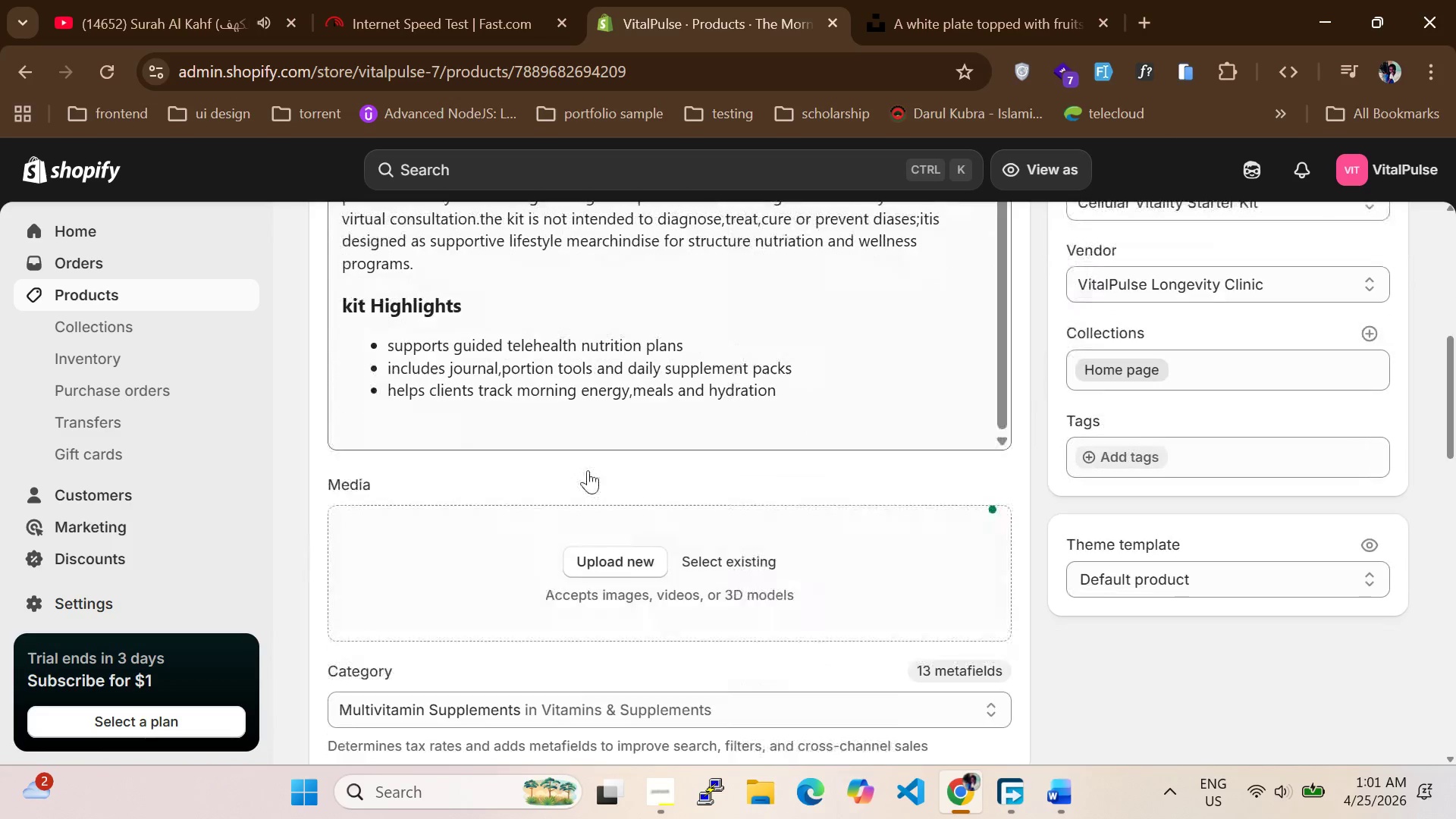 
scroll: coordinate [584, 472], scroll_direction: down, amount: 15.0
 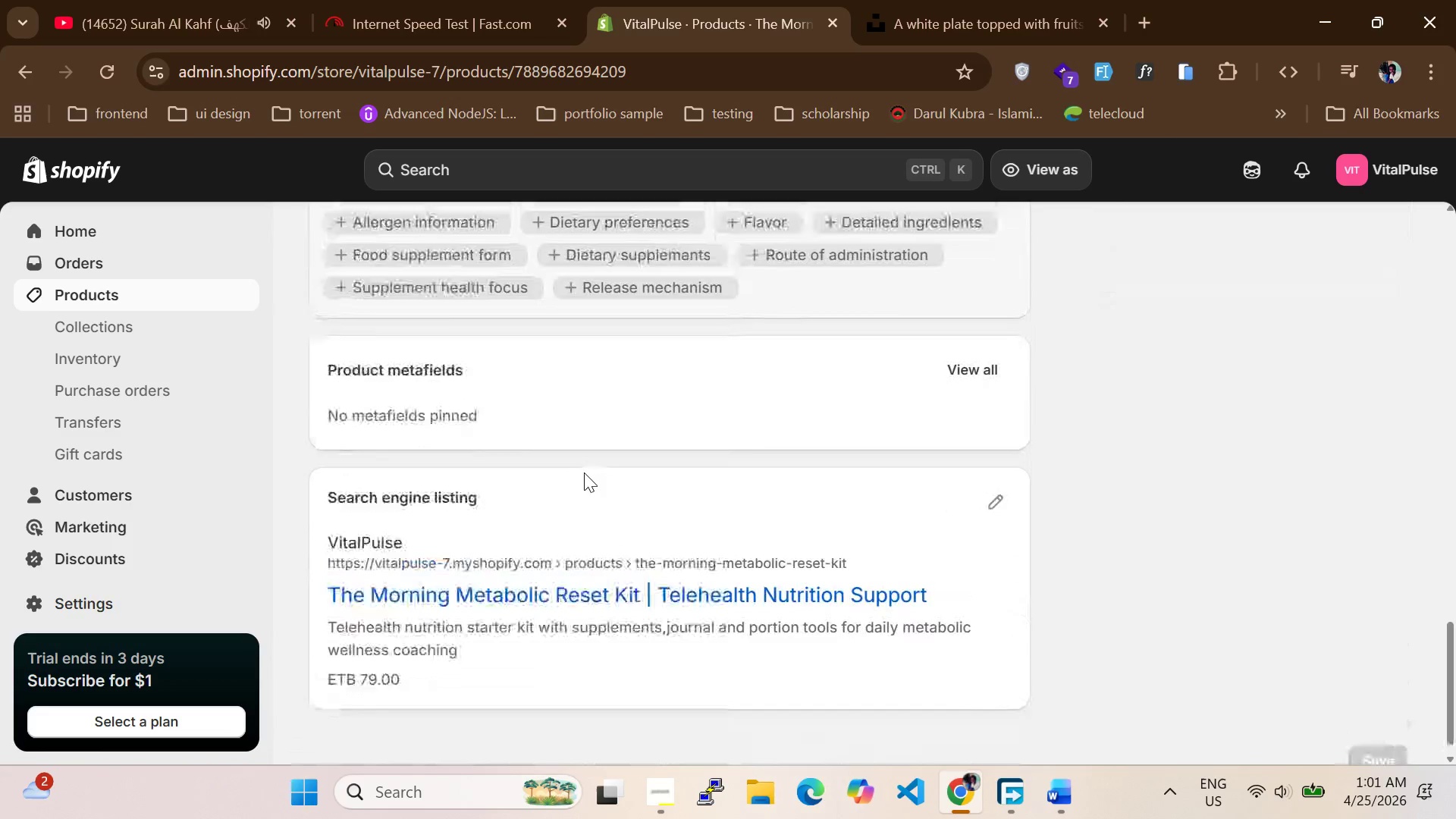 
scroll: coordinate [582, 472], scroll_direction: up, amount: 9.0
 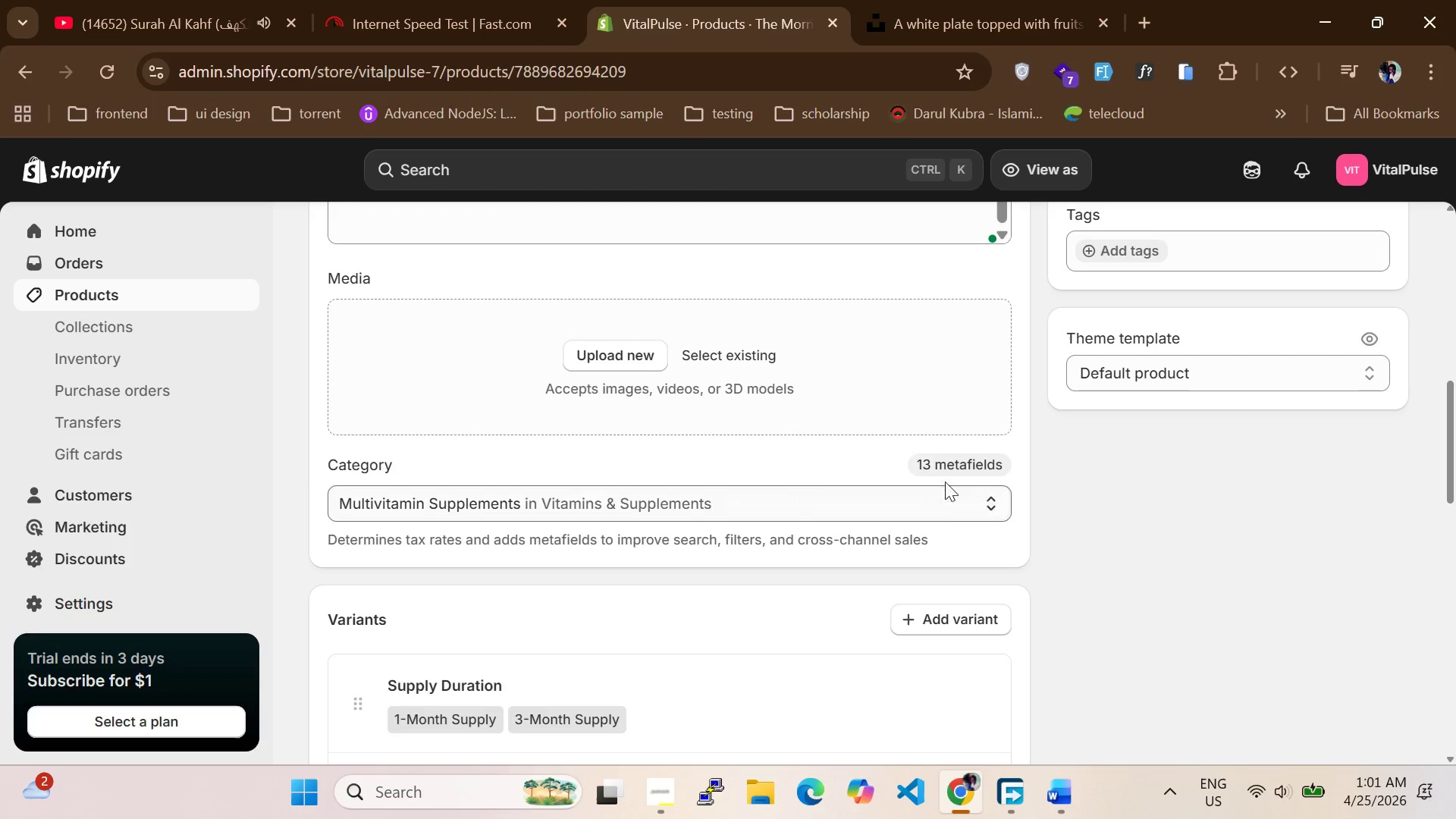 
left_click([949, 469])
 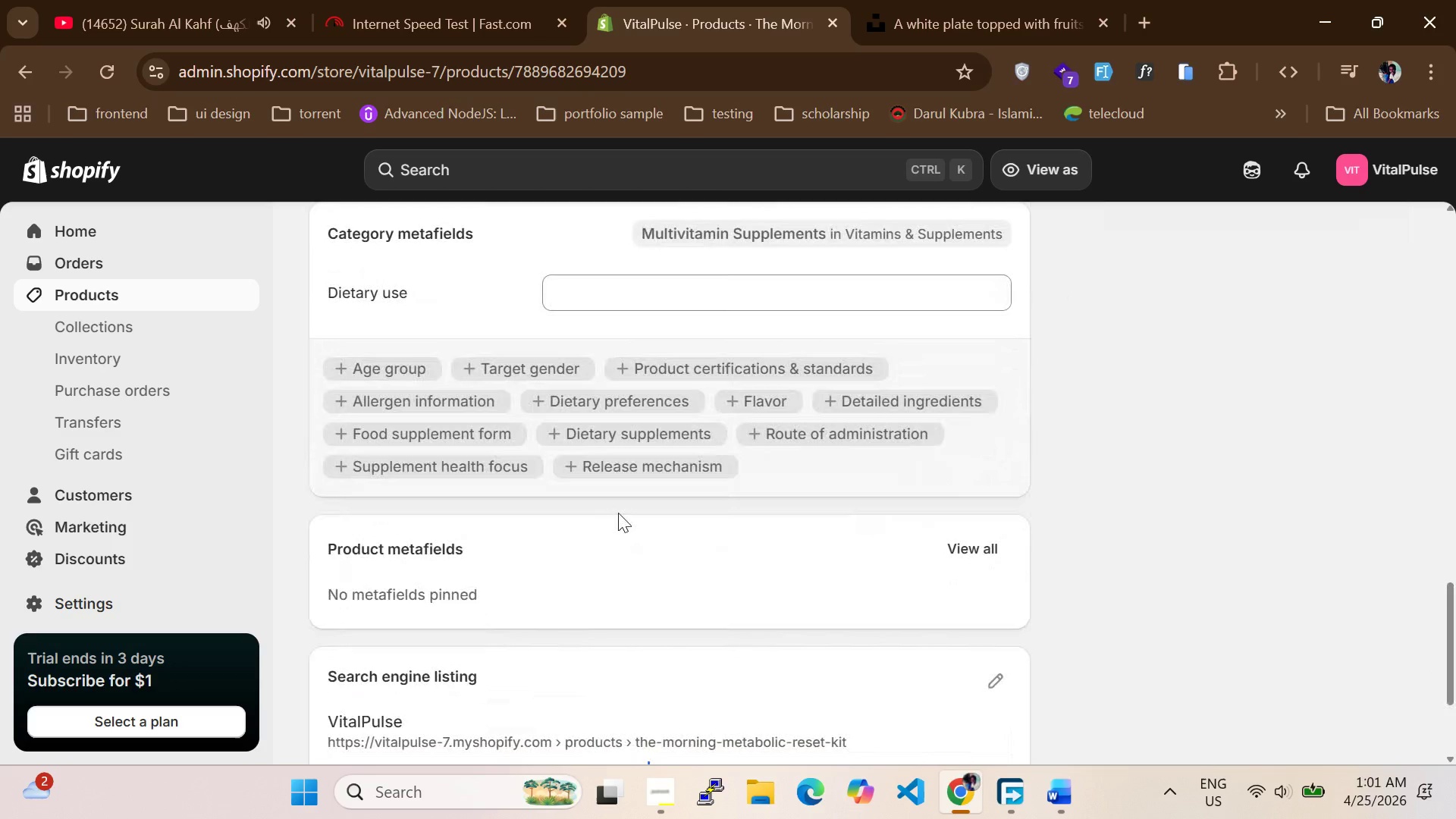 
scroll: coordinate [687, 494], scroll_direction: up, amount: 5.0
 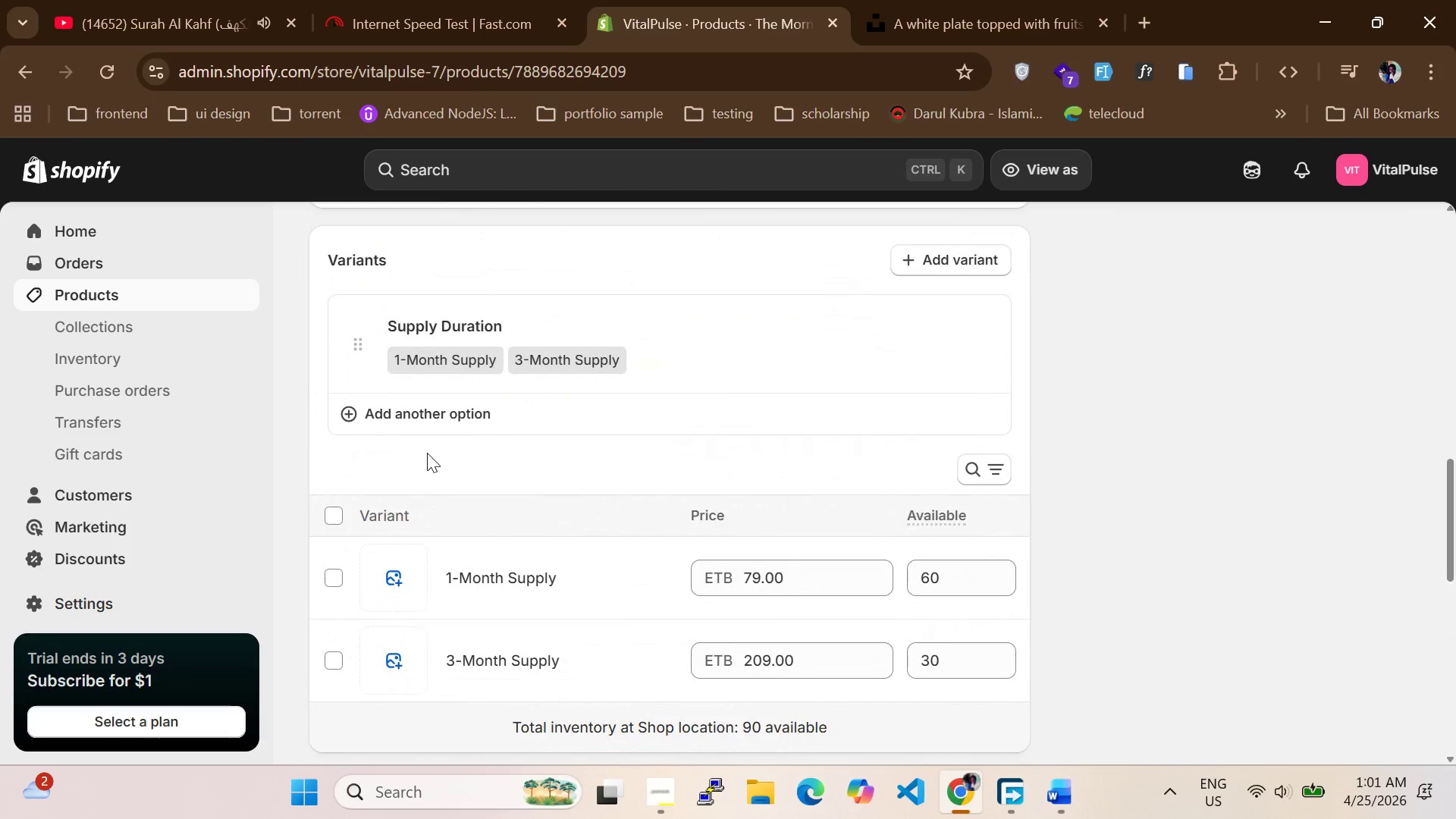 
left_click([439, 417])
 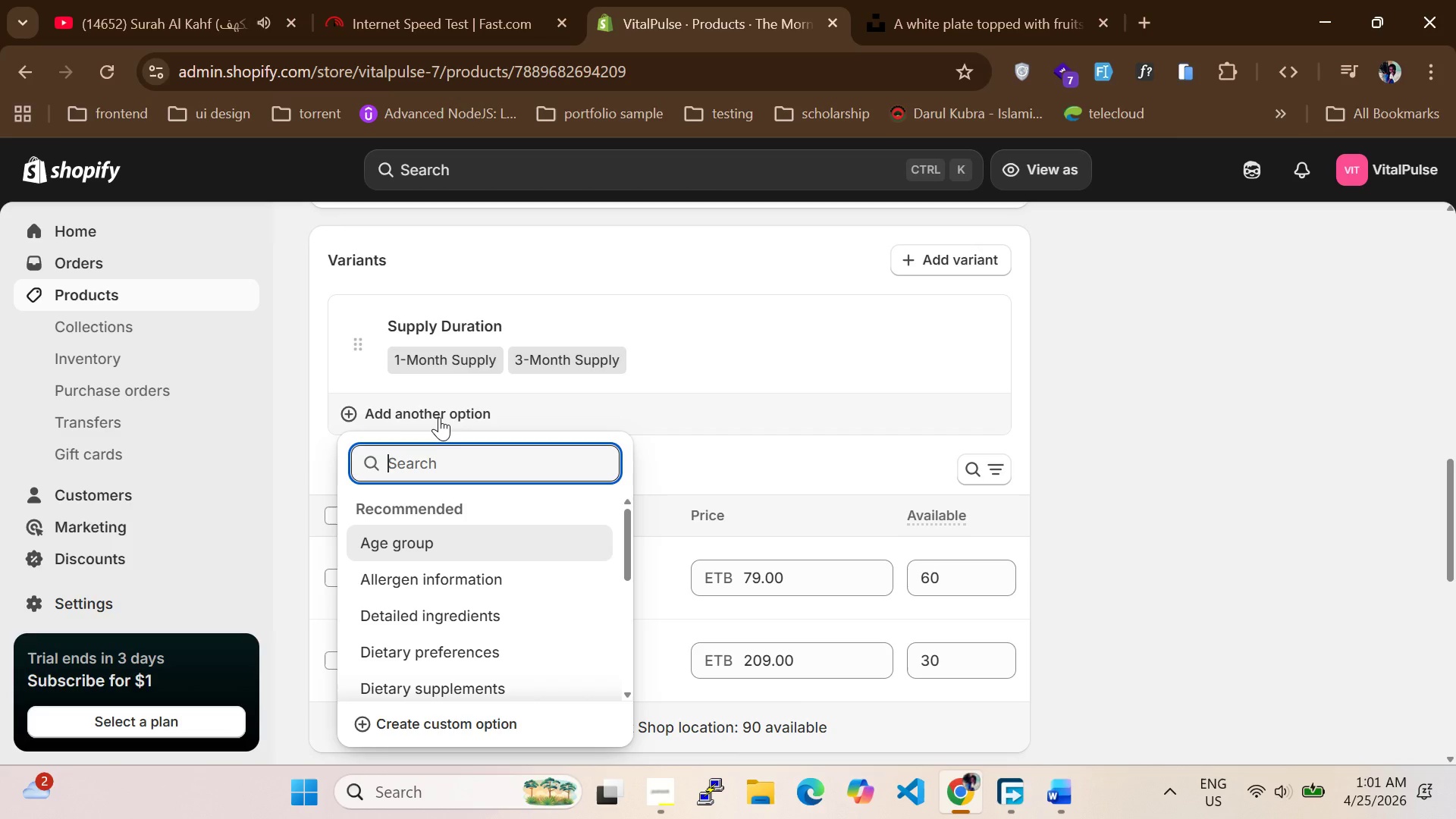 
type(weight)
 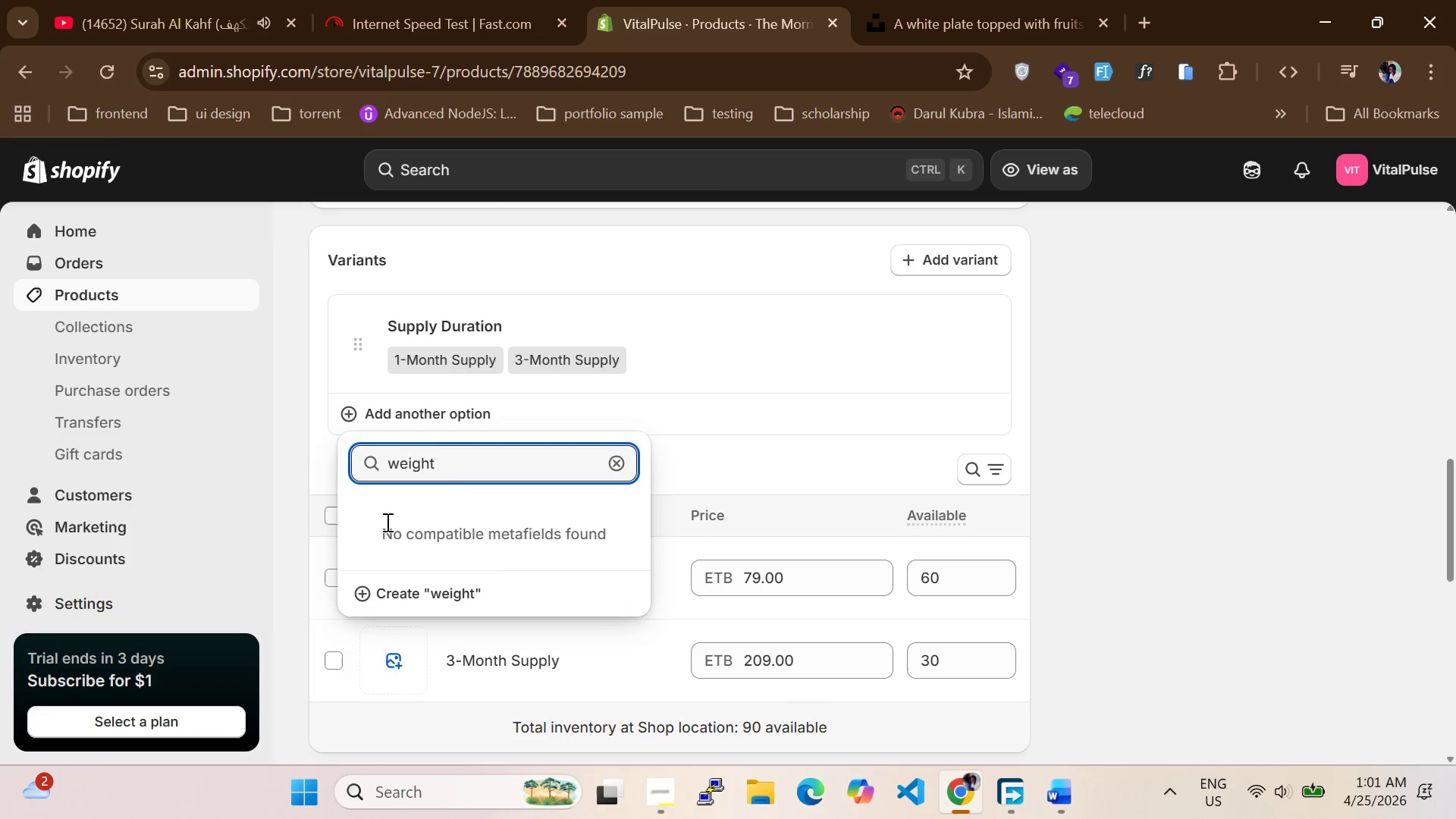 
wait(7.94)
 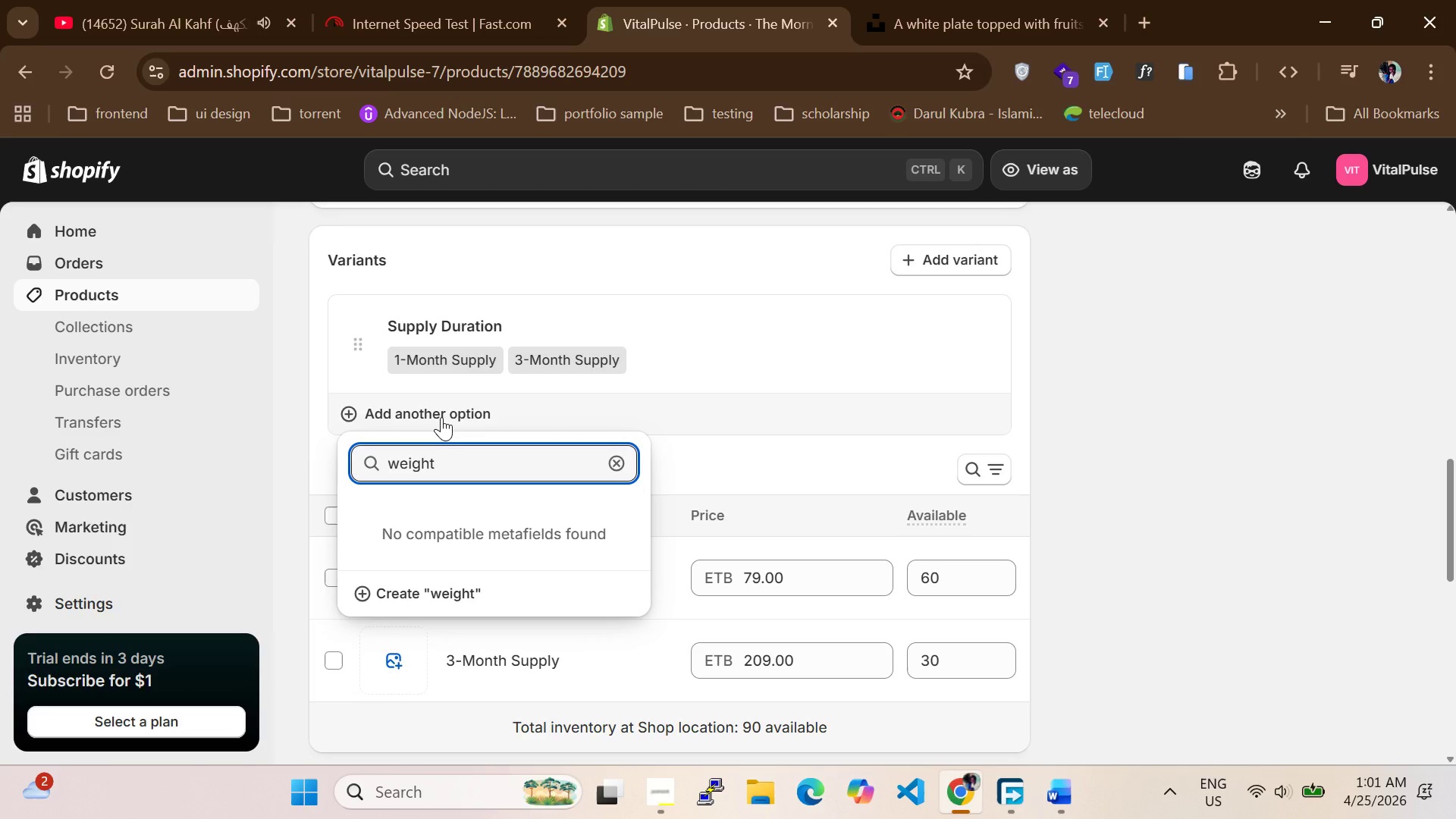 
mouse_move([401, 569])
 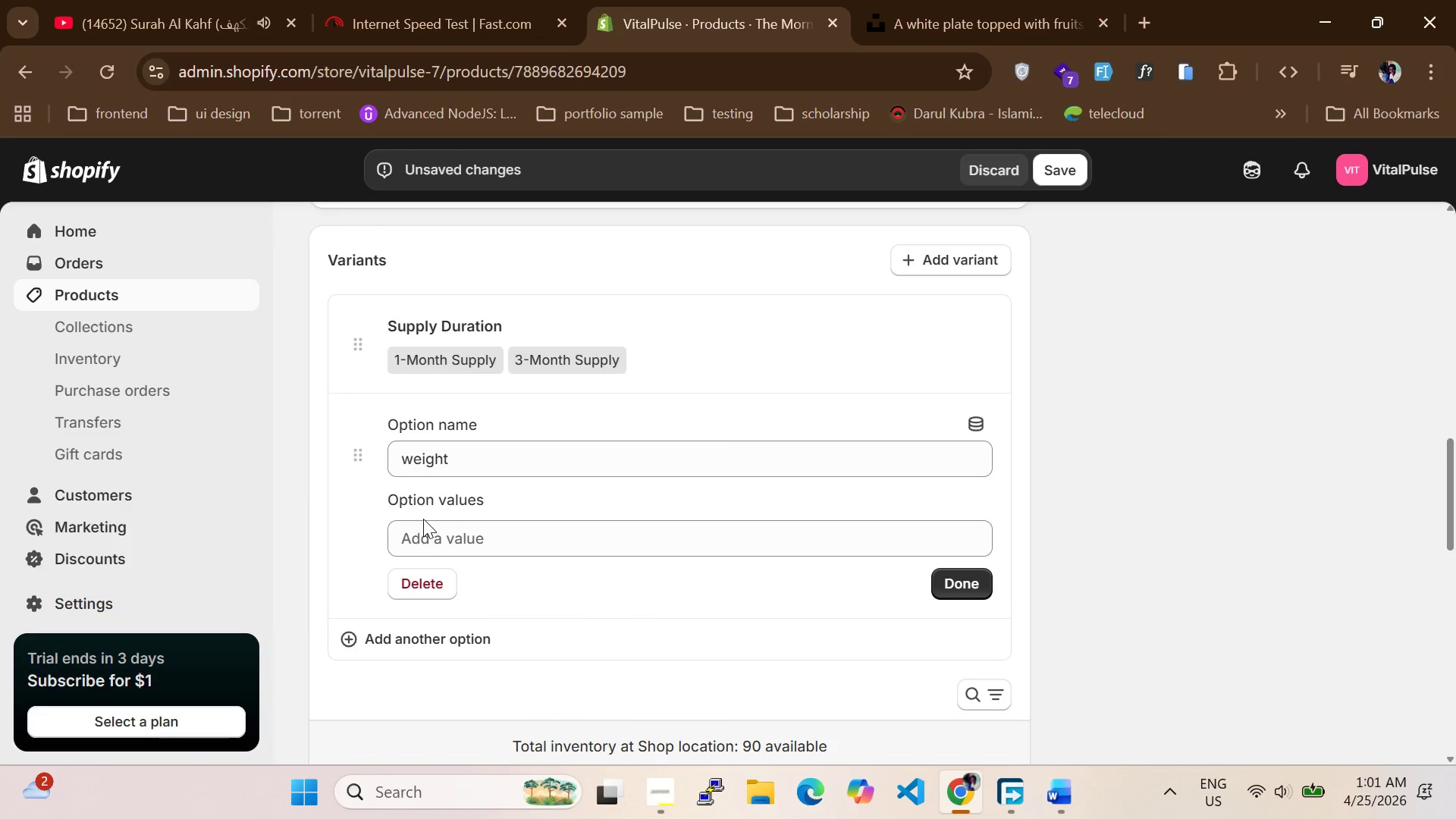 
left_click([438, 542])
 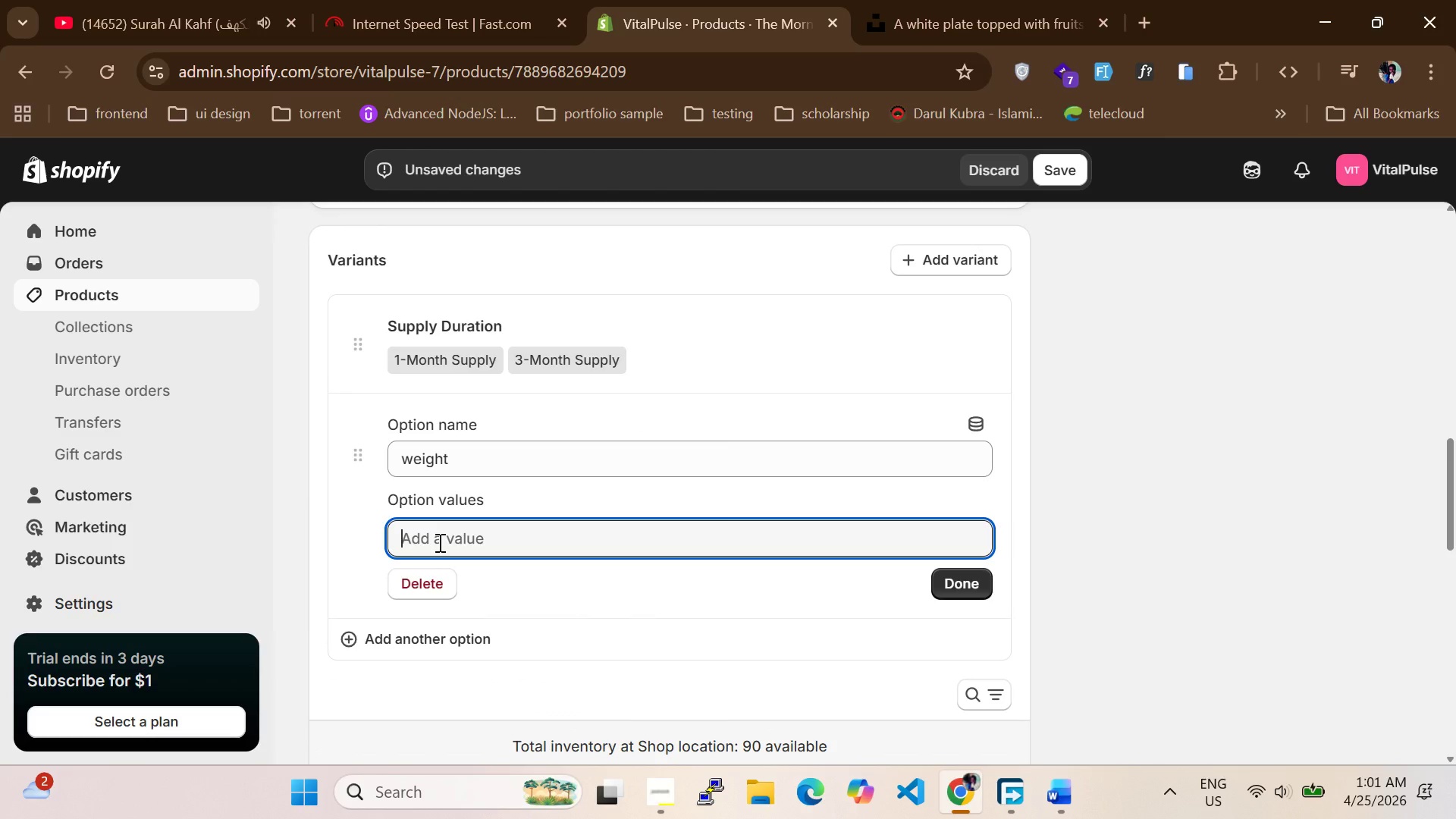 
scroll: coordinate [438, 544], scroll_direction: down, amount: 1.0
 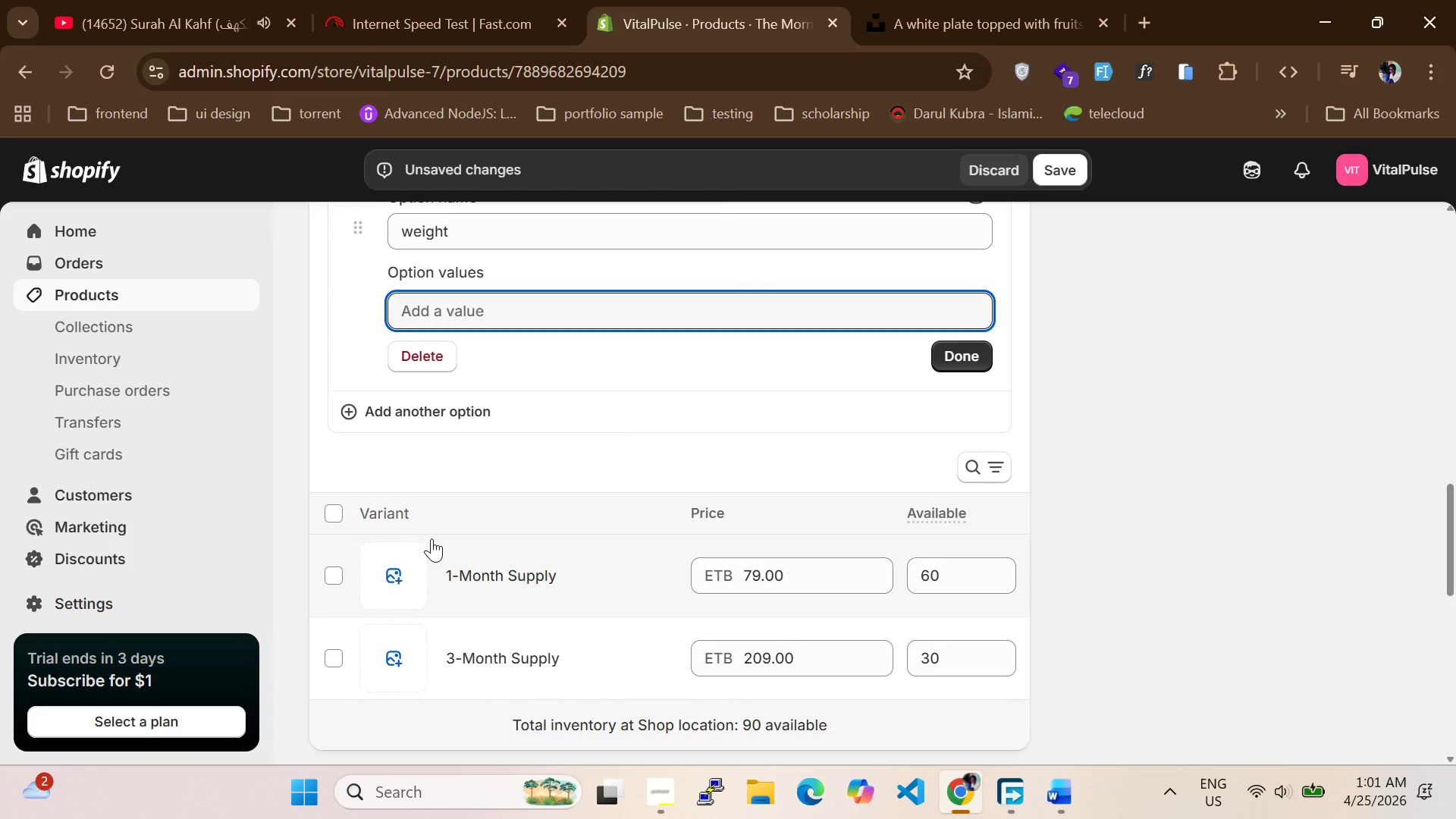 
scroll: coordinate [431, 538], scroll_direction: none, amount: 0.0
 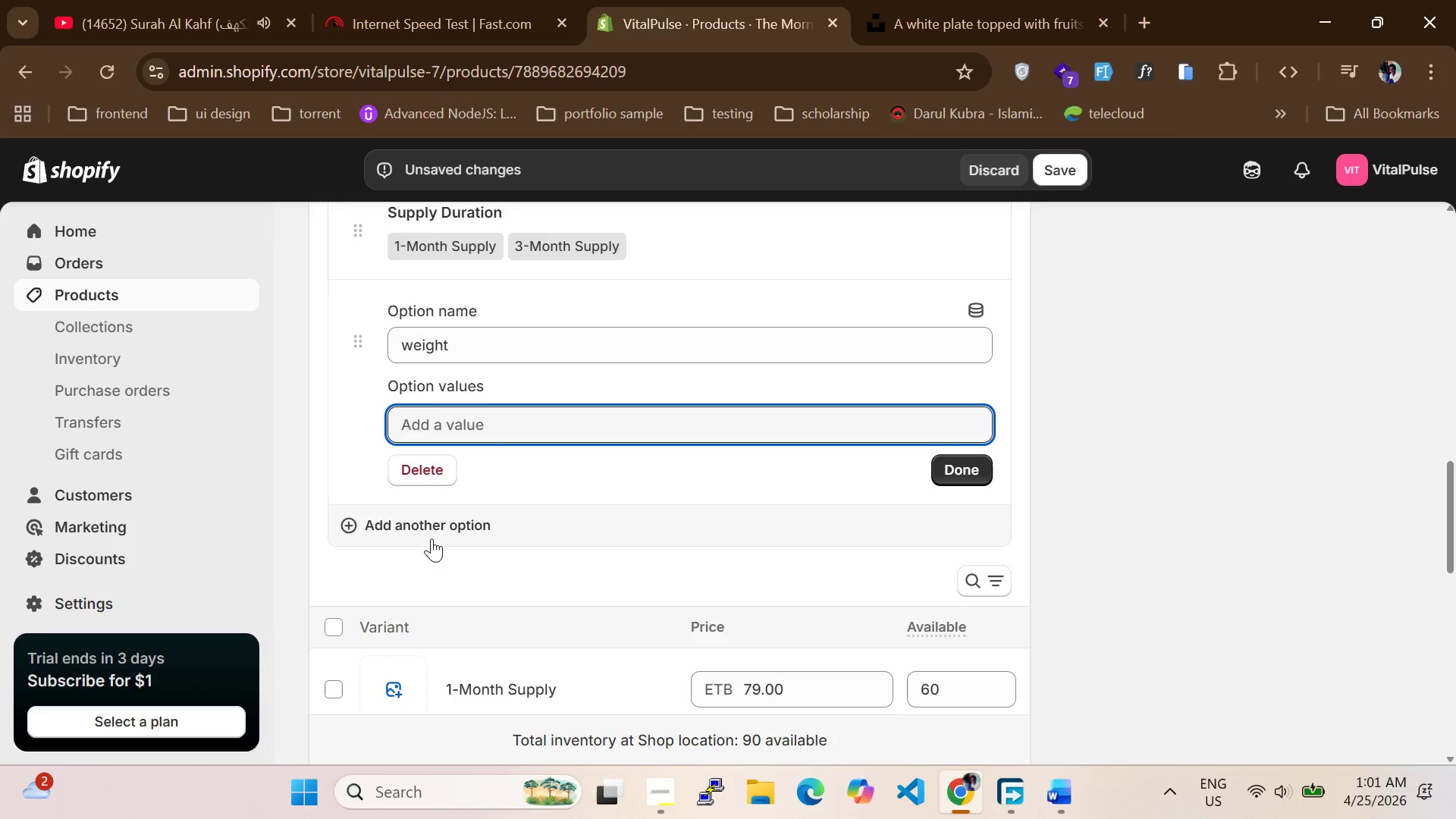 
key(1)
 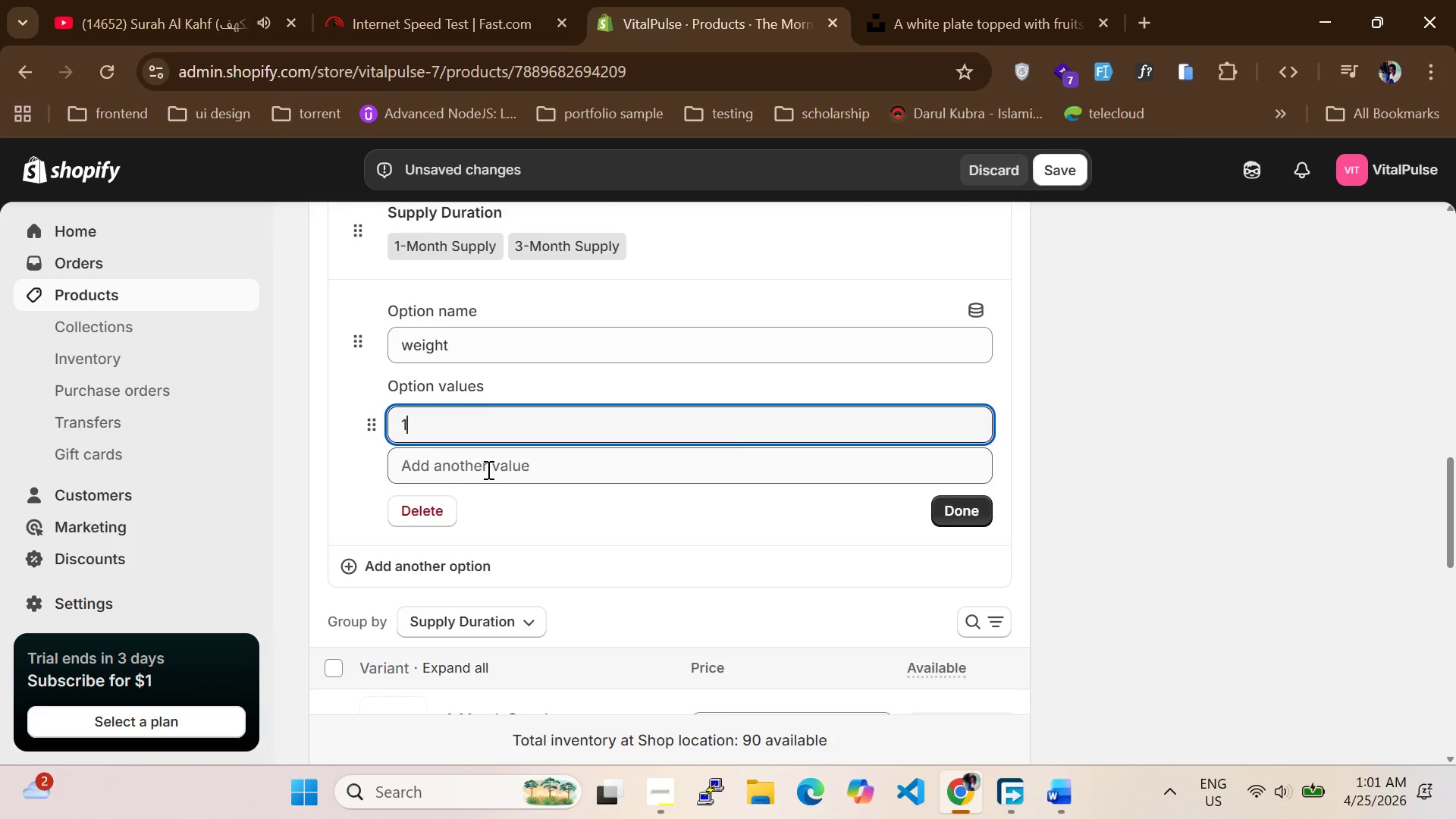 
type(-onth)
 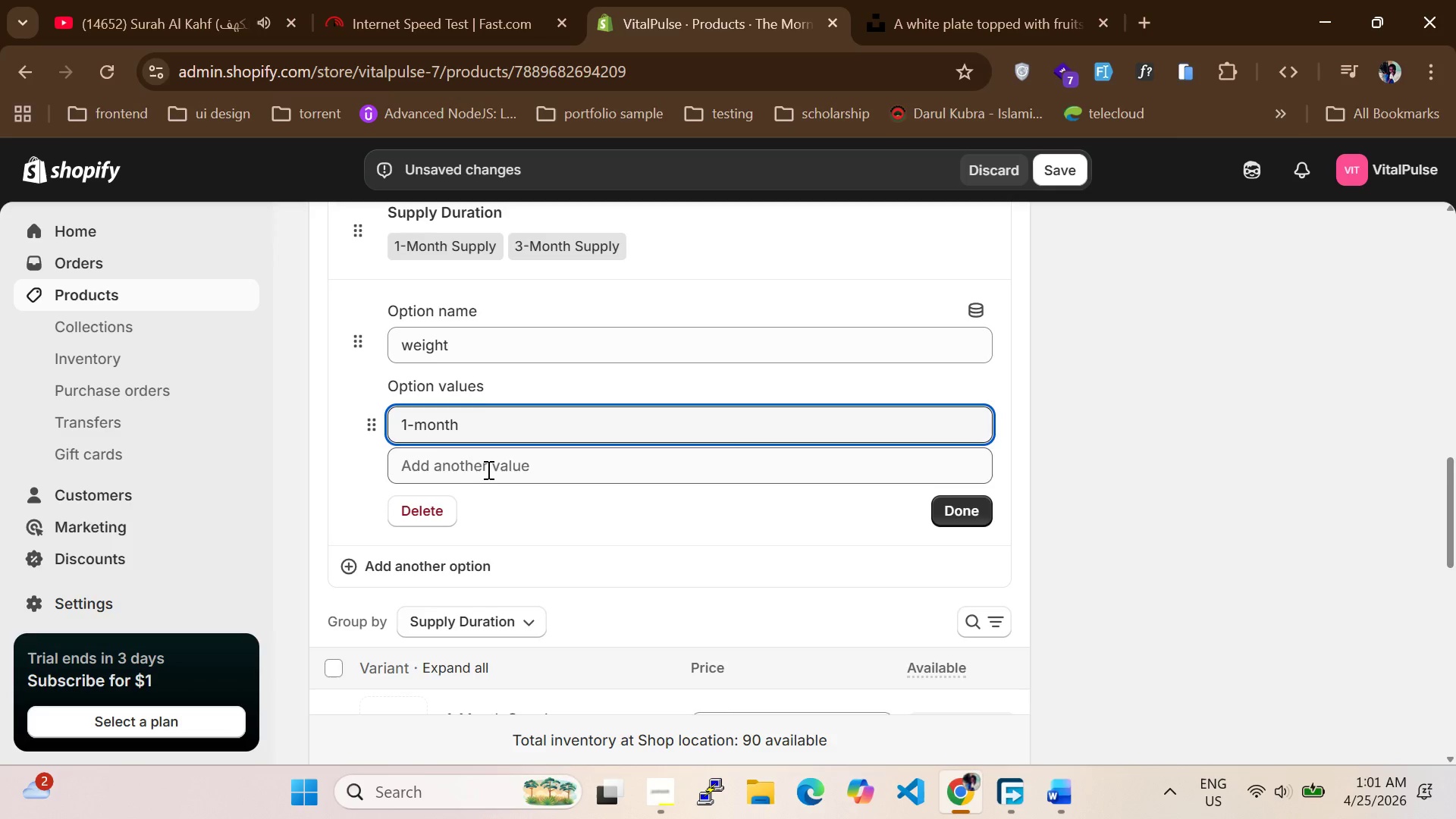 
hold_key(key=M, duration=0.38)
 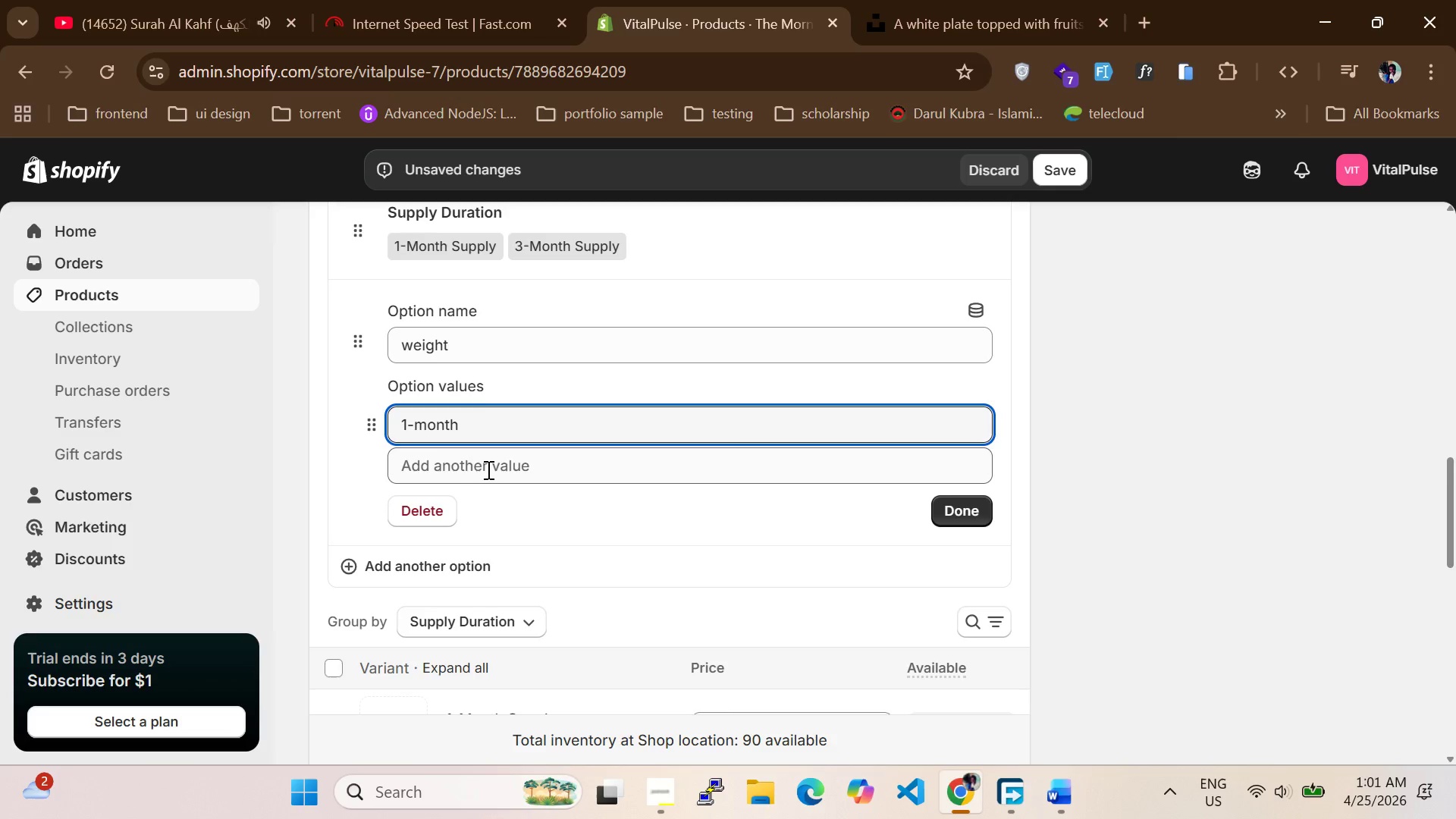 
left_click([485, 469])
 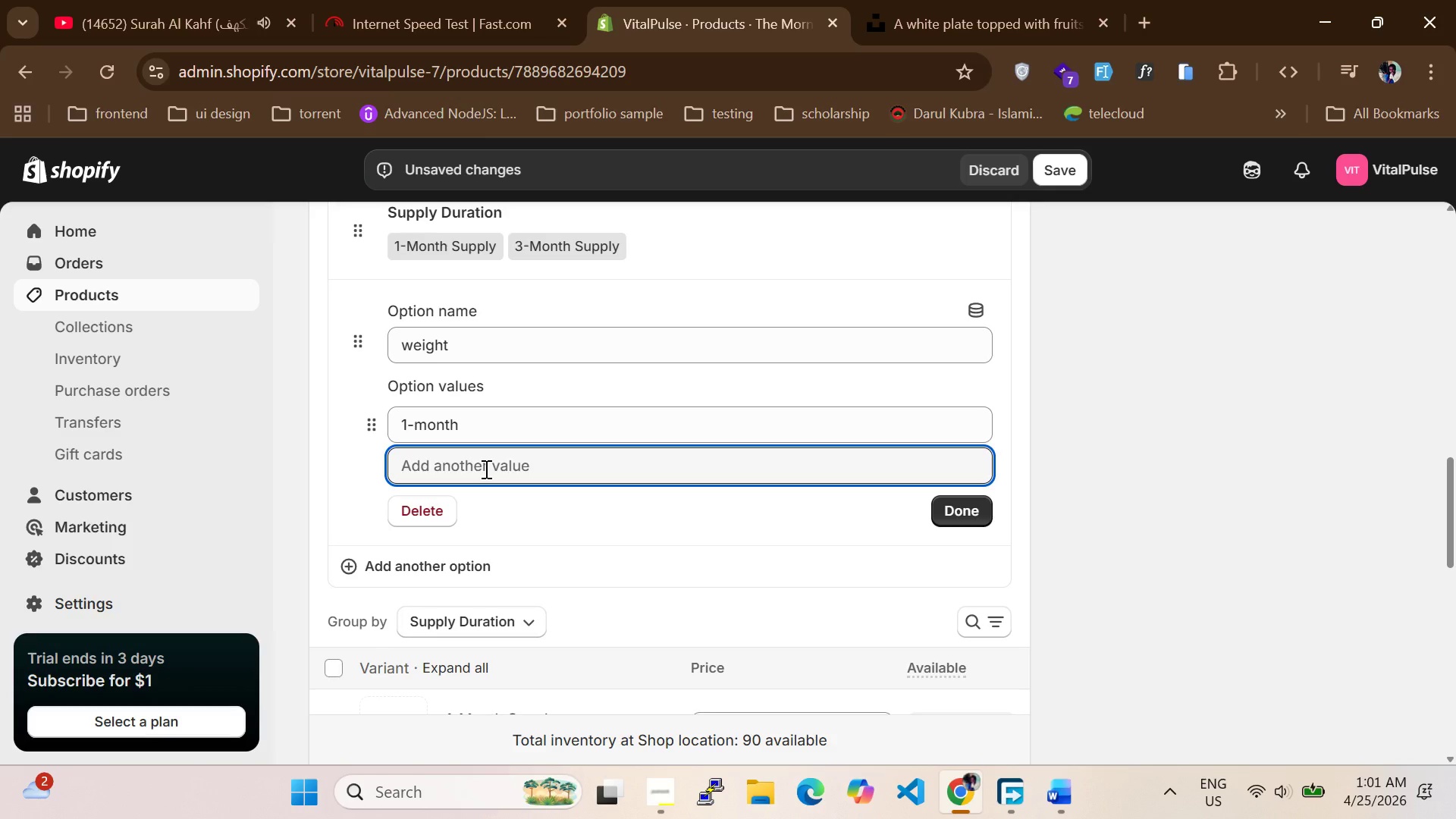 
type(30)
key(Backspace)
type(-month)
 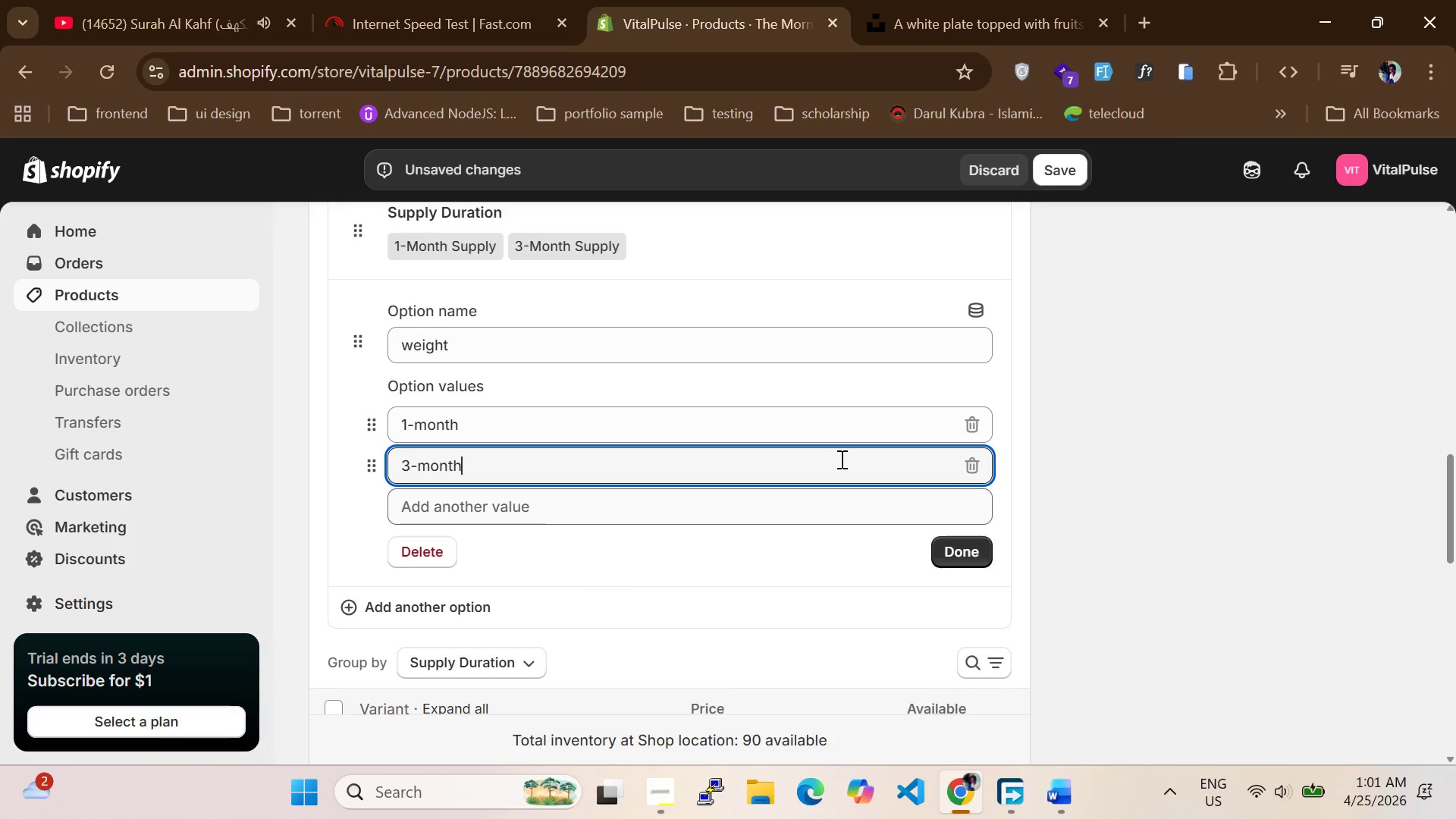 
left_click([651, 353])
 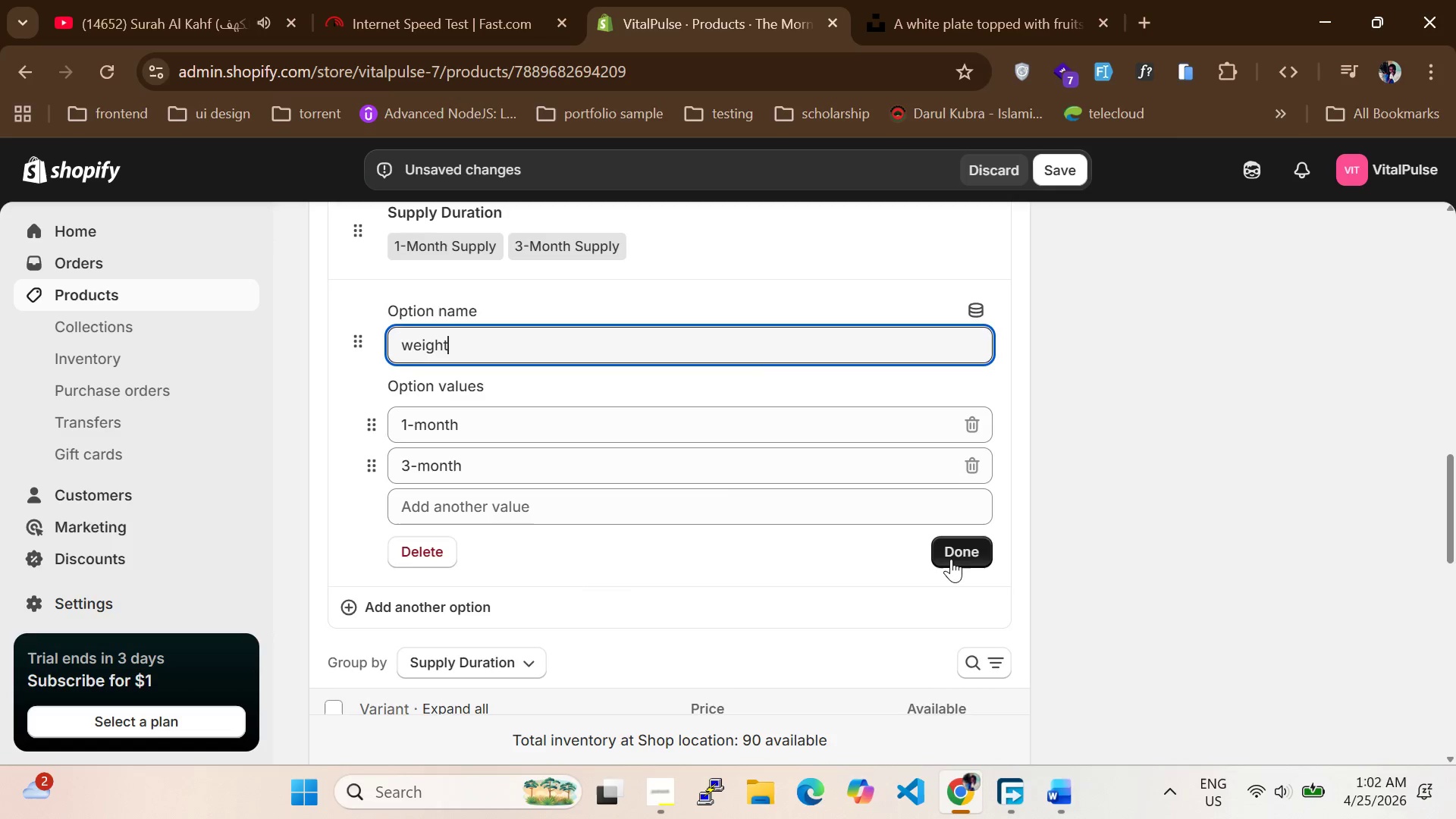 
left_click([950, 558])
 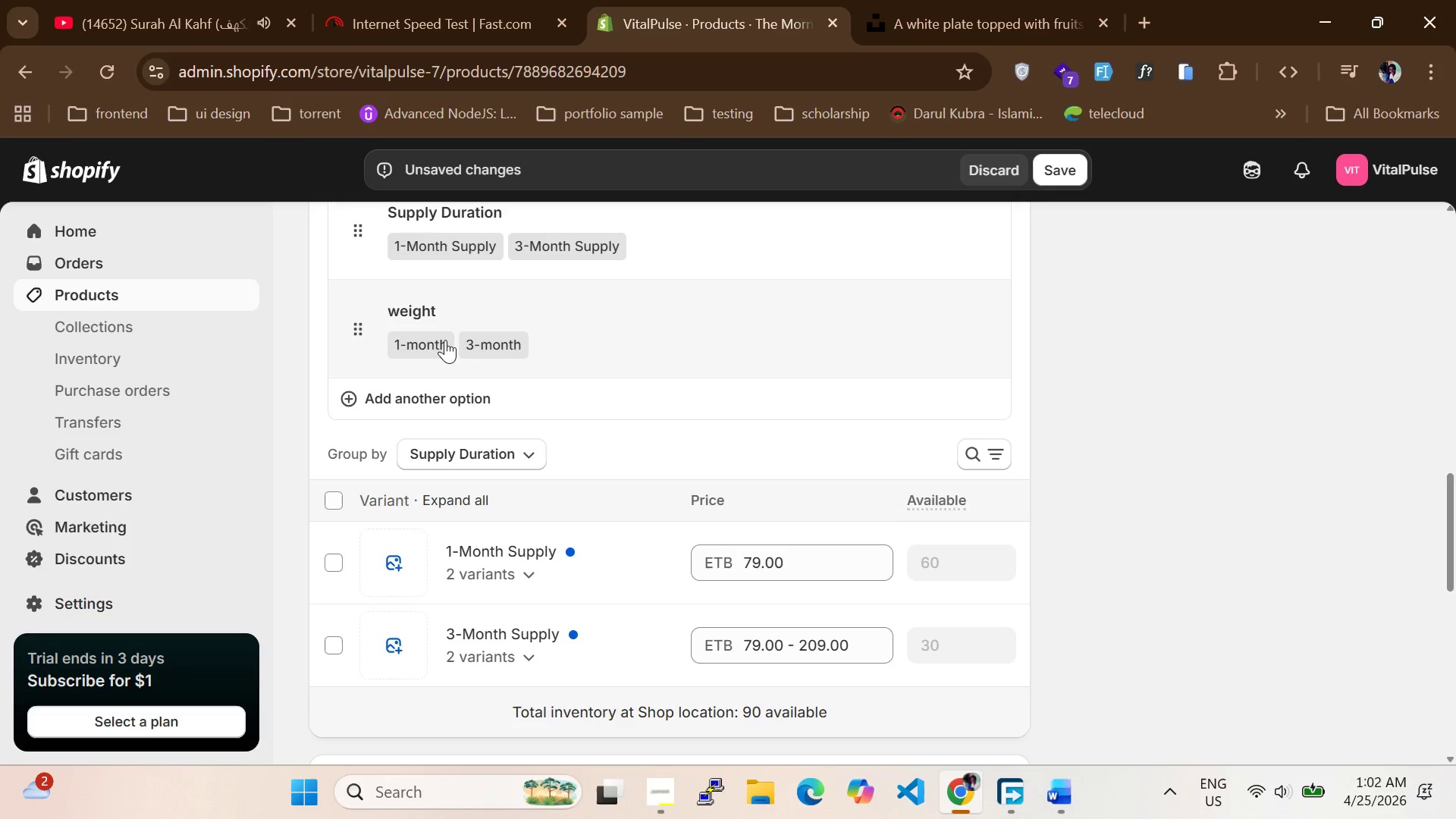 
left_click([436, 342])
 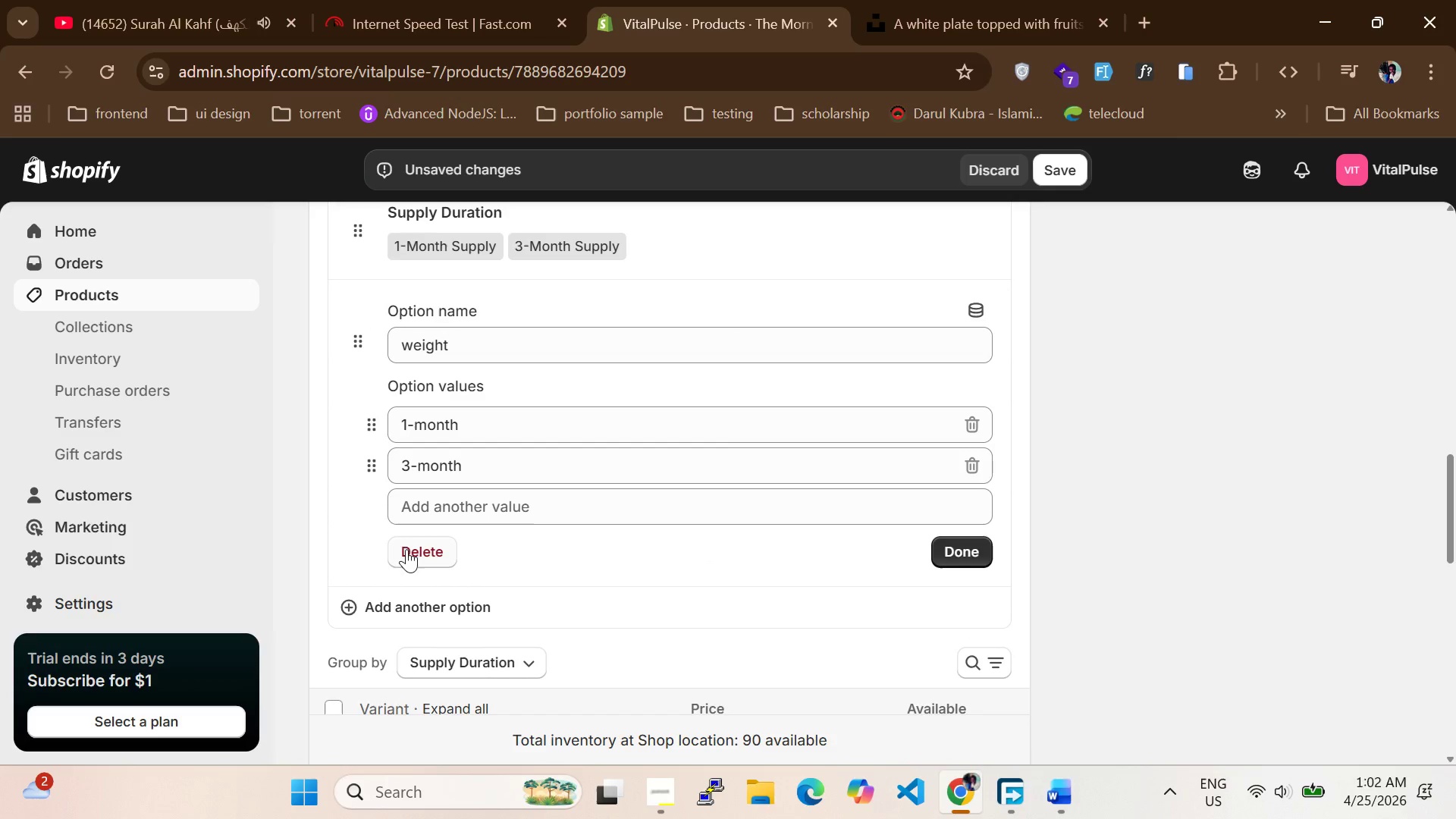 
left_click([956, 557])
 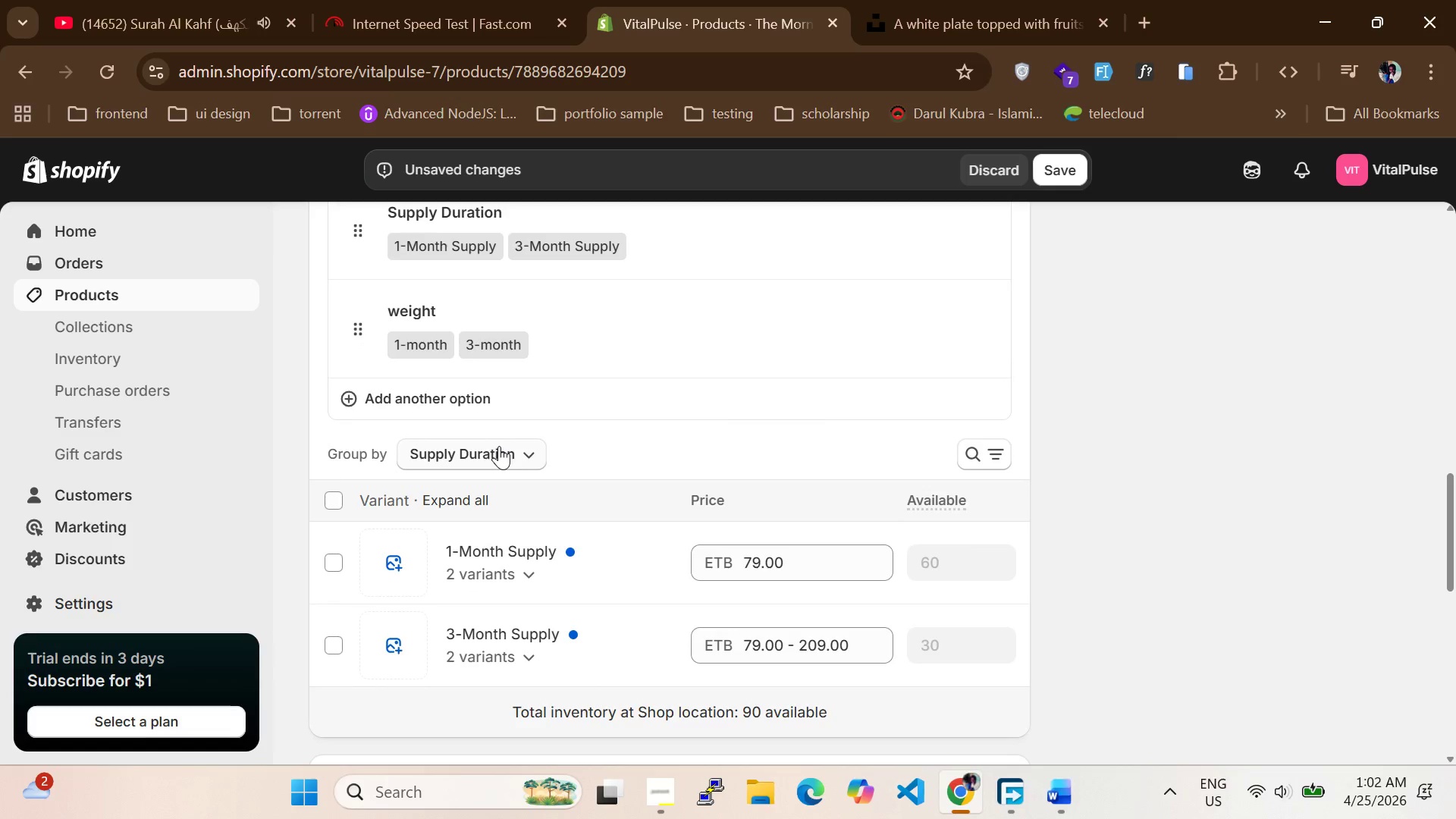 
scroll: coordinate [494, 451], scroll_direction: down, amount: 1.0
 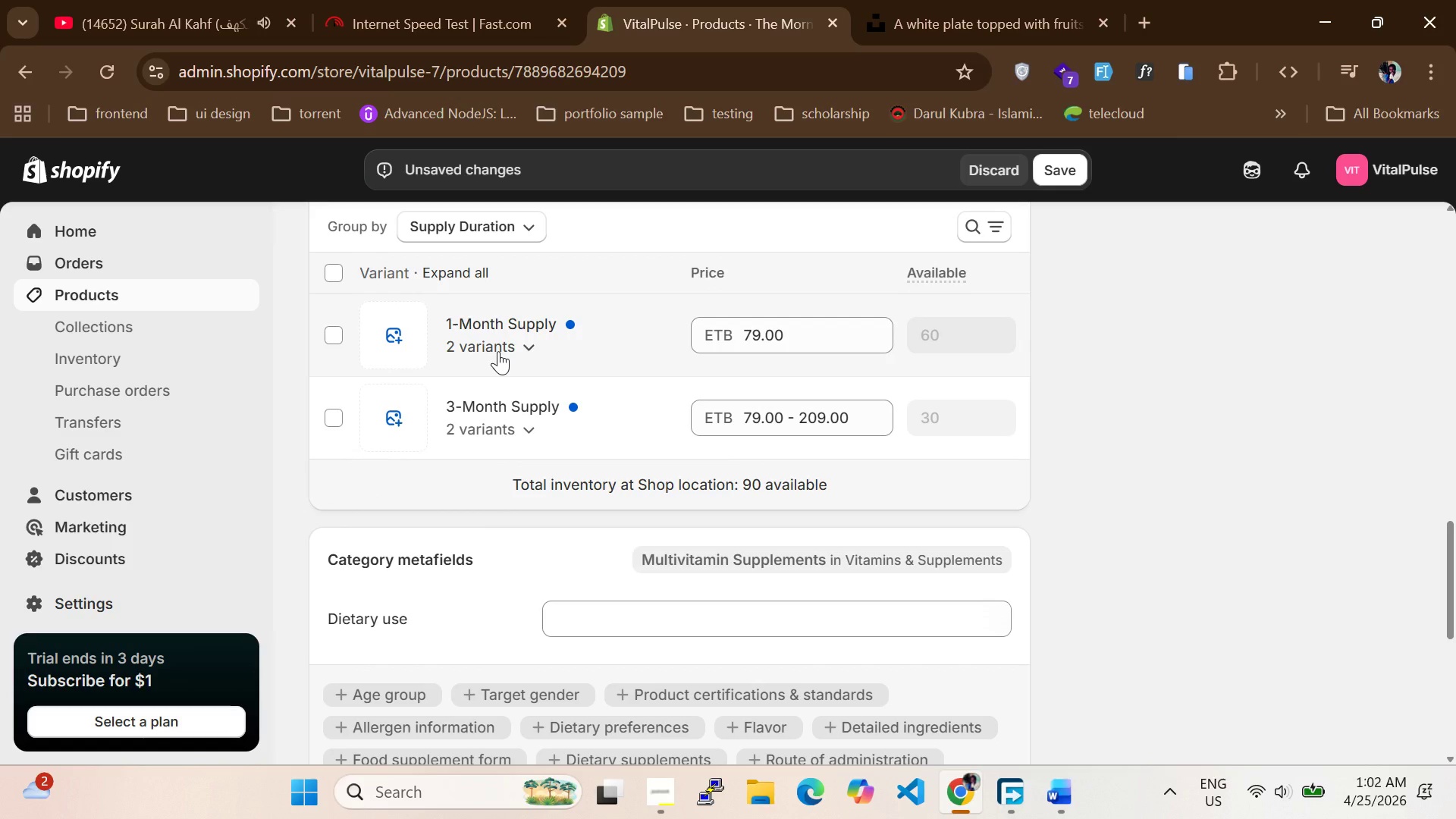 
left_click([507, 344])
 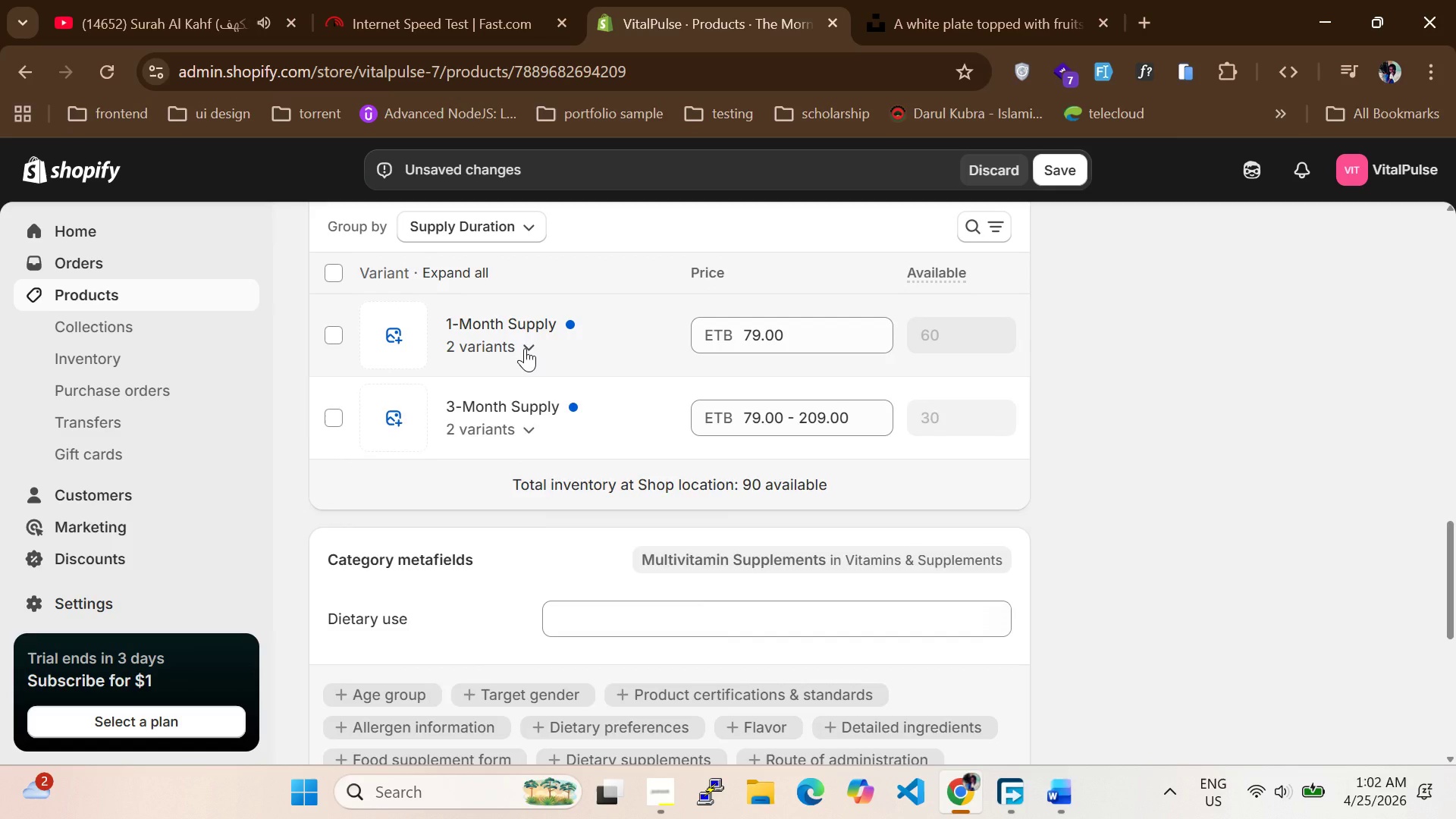 
left_click([525, 348])
 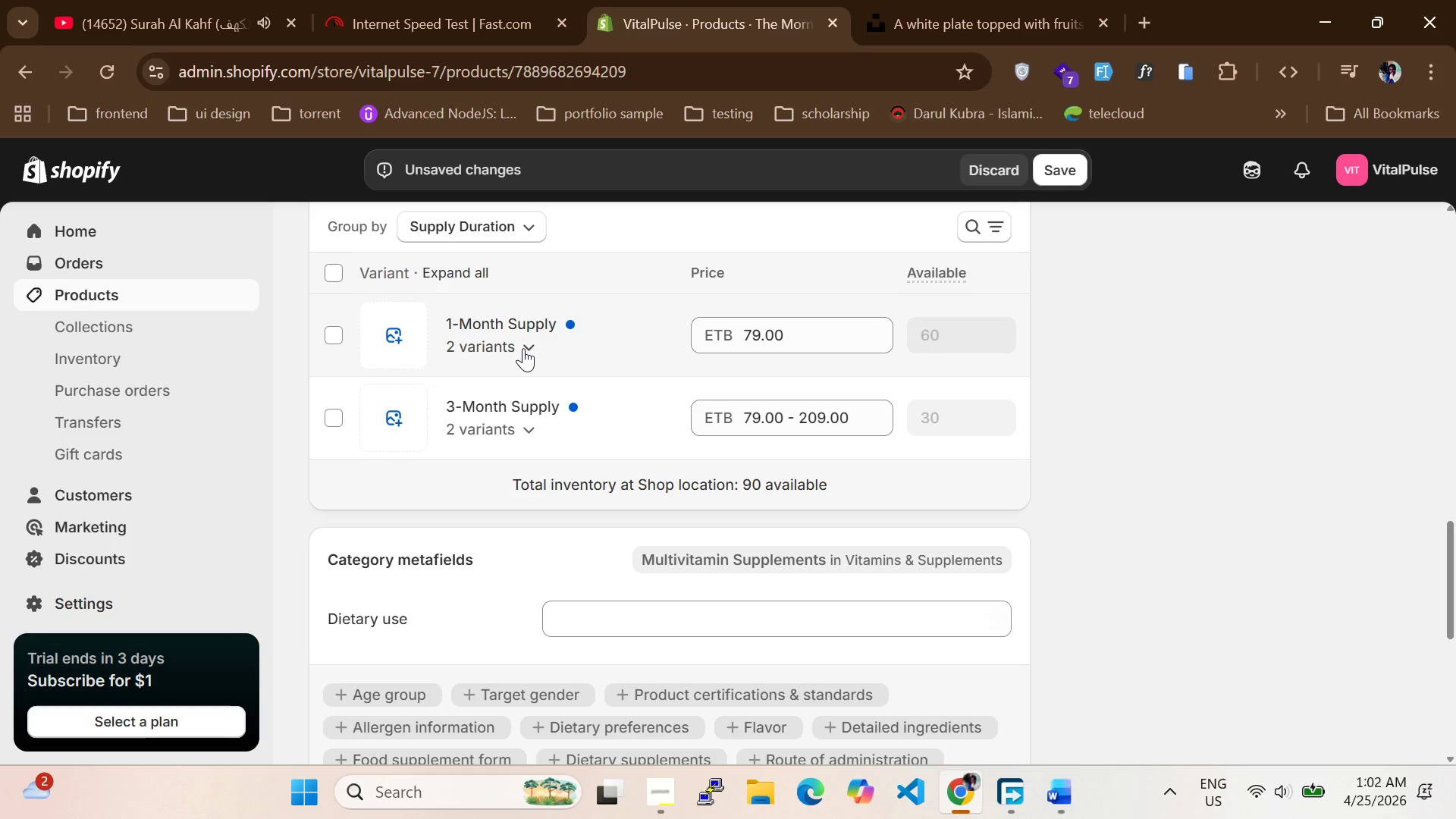 
left_click([523, 348])
 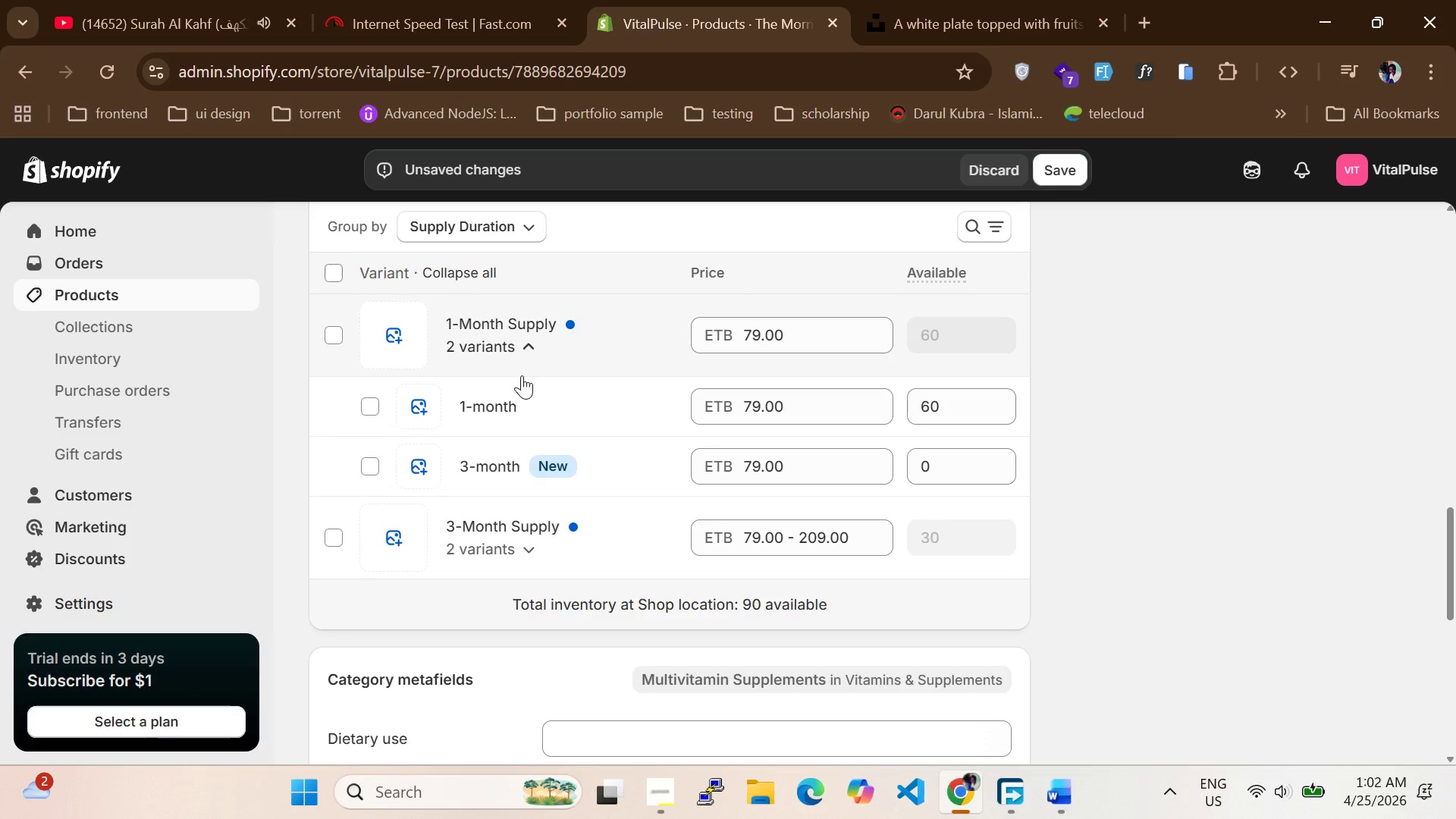 
wait(6.27)
 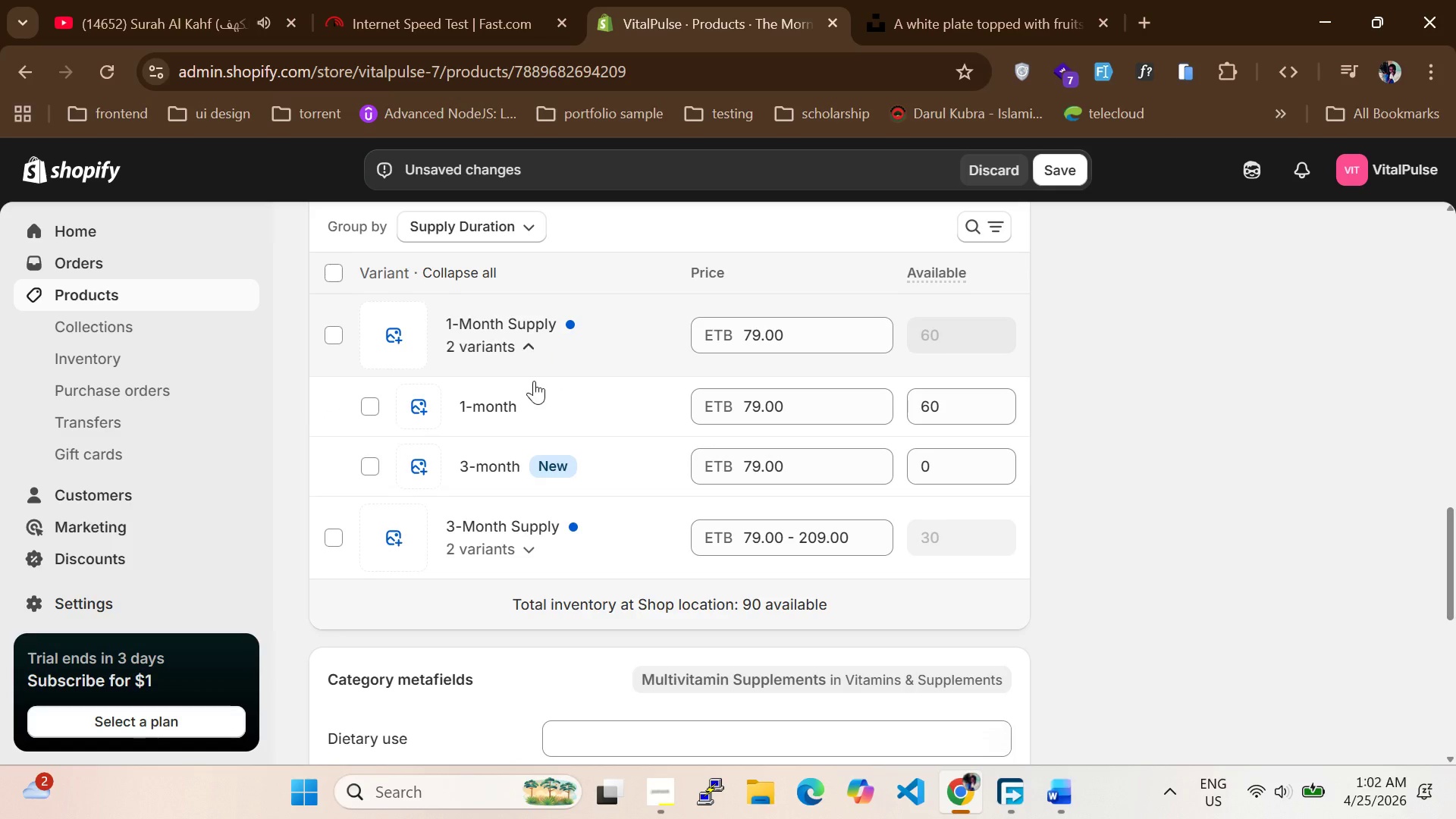 
scroll: coordinate [522, 375], scroll_direction: up, amount: 2.0
 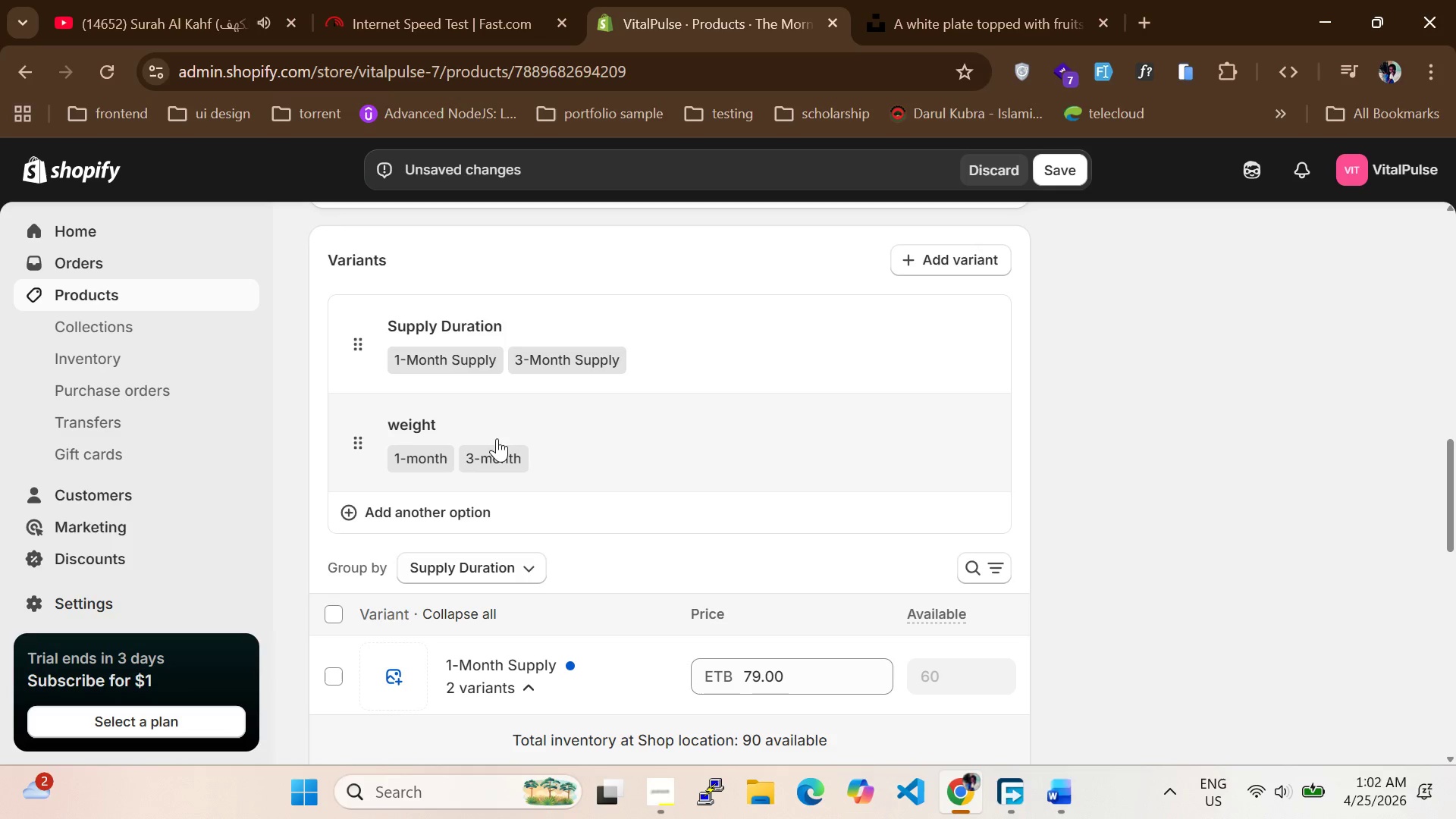 
double_click([419, 425])
 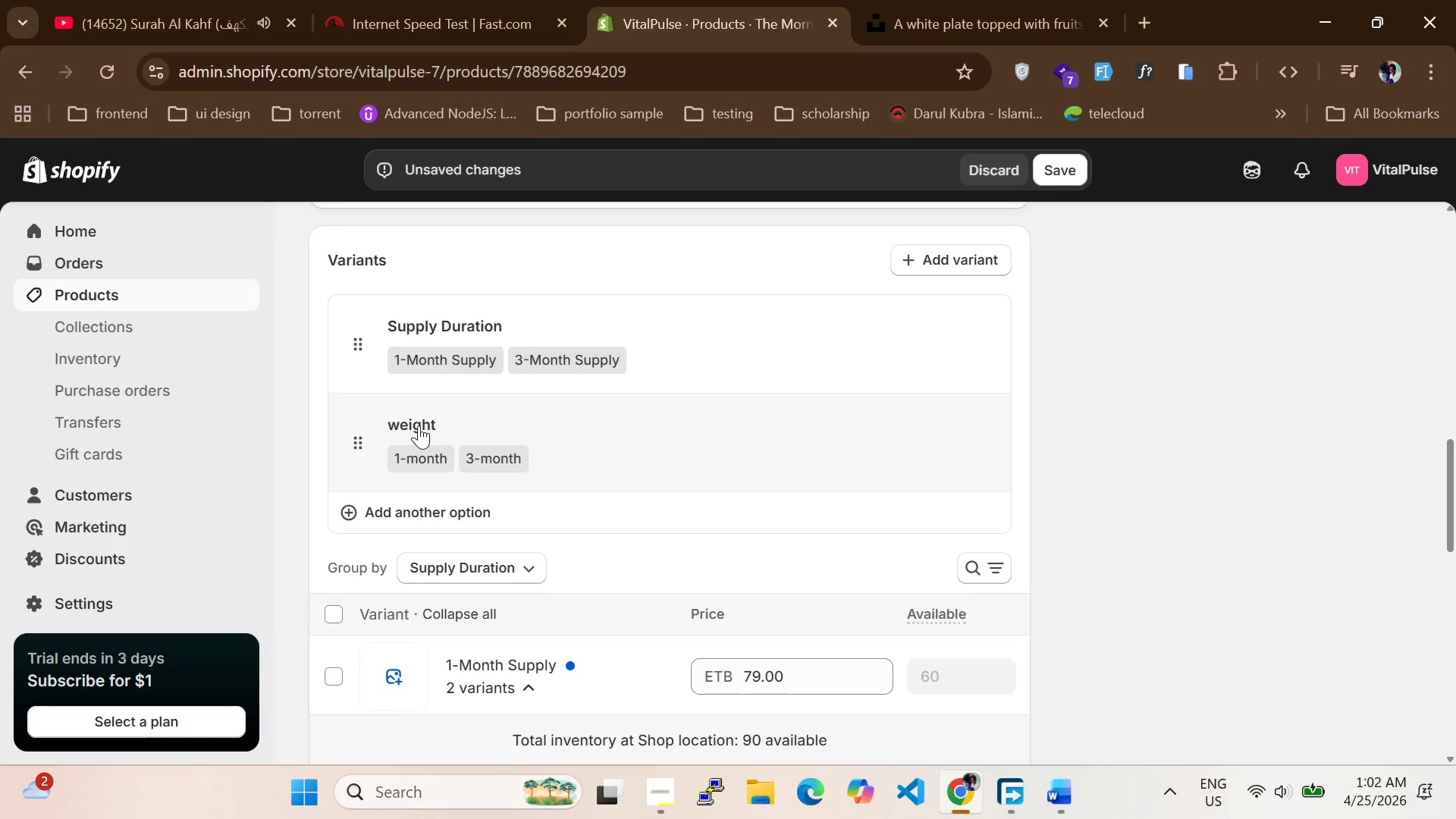 
left_click([419, 425])
 